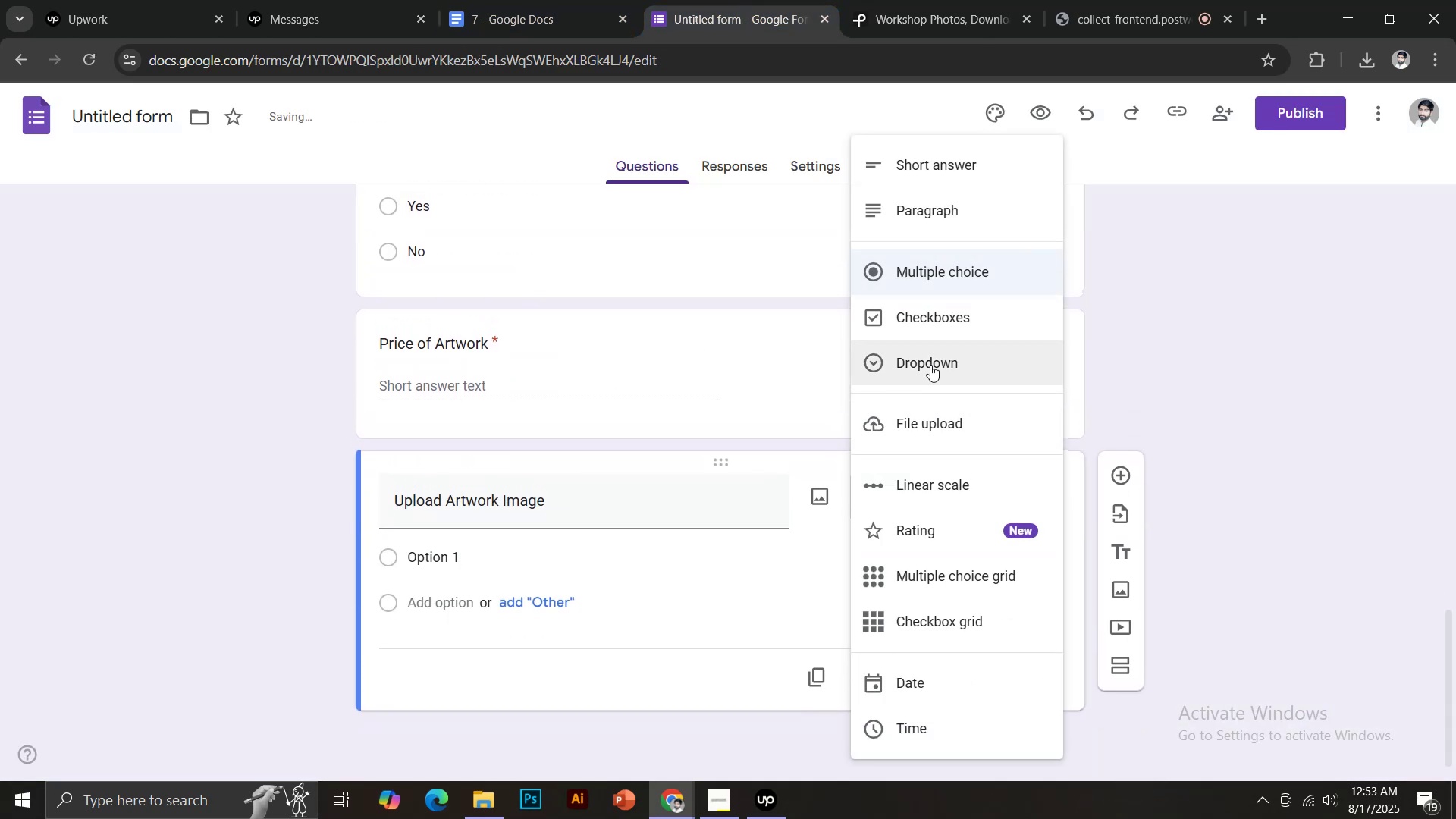 
left_click([926, 418])
 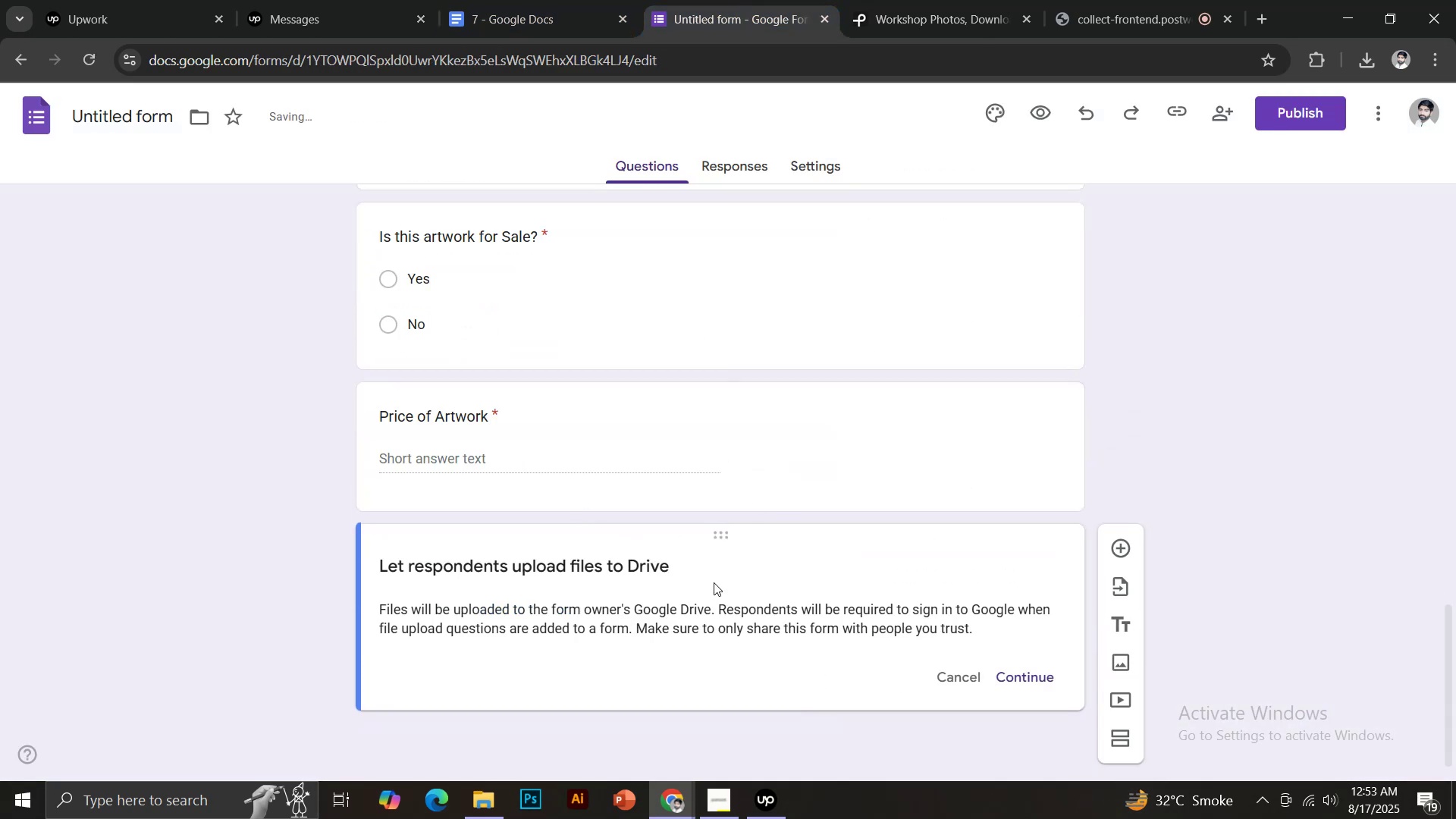 
left_click([1039, 673])
 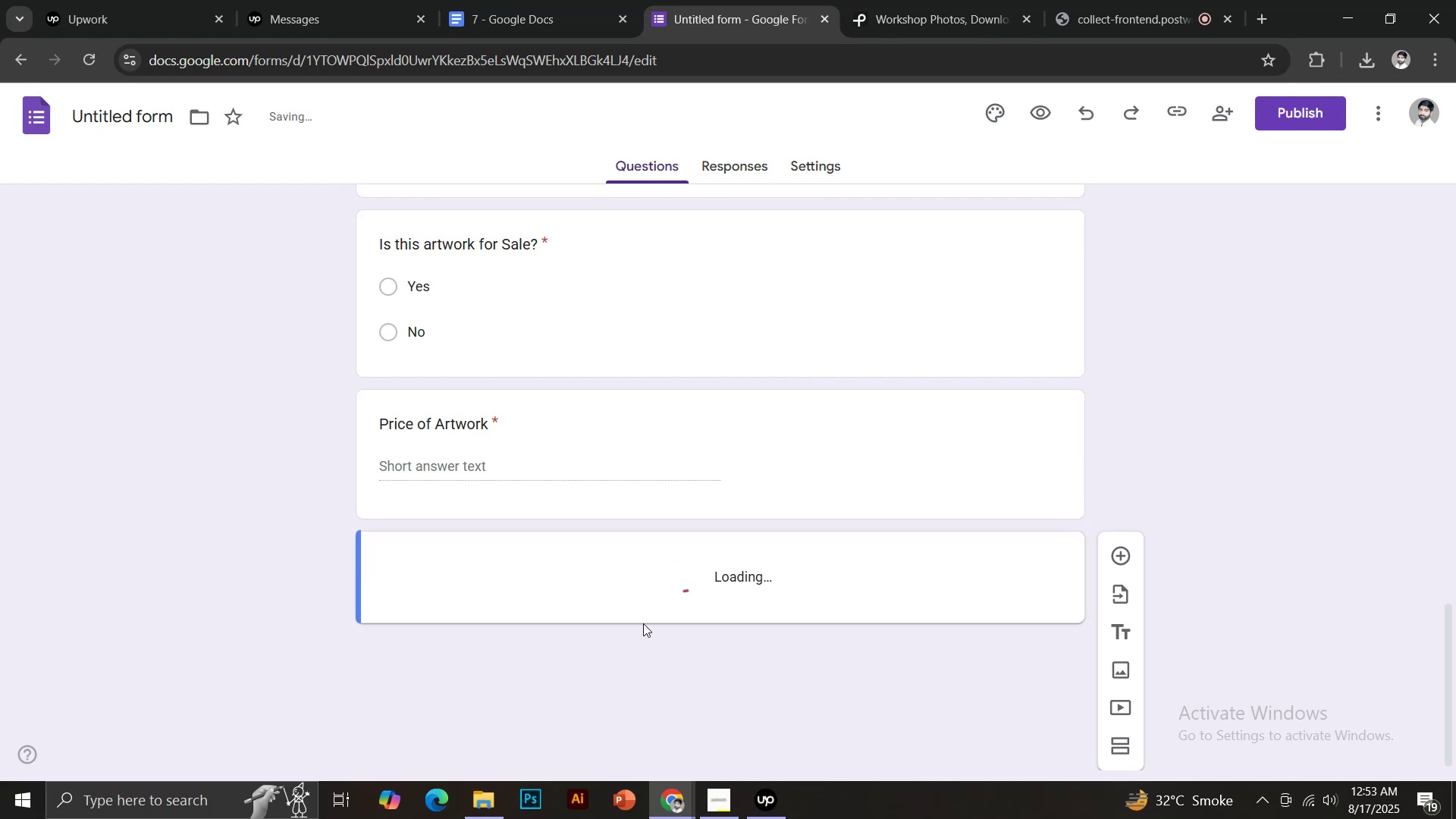 
scroll: coordinate [698, 630], scroll_direction: down, amount: 2.0
 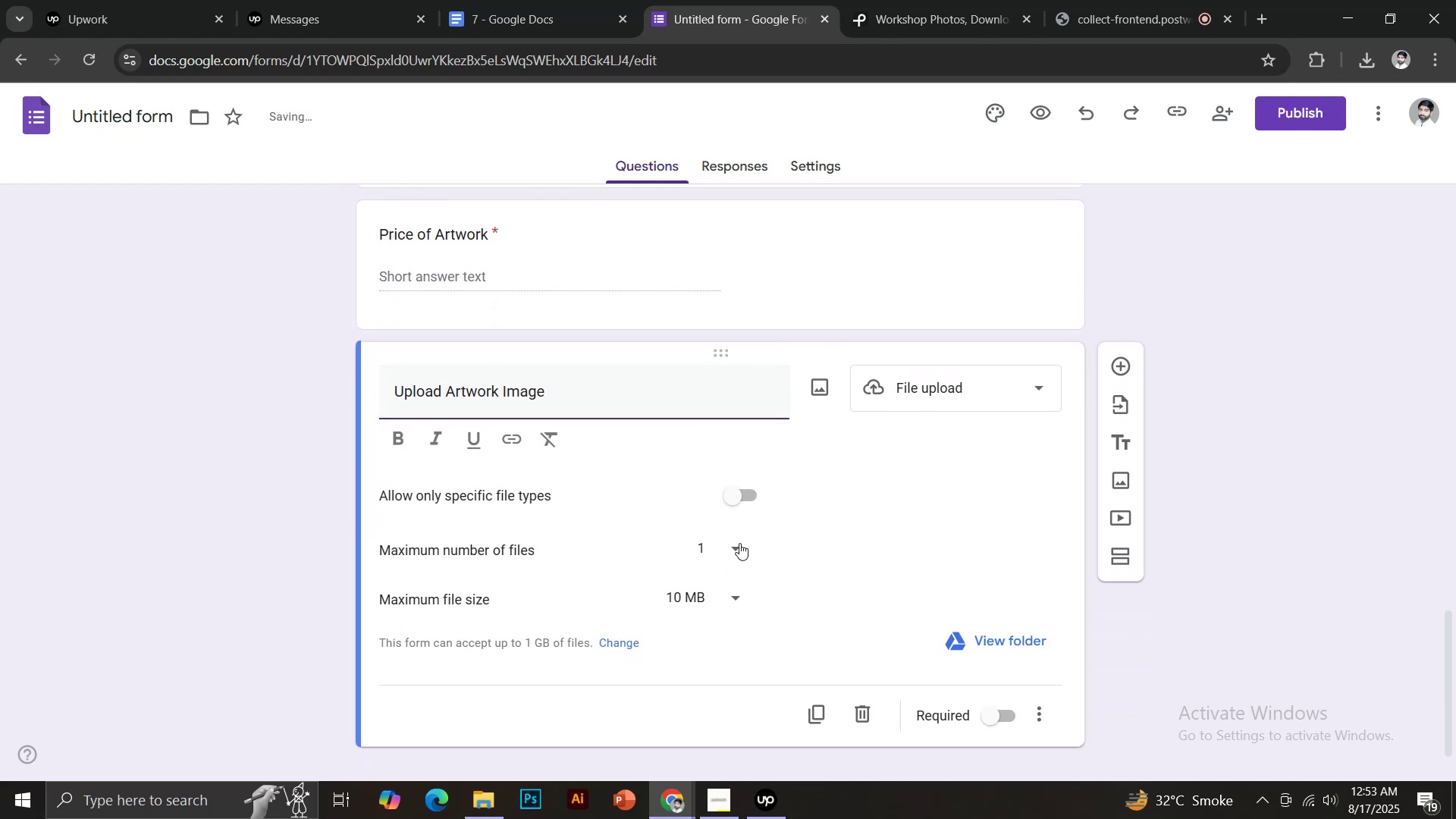 
left_click([734, 545])
 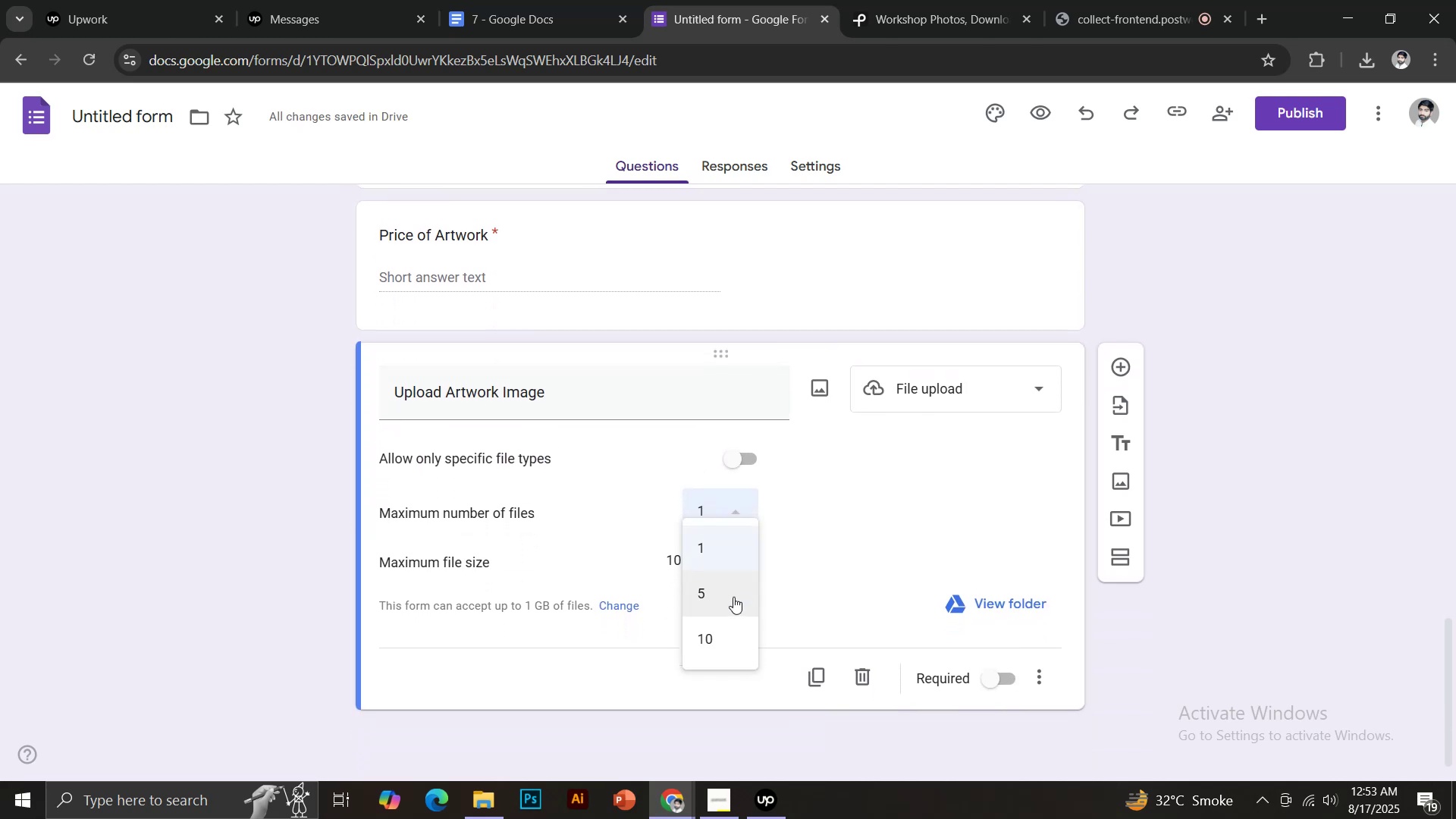 
left_click([724, 588])
 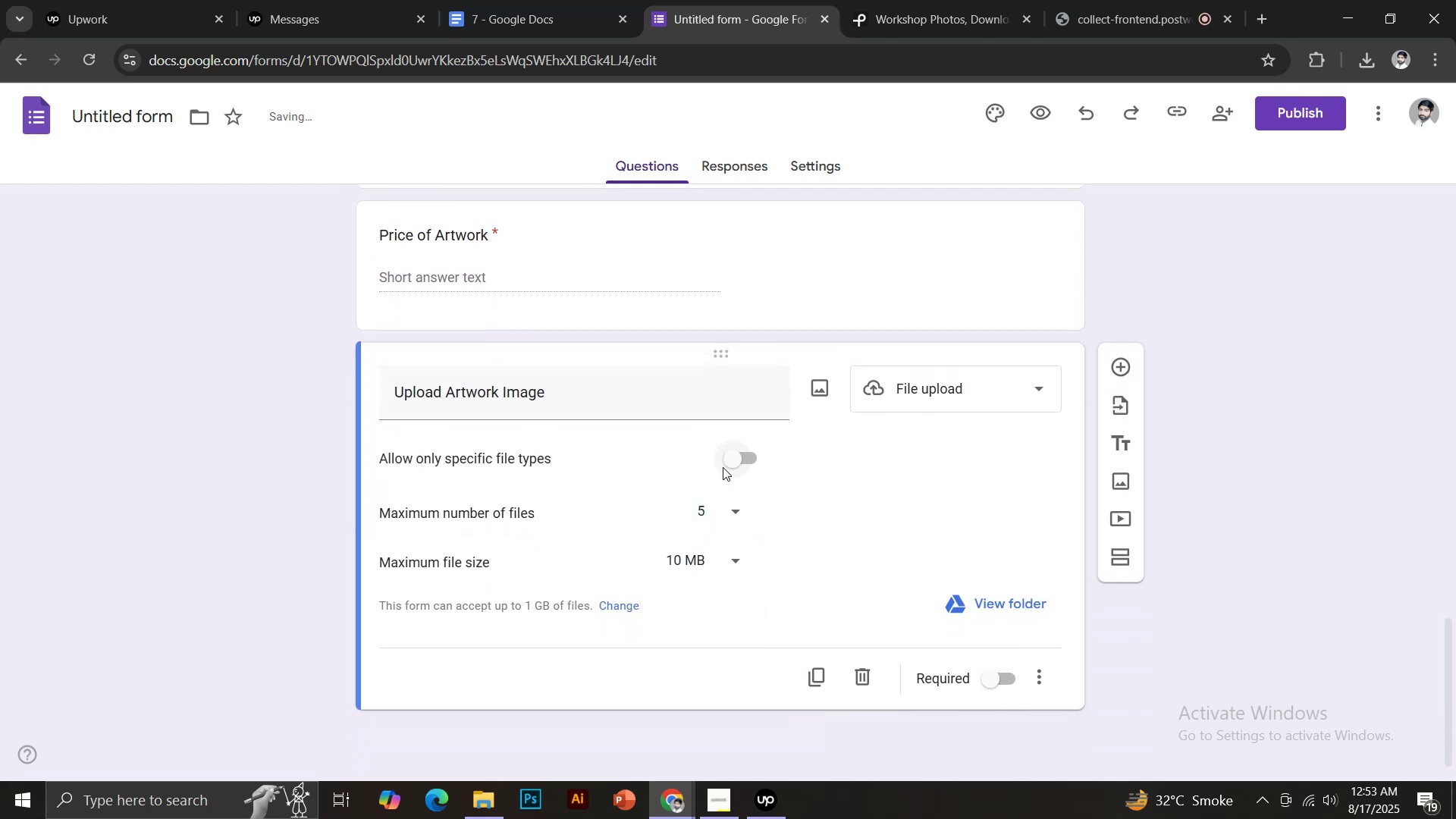 
left_click([732, 463])
 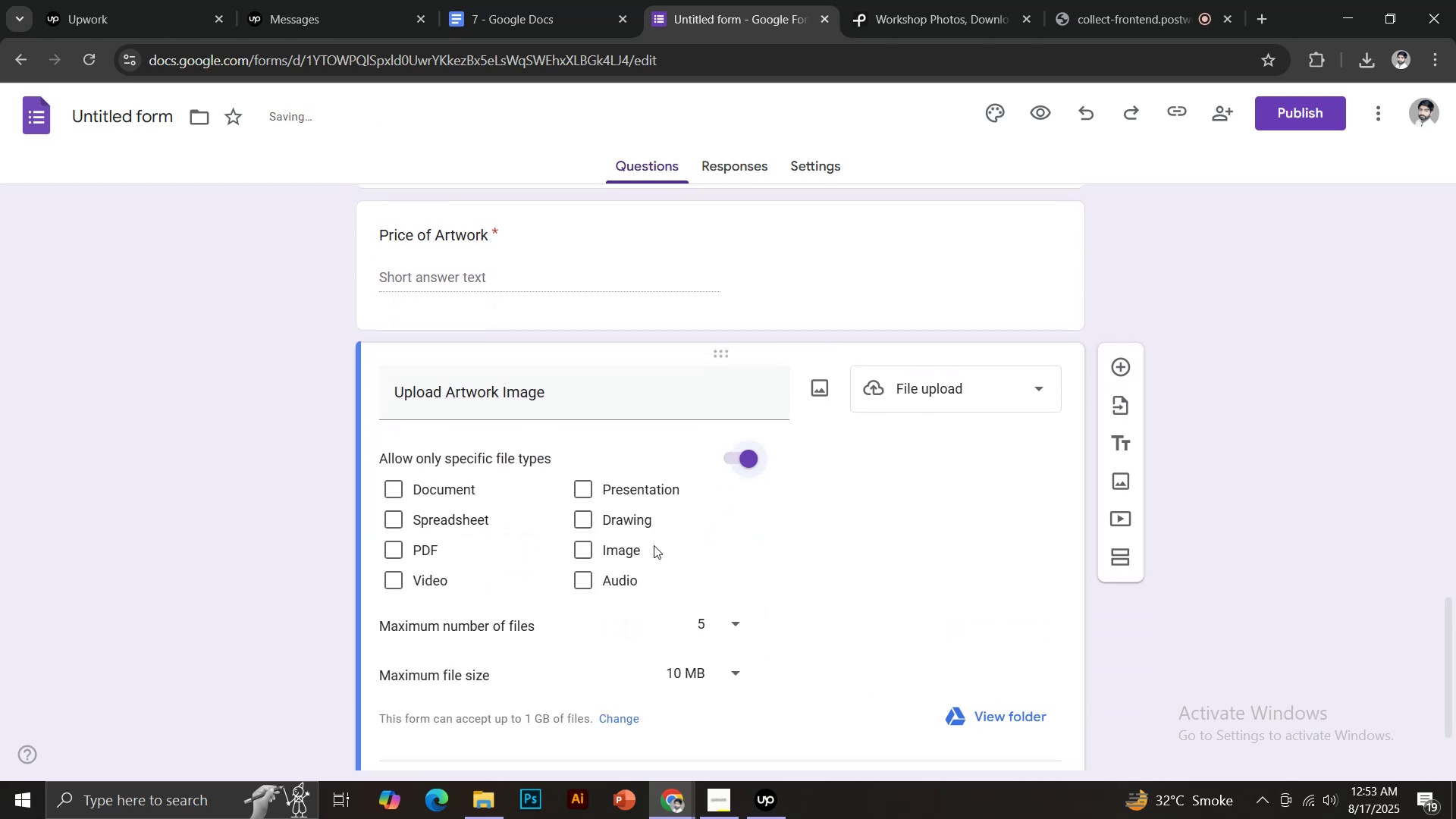 
left_click([613, 552])
 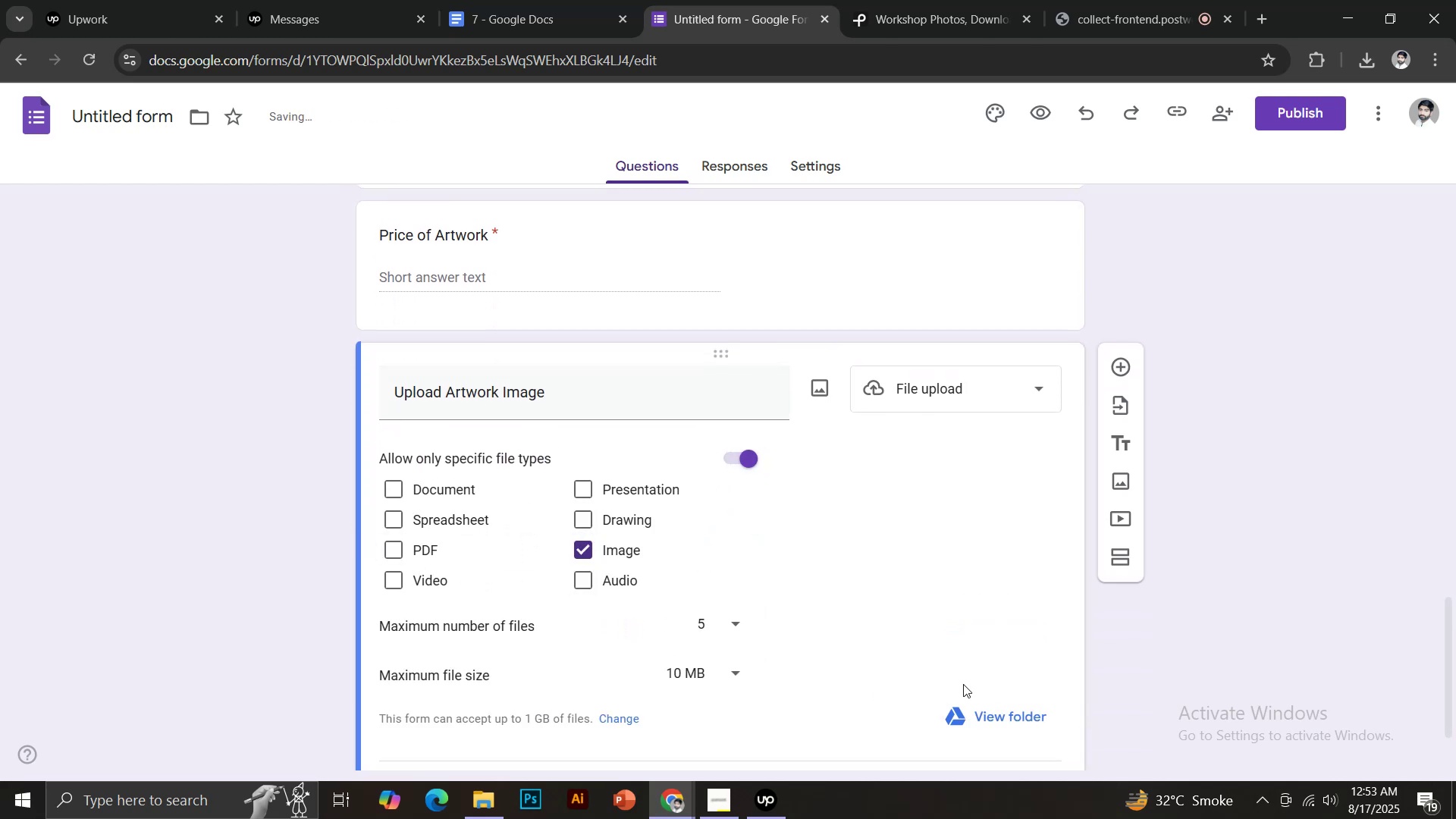 
scroll: coordinate [1019, 664], scroll_direction: down, amount: 2.0
 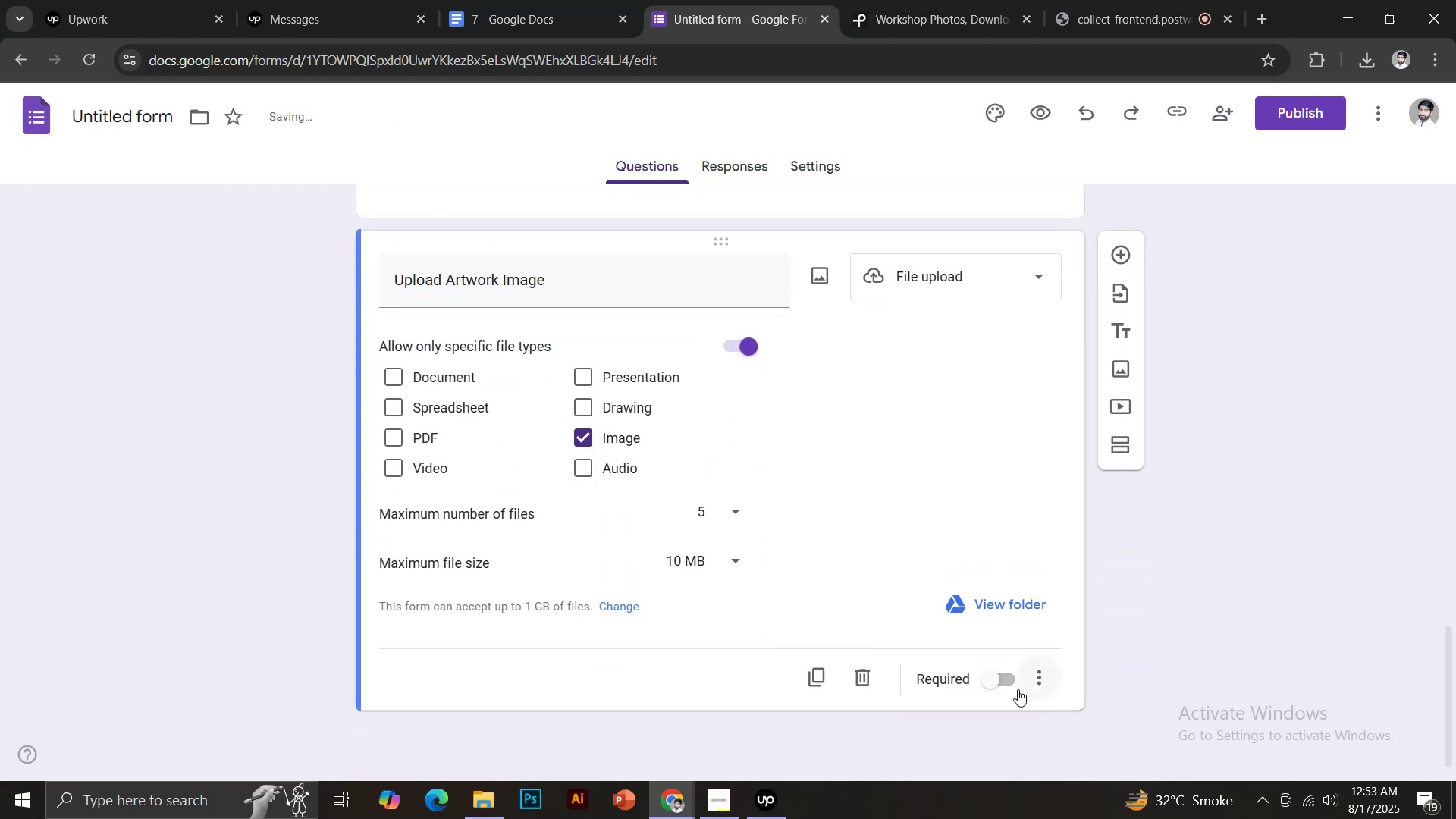 
left_click([1003, 670])
 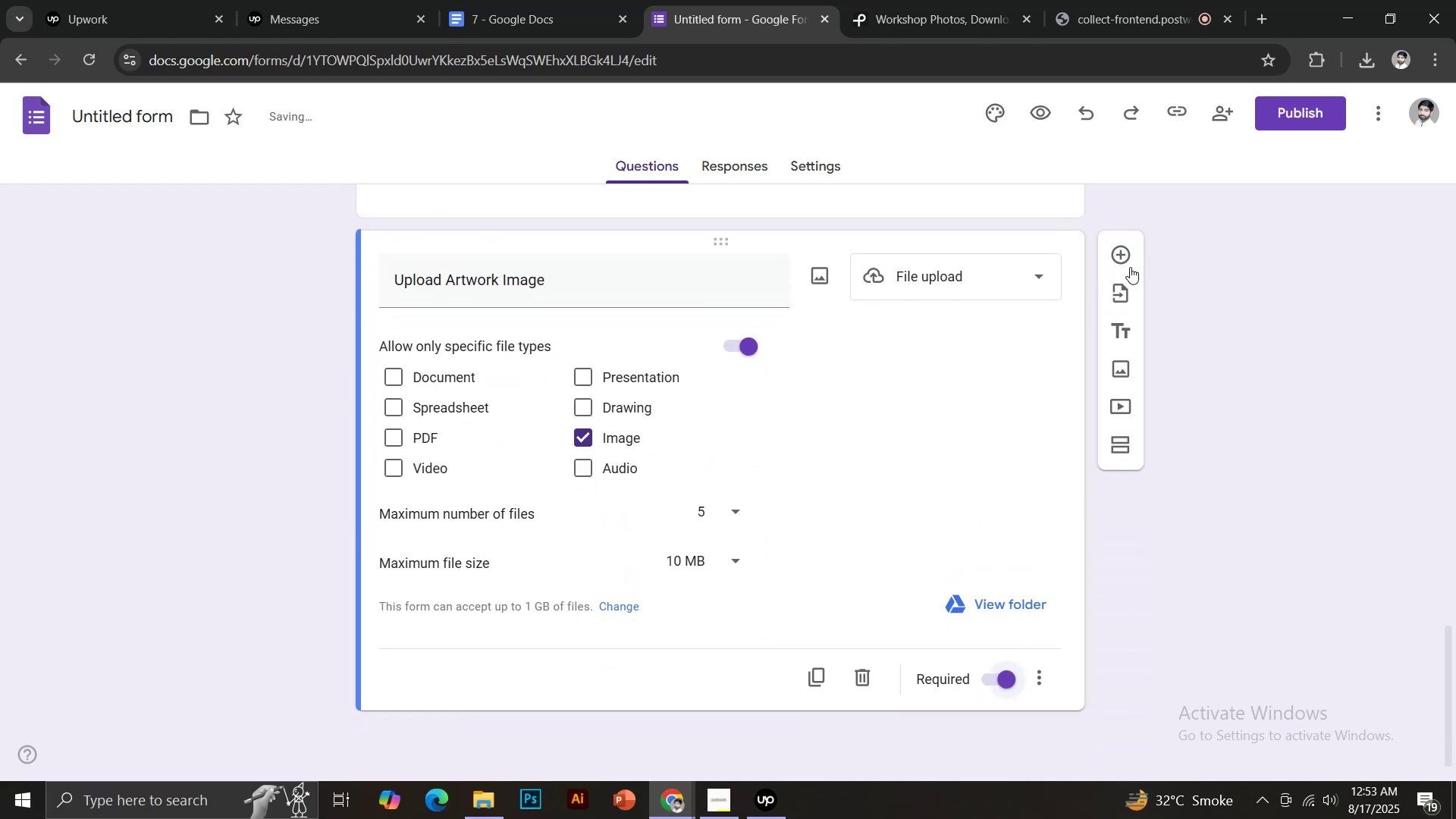 
left_click([1125, 246])
 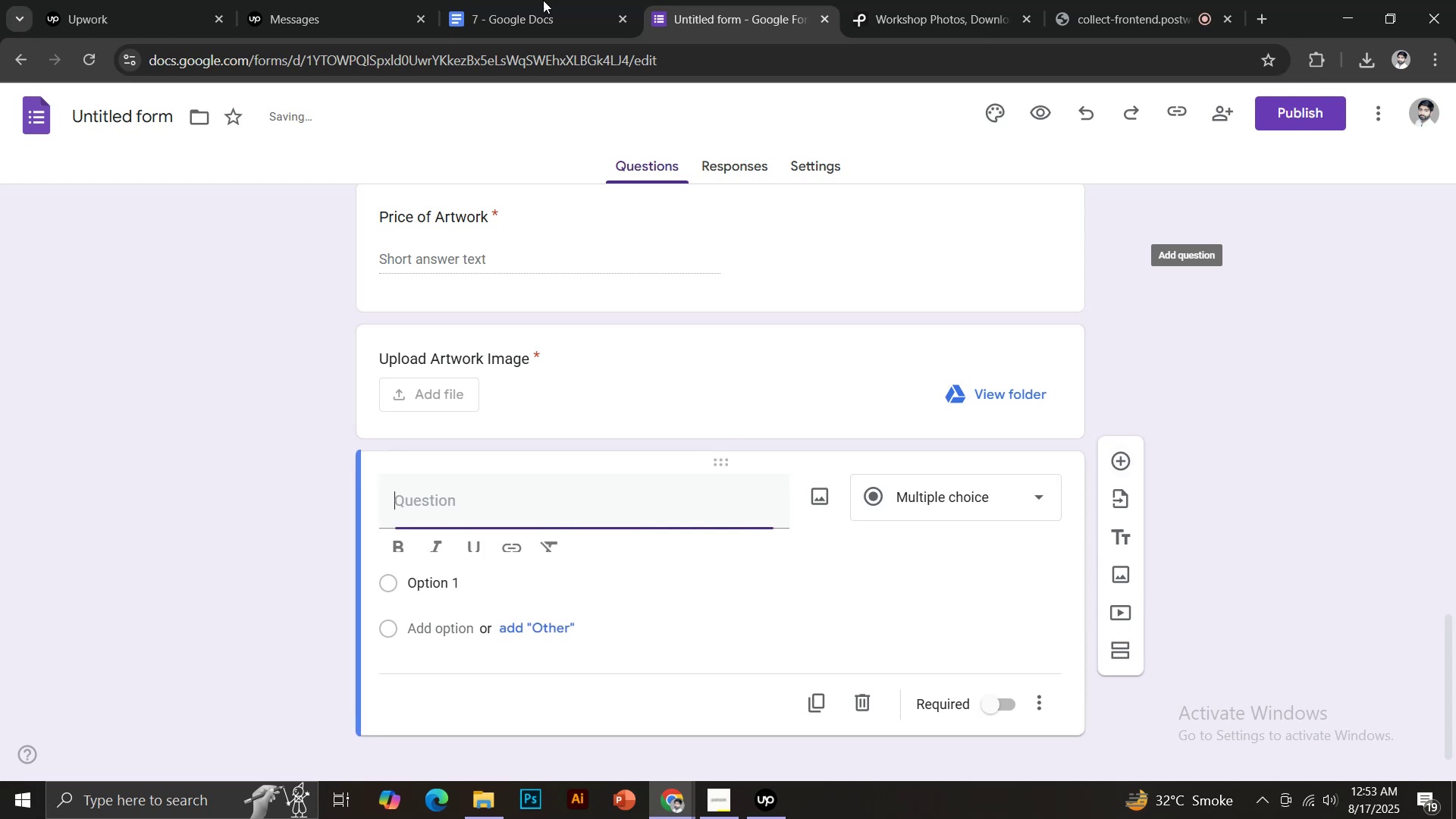 
left_click([524, 0])
 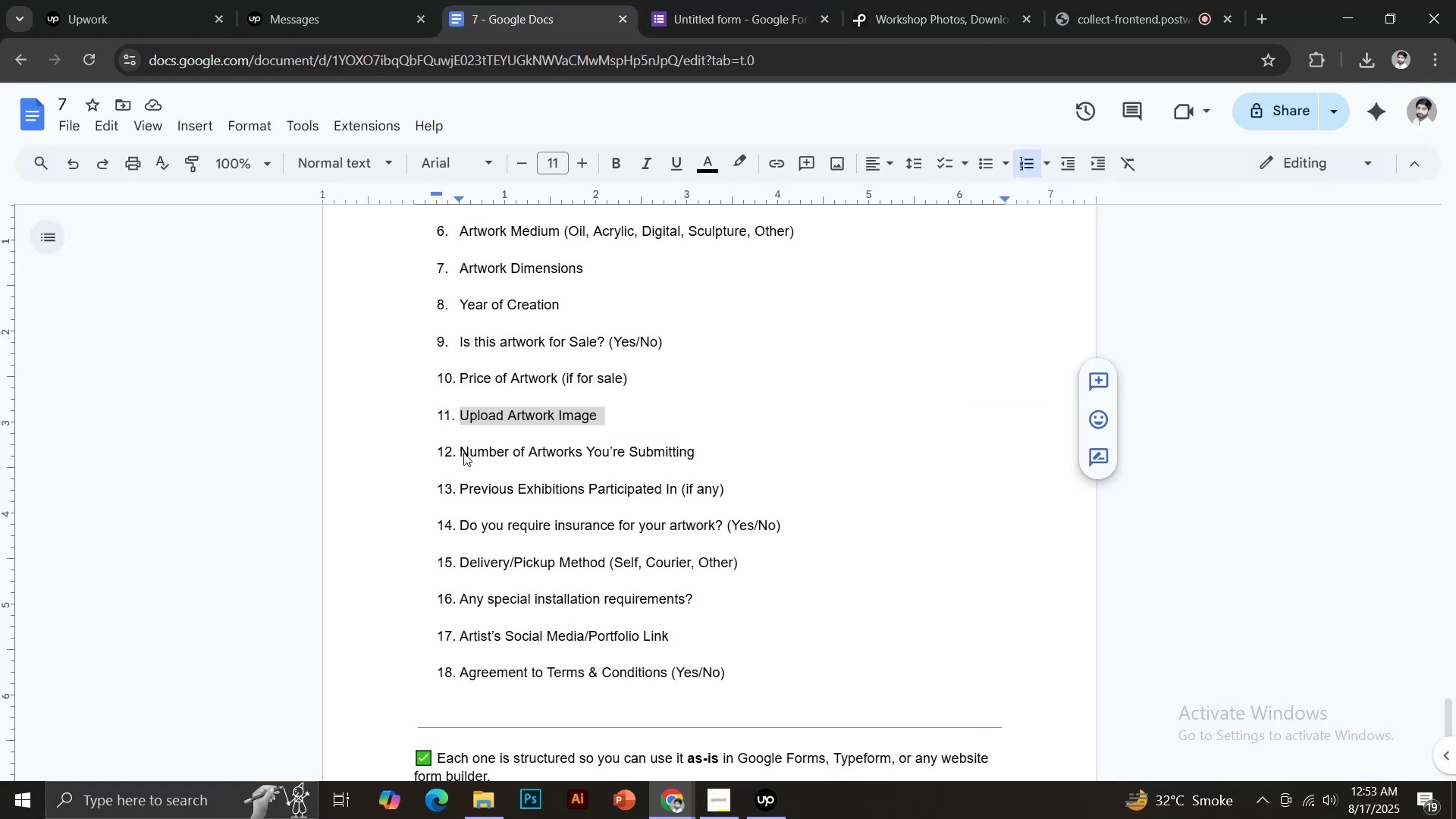 
left_click_drag(start_coordinate=[460, 453], to_coordinate=[697, 449])
 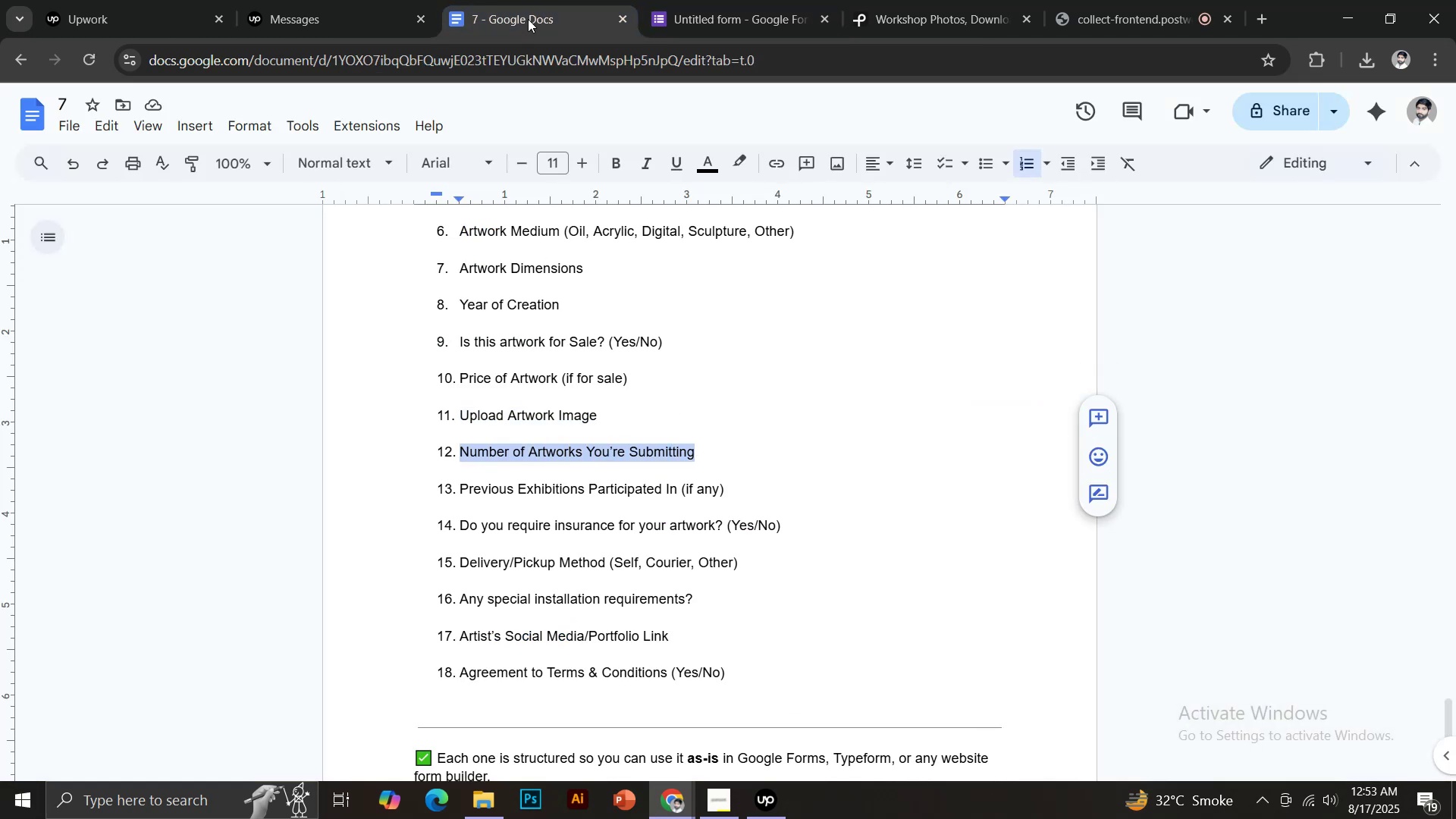 
key(Control+C)
 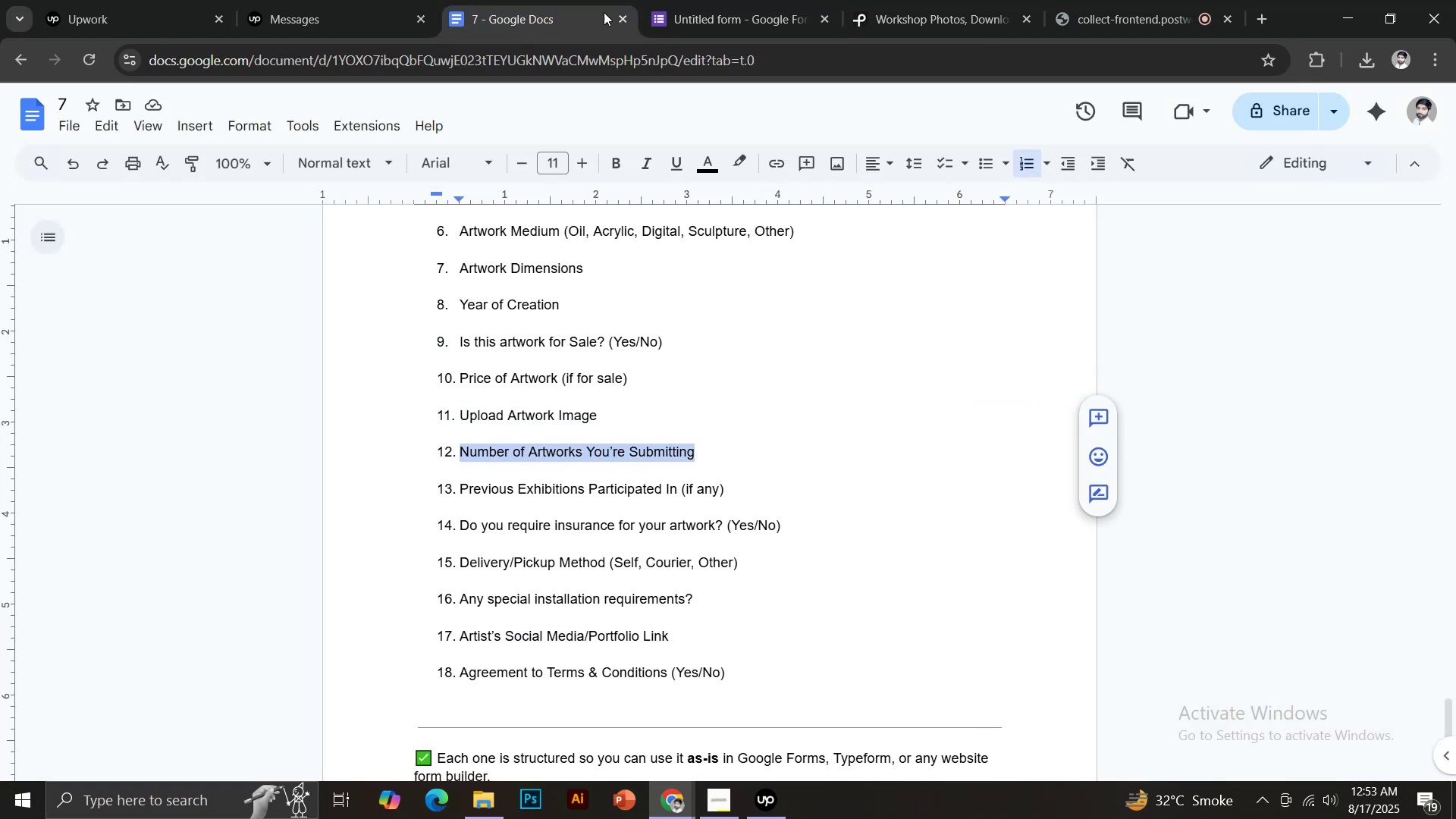 
left_click([716, 0])
 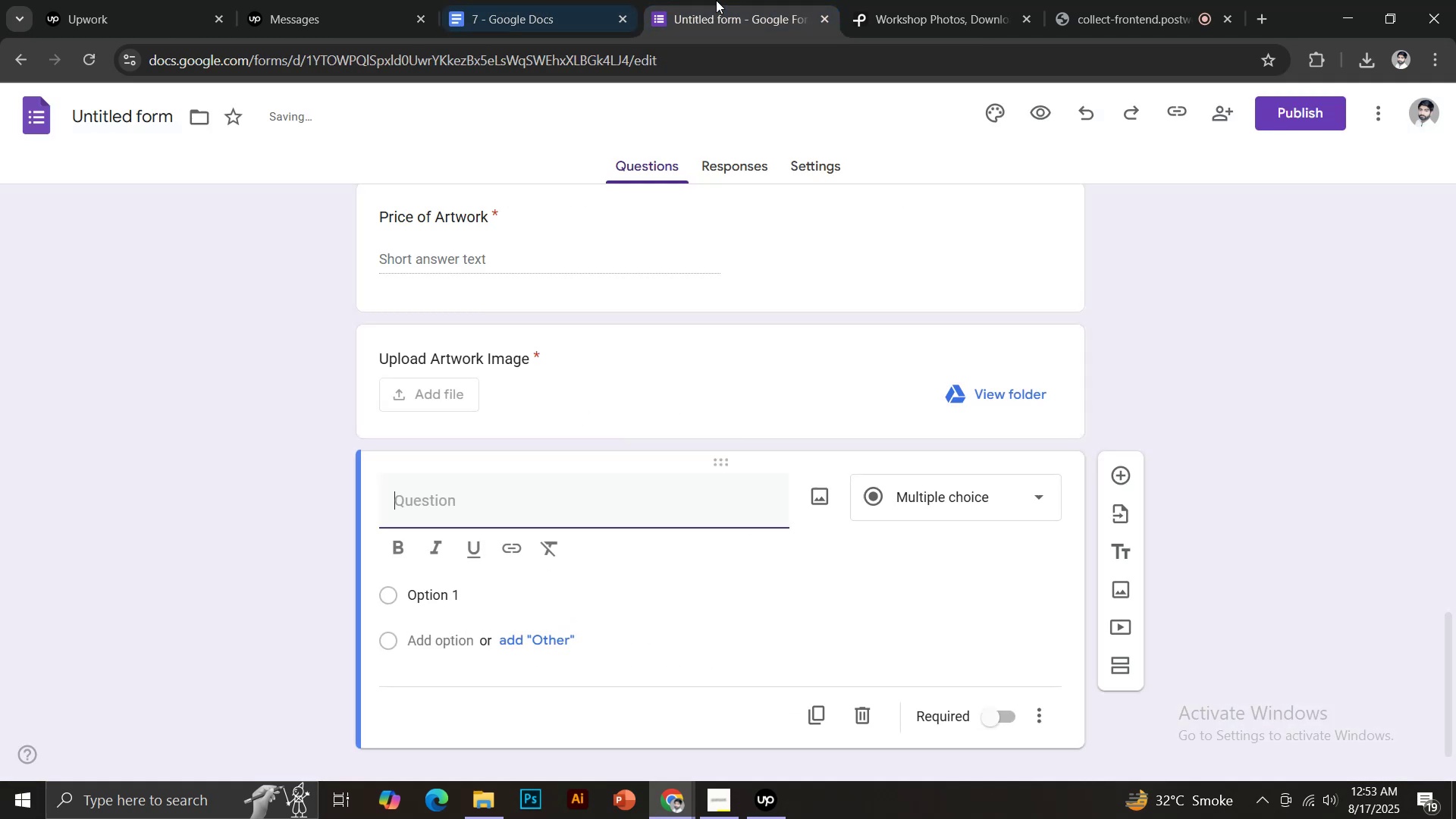 
key(Control+Shift+V)
 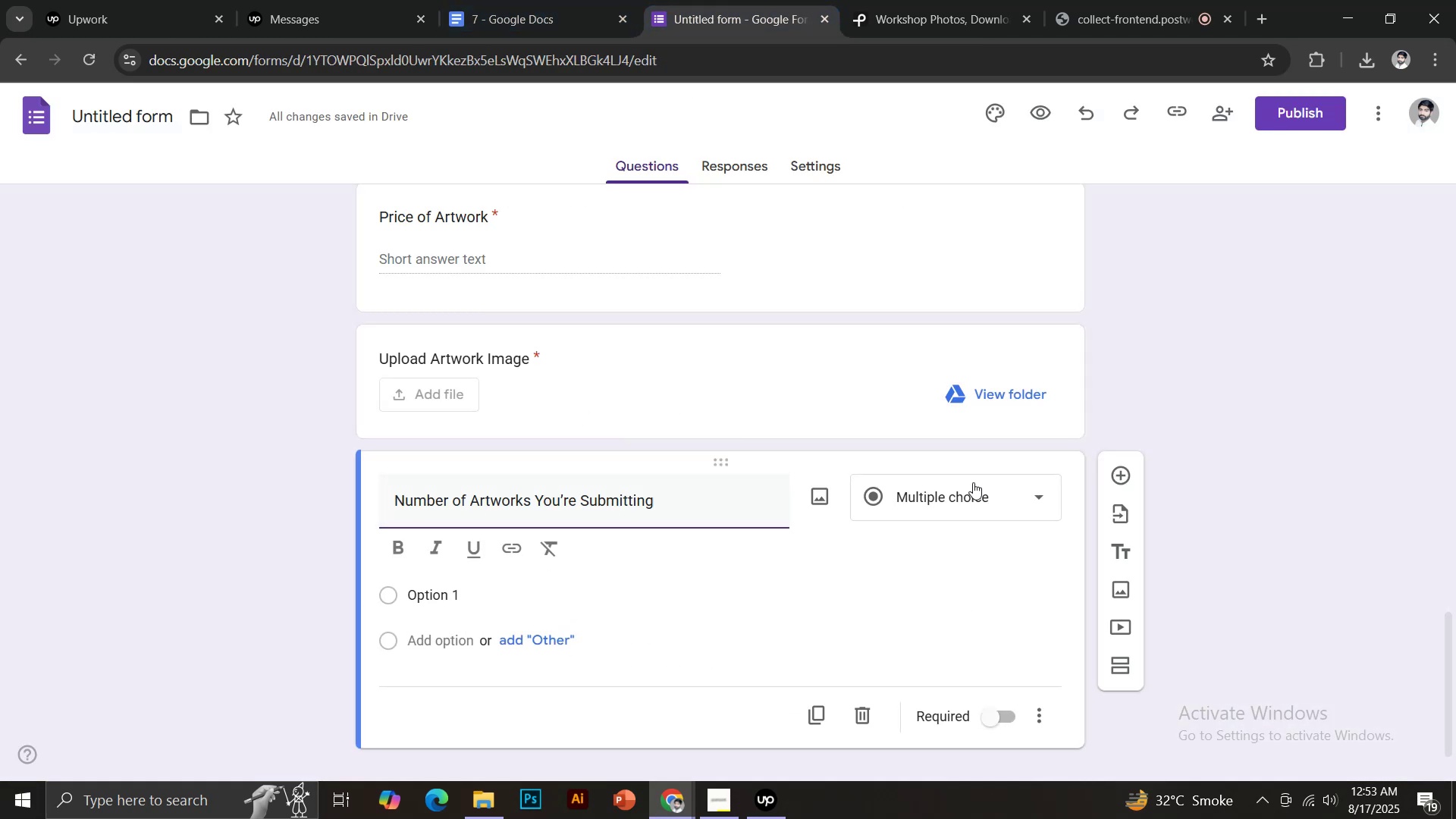 
left_click([976, 482])
 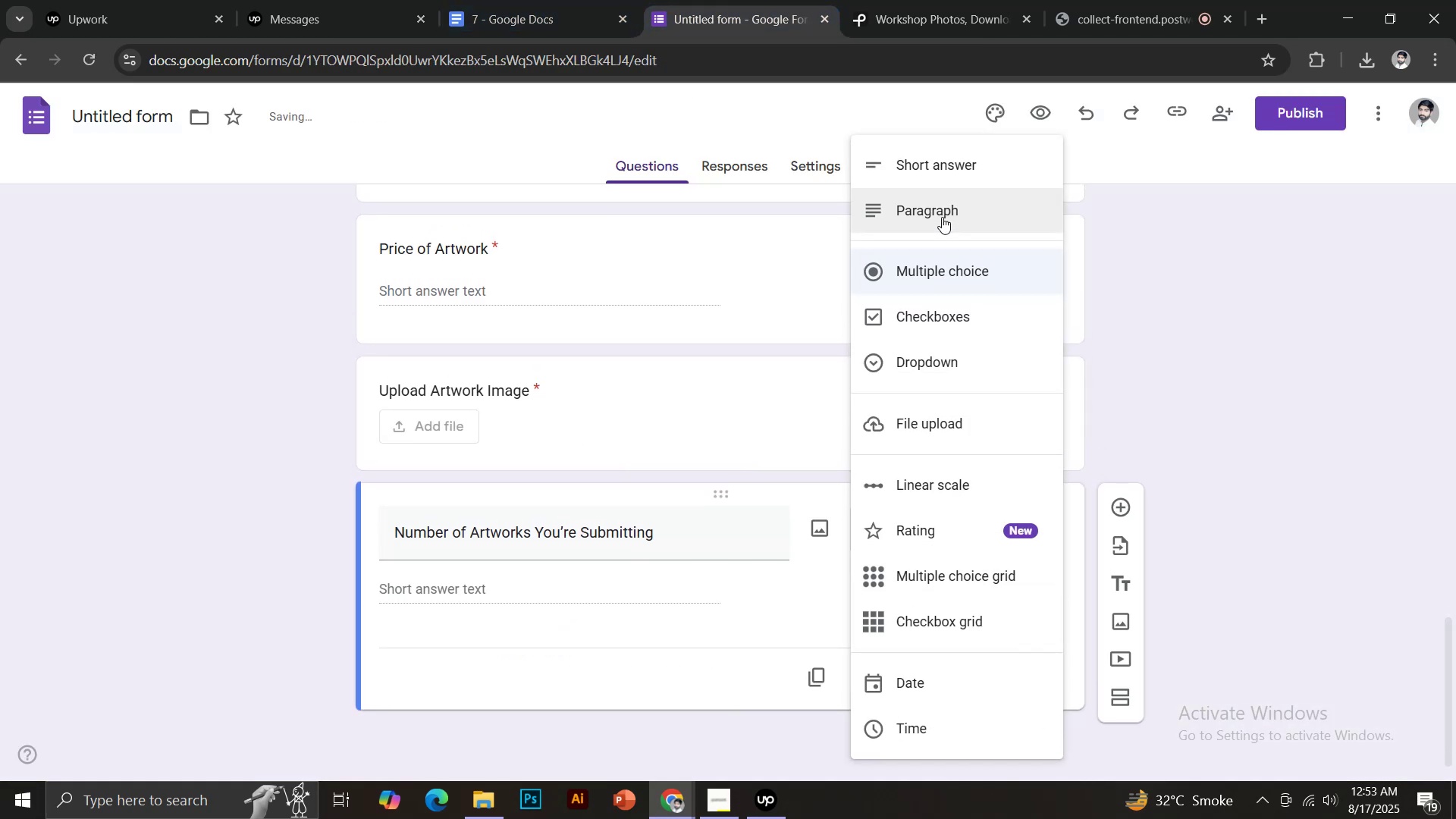 
scroll: coordinate [979, 360], scroll_direction: down, amount: 1.0
 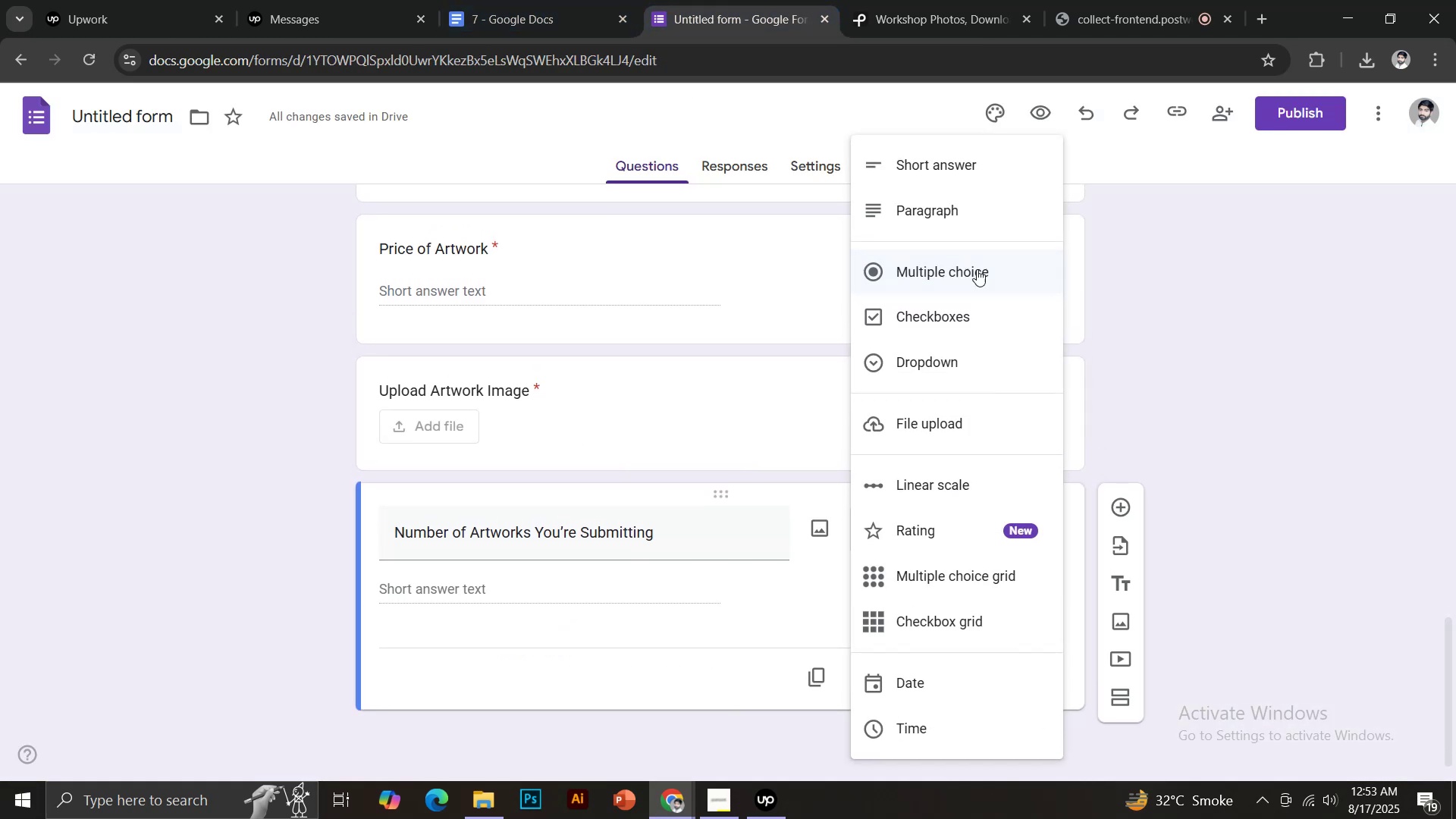 
left_click([935, 164])
 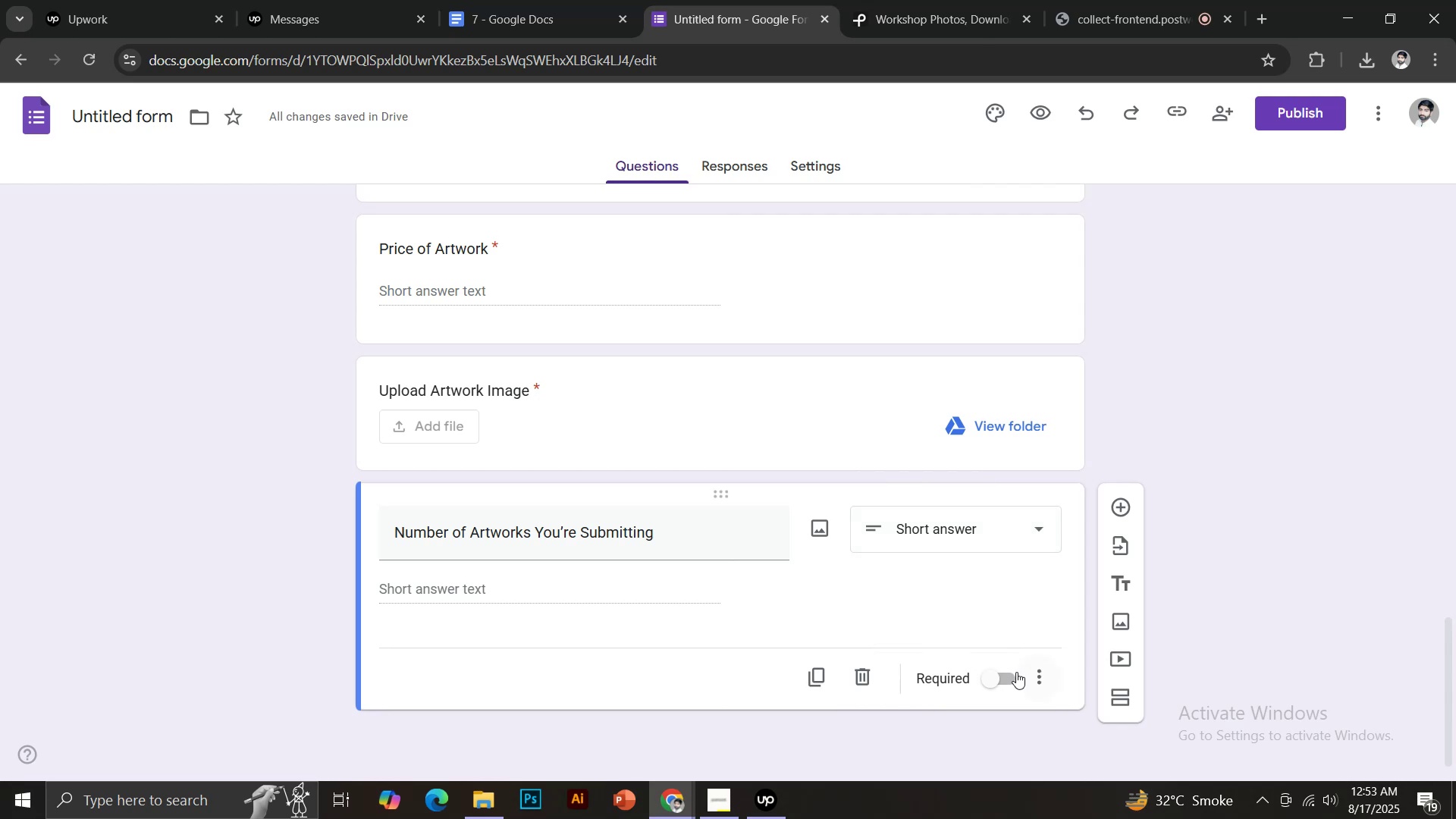 
left_click([990, 676])
 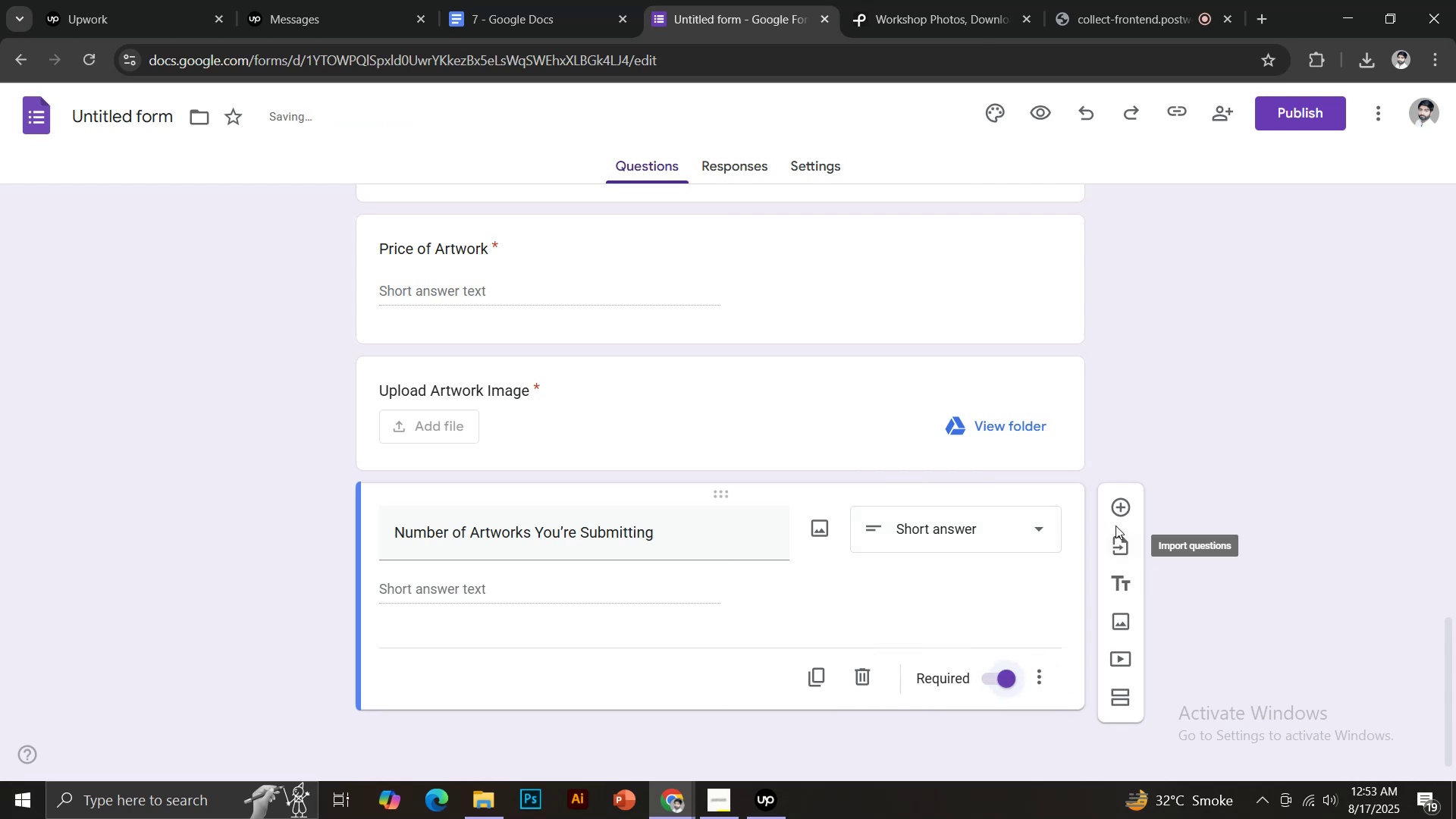 
left_click([1116, 507])
 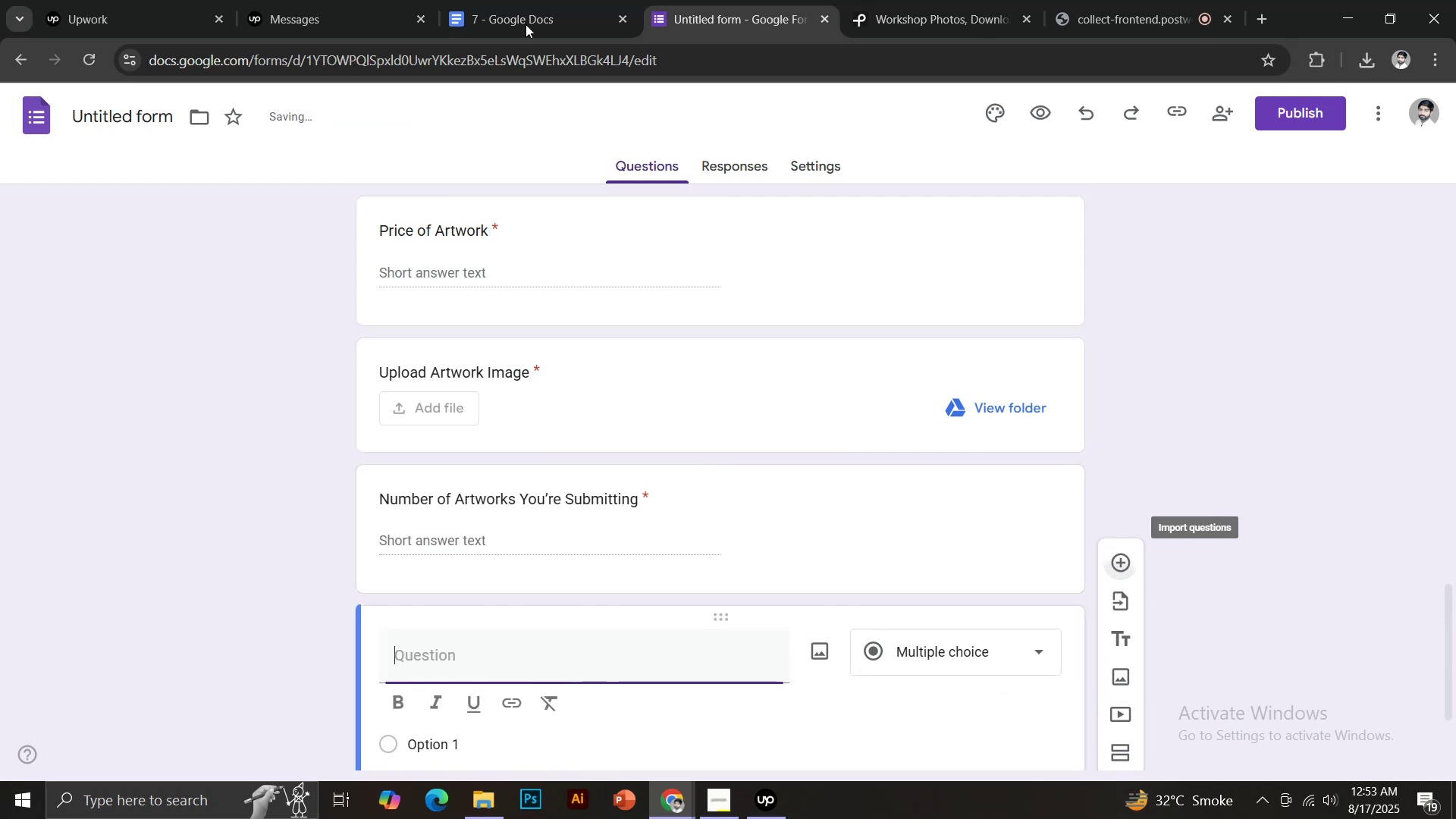 
left_click([540, 2])
 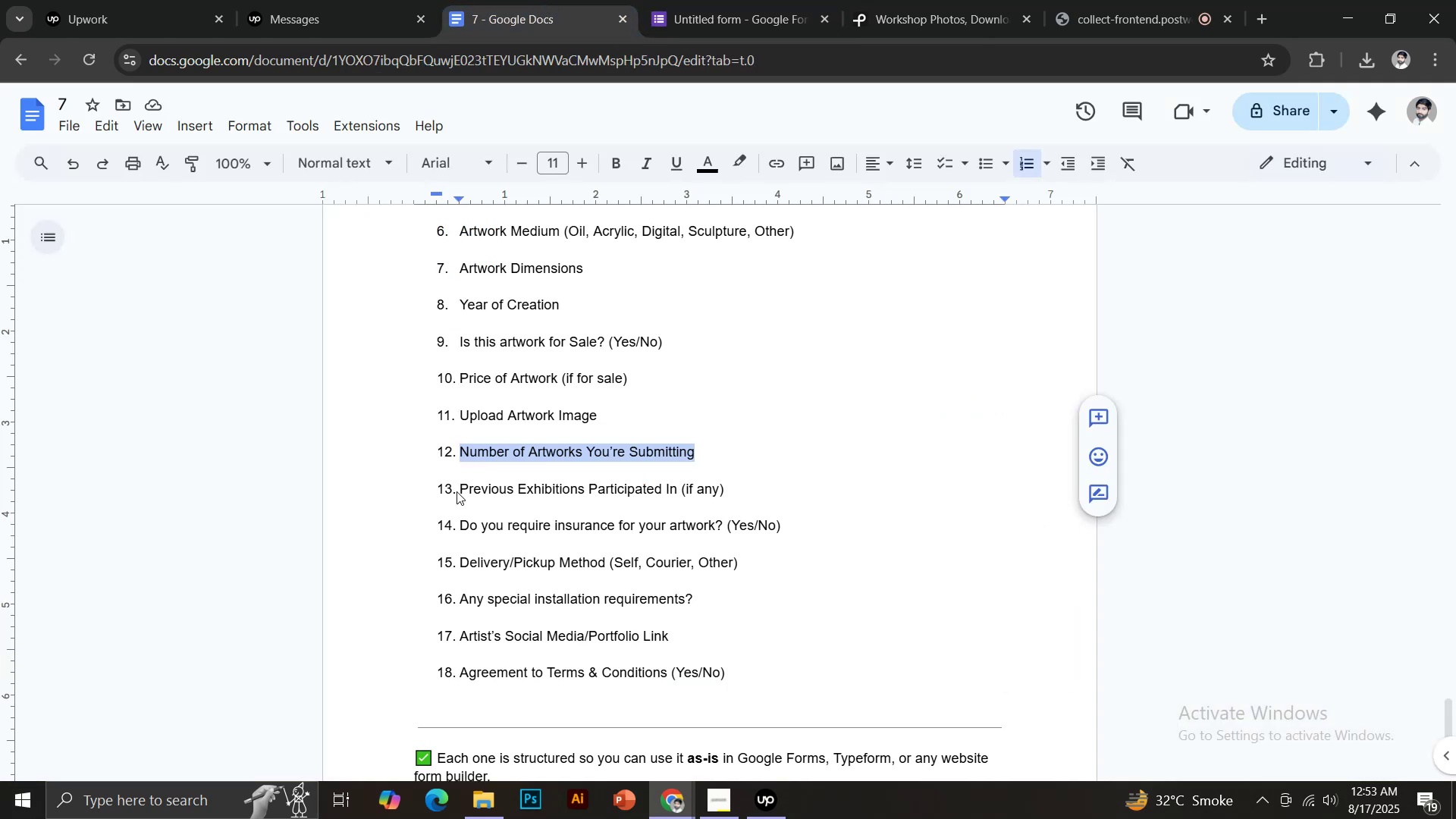 
left_click_drag(start_coordinate=[461, 491], to_coordinate=[677, 486])
 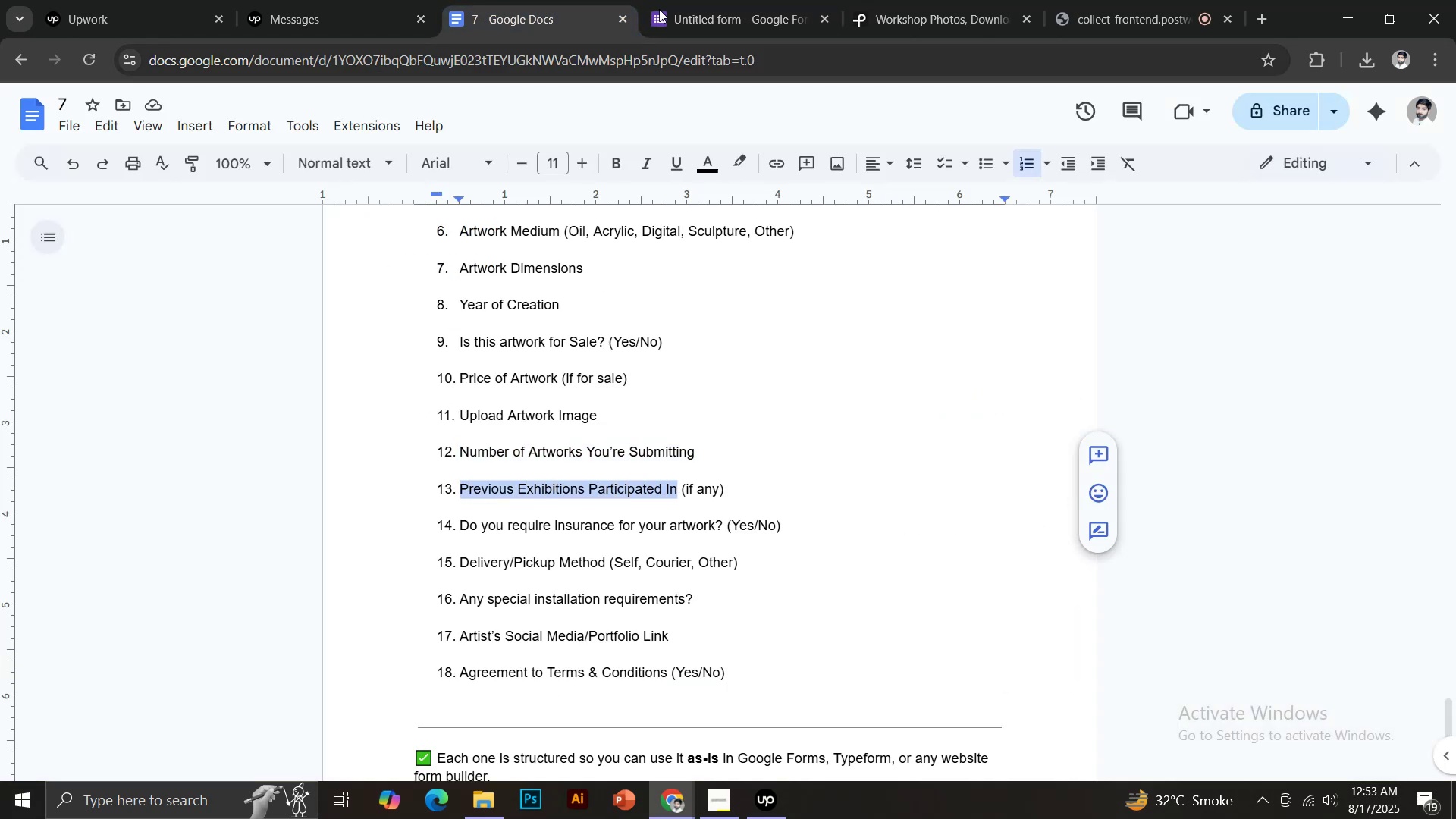 
key(Control+C)
 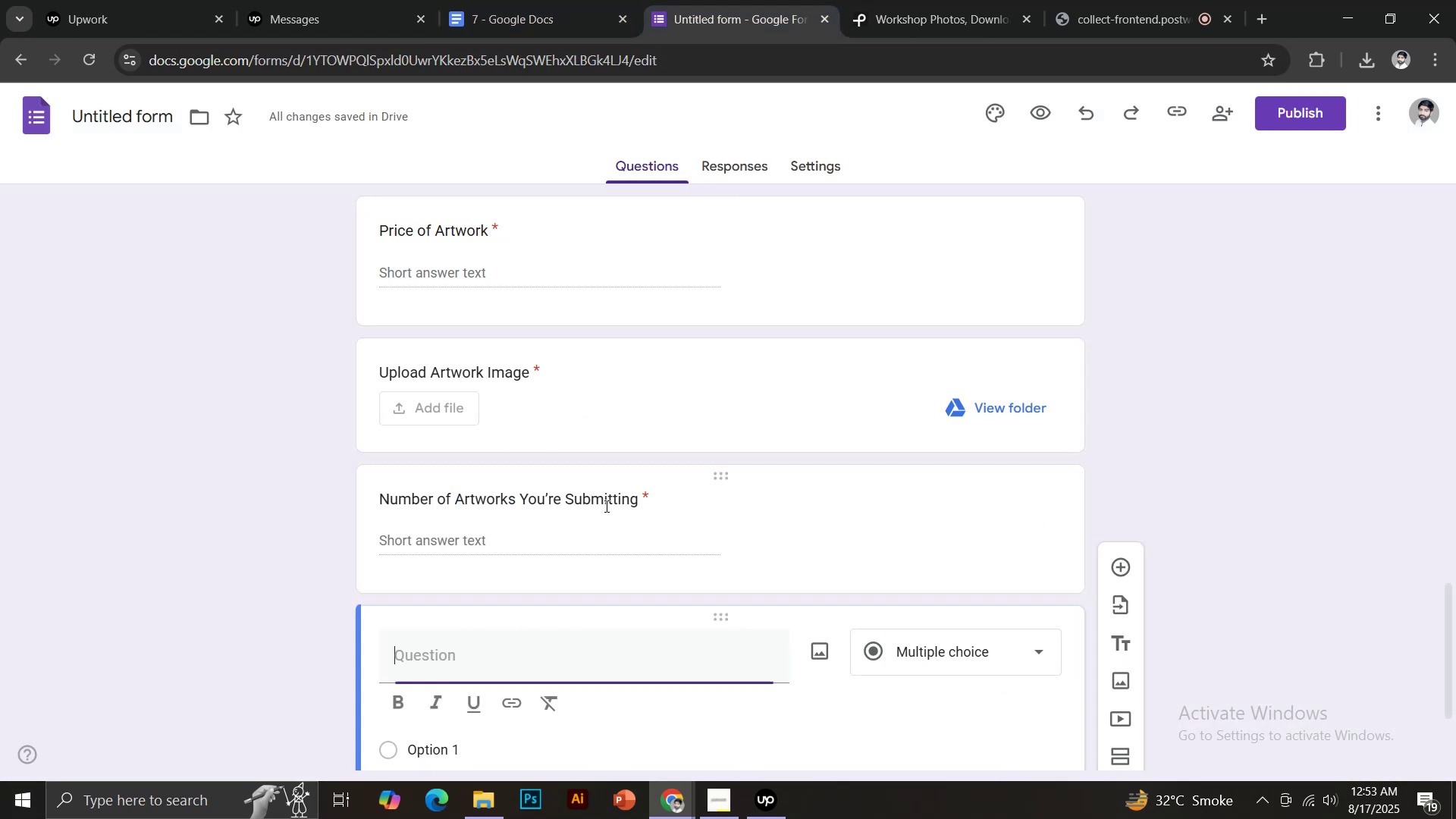 
key(Control+Shift+V)
 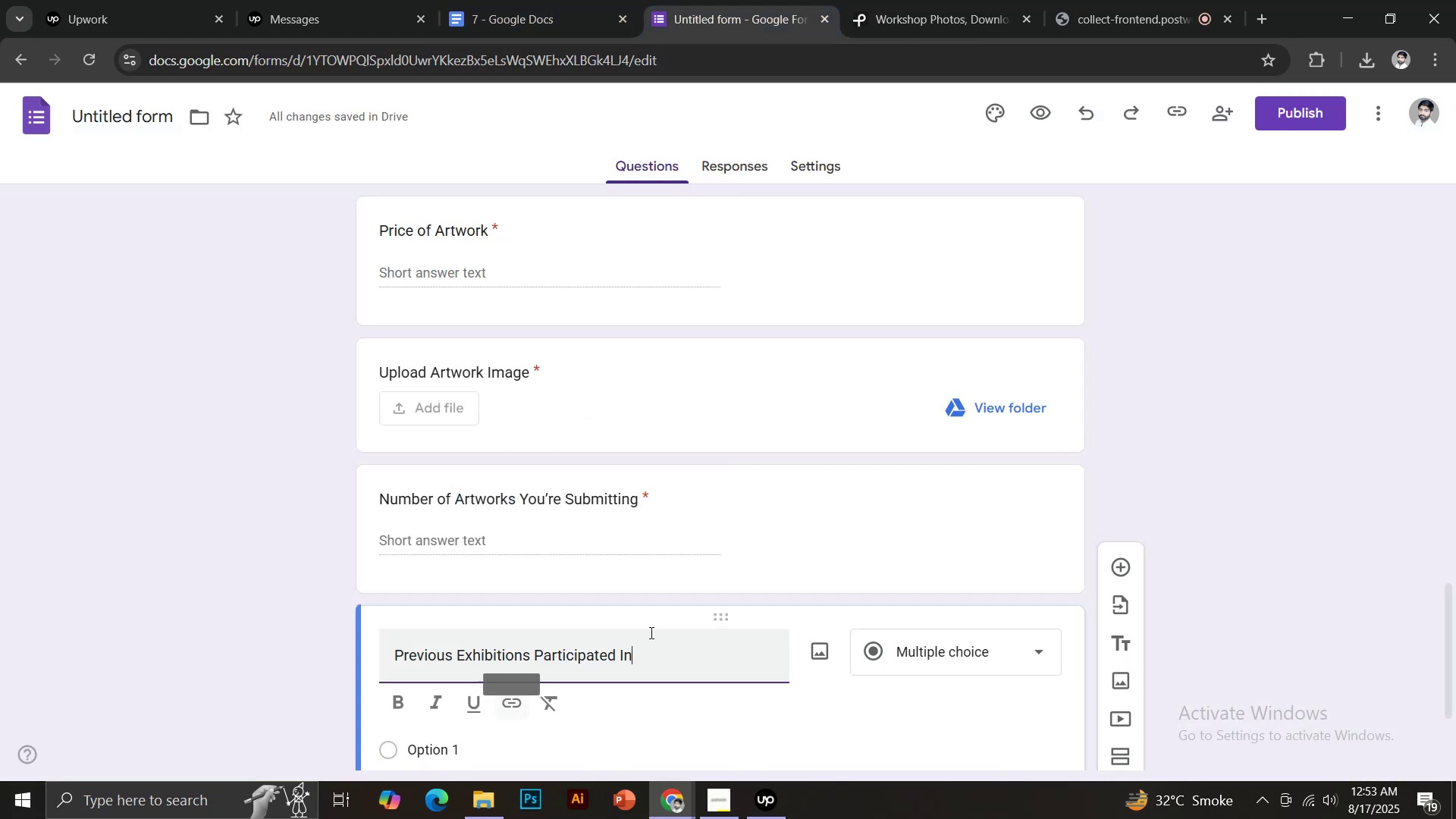 
scroll: coordinate [773, 619], scroll_direction: down, amount: 3.0
 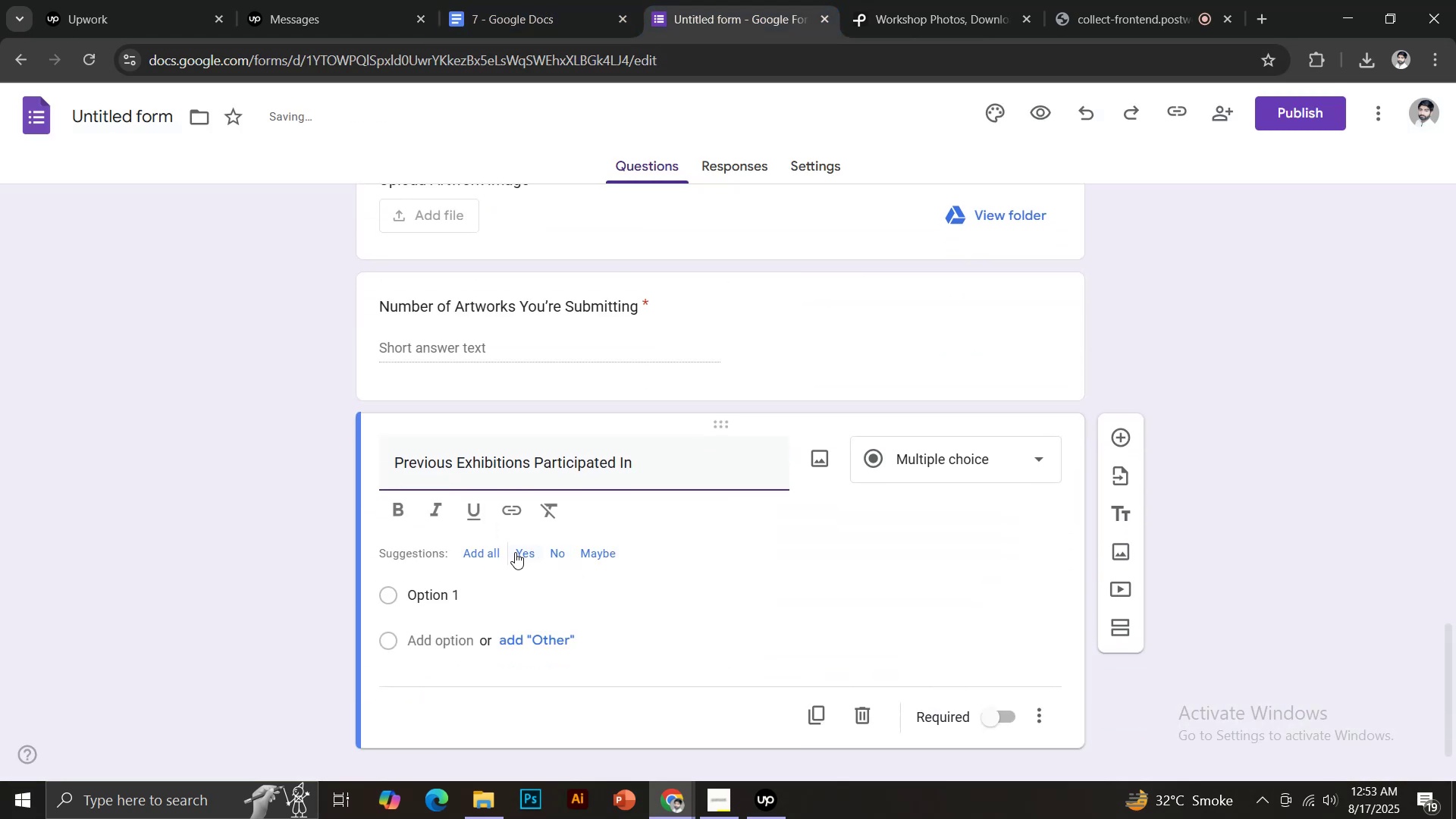 
left_click([949, 466])
 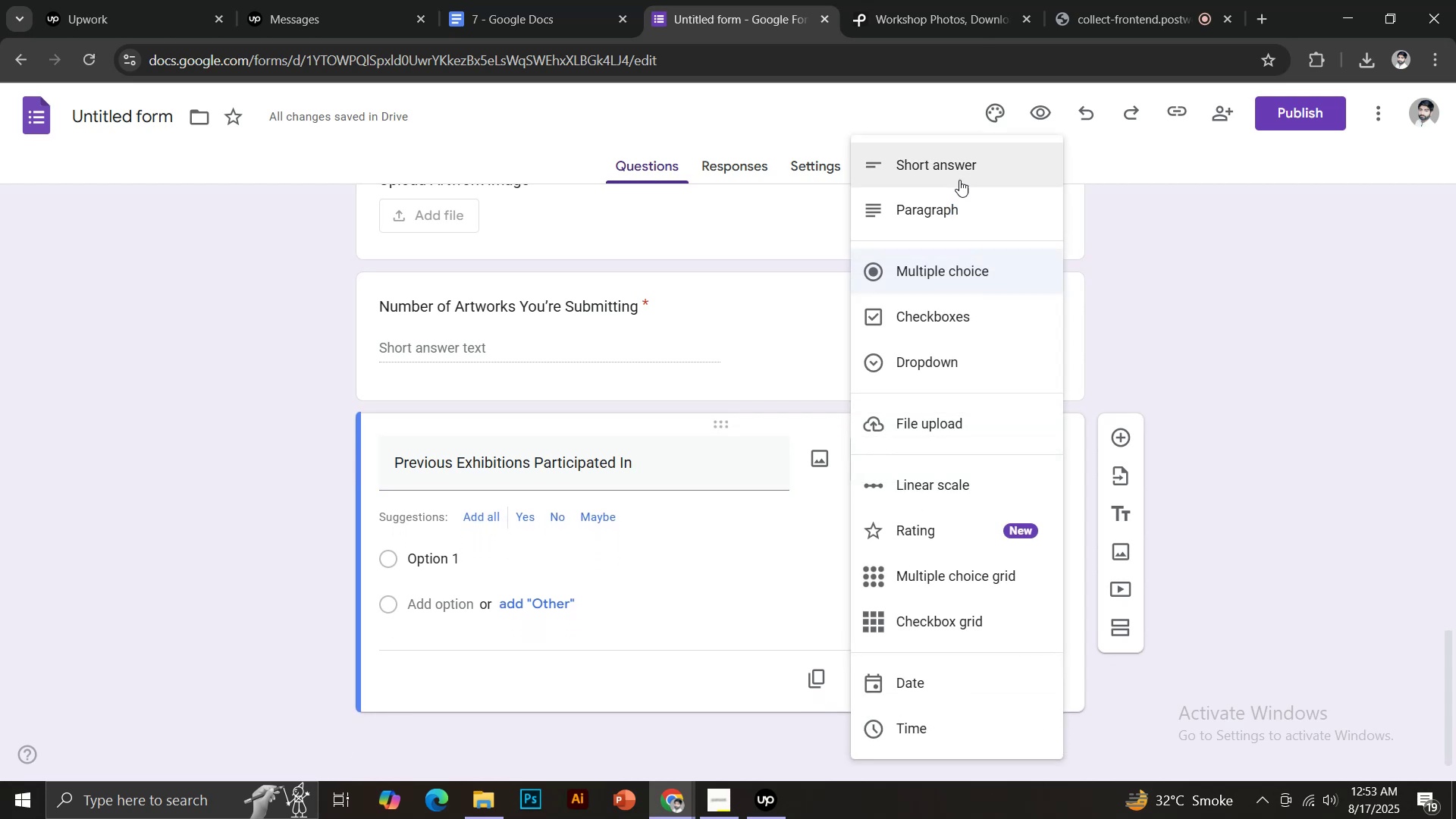 
left_click([949, 168])
 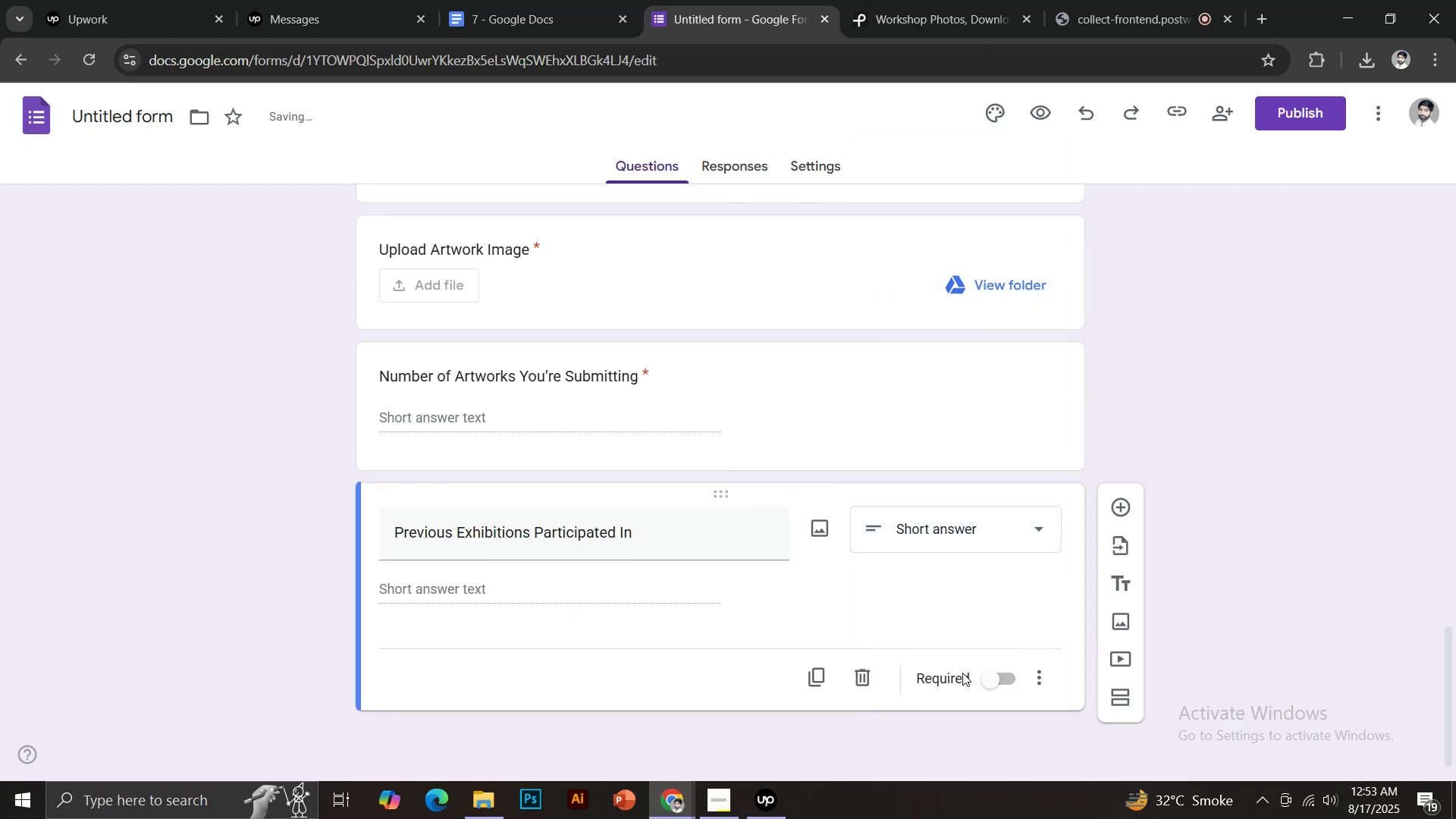 
left_click([997, 687])
 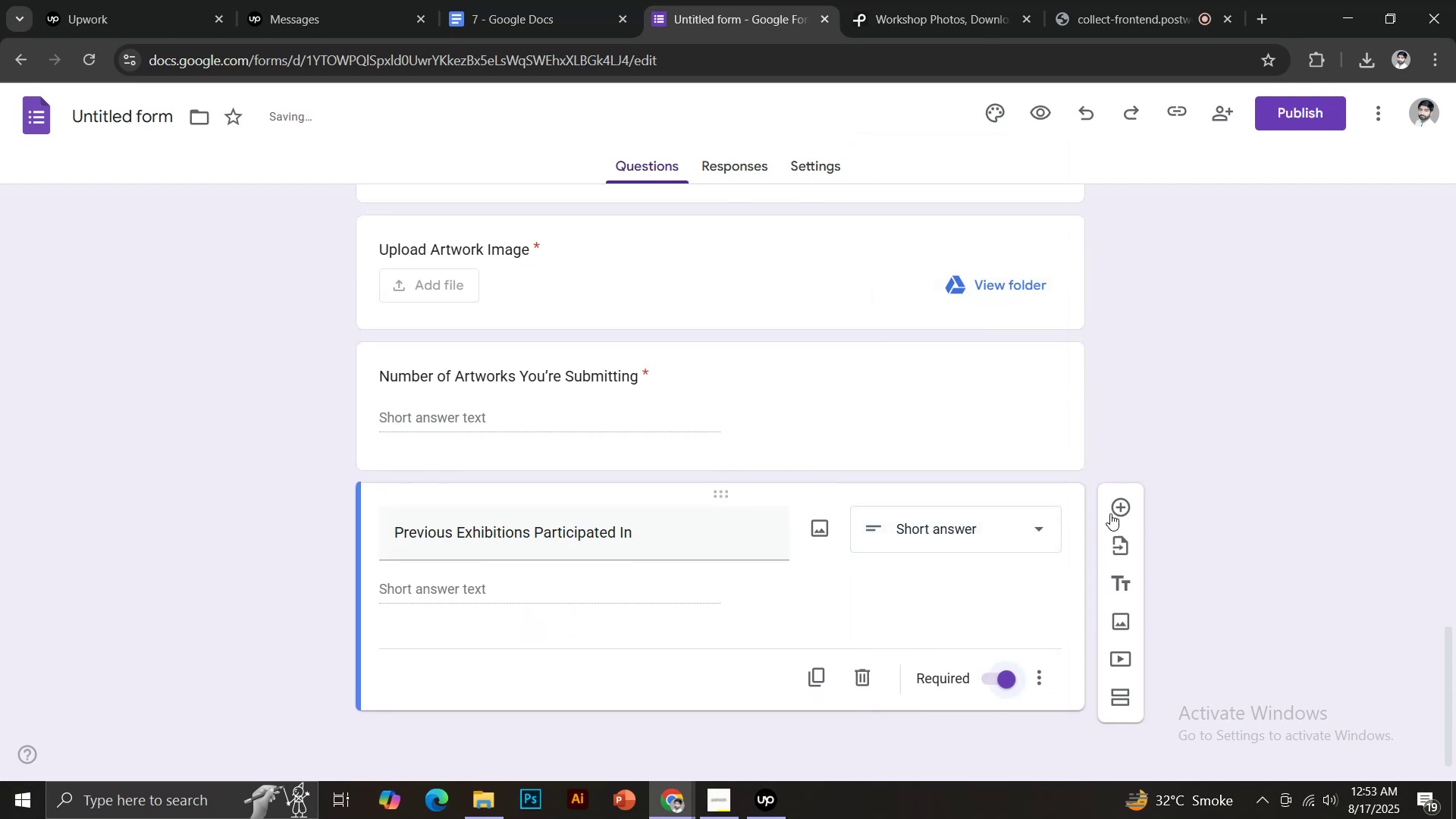 
left_click([1111, 513])
 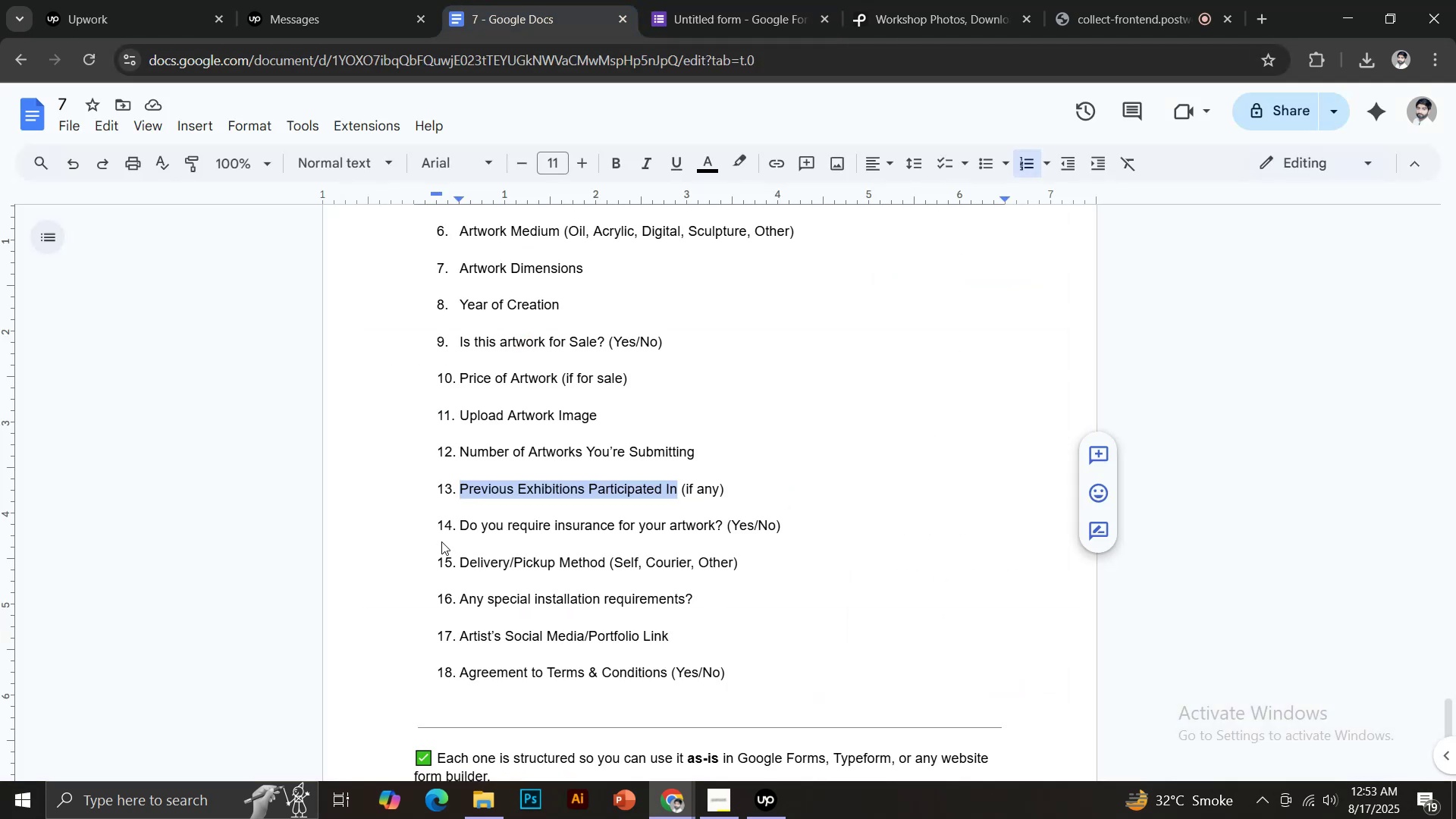 
left_click_drag(start_coordinate=[460, 528], to_coordinate=[723, 530])
 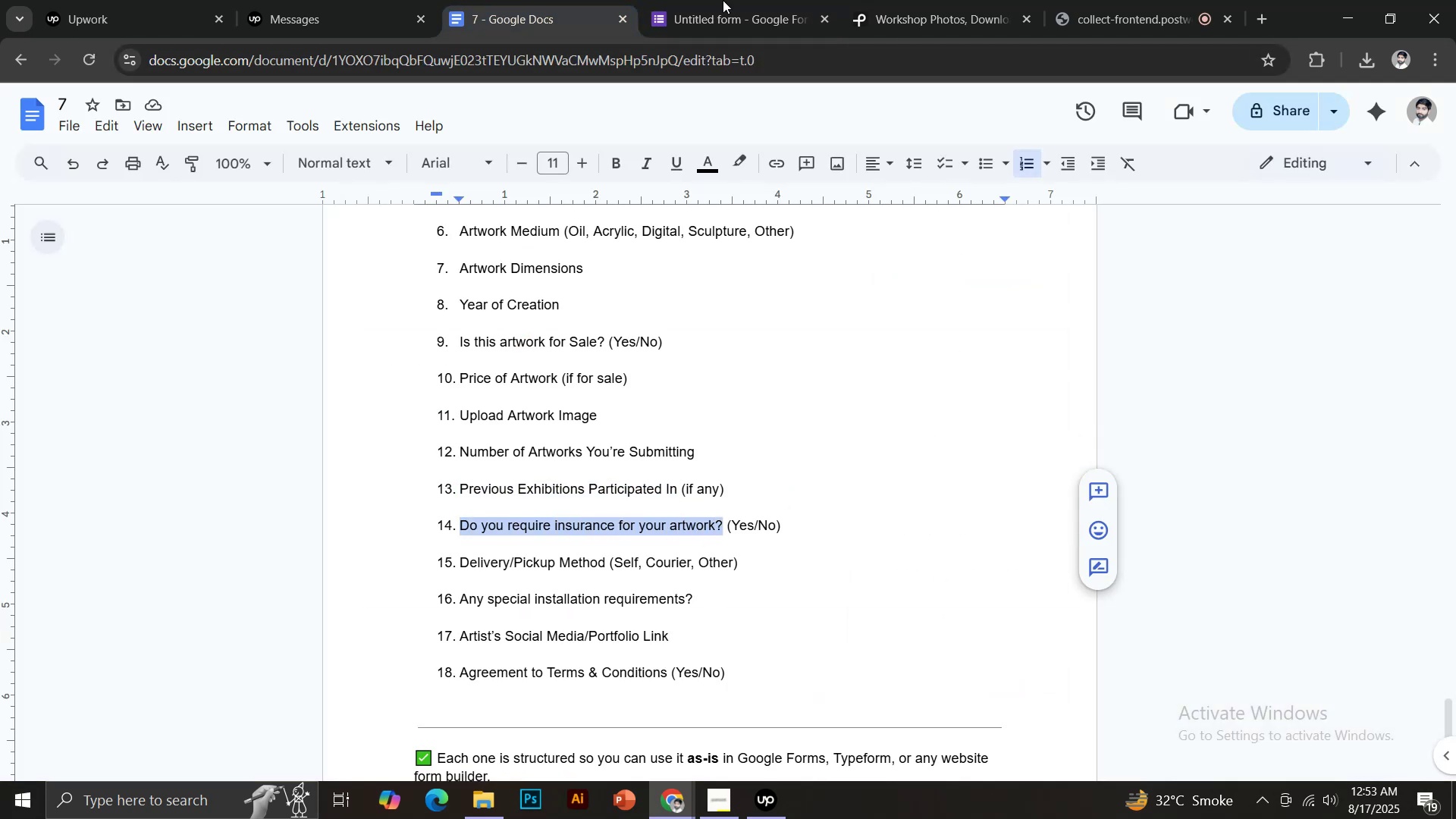 
key(Control+C)
 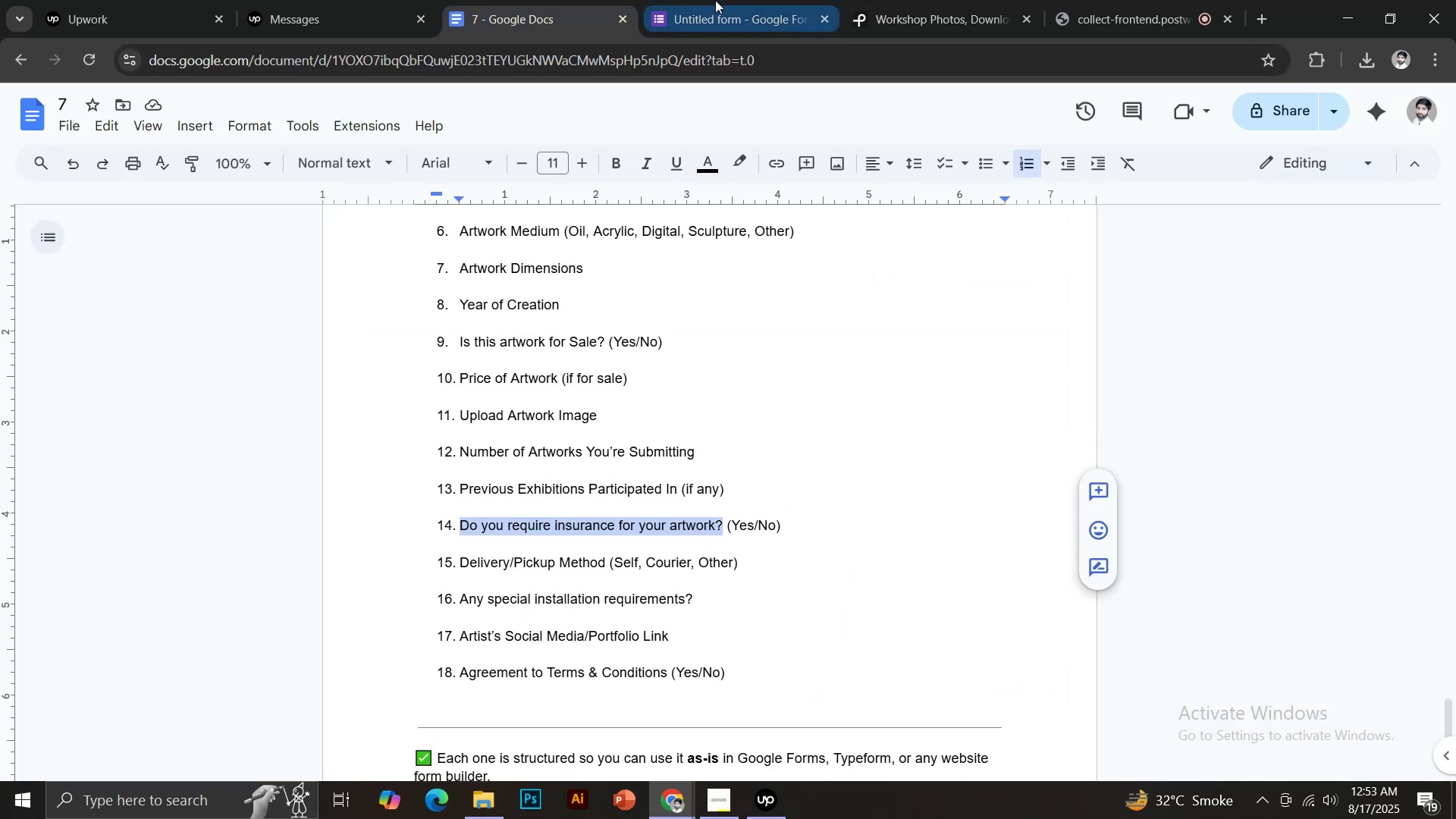 
left_click([714, 0])
 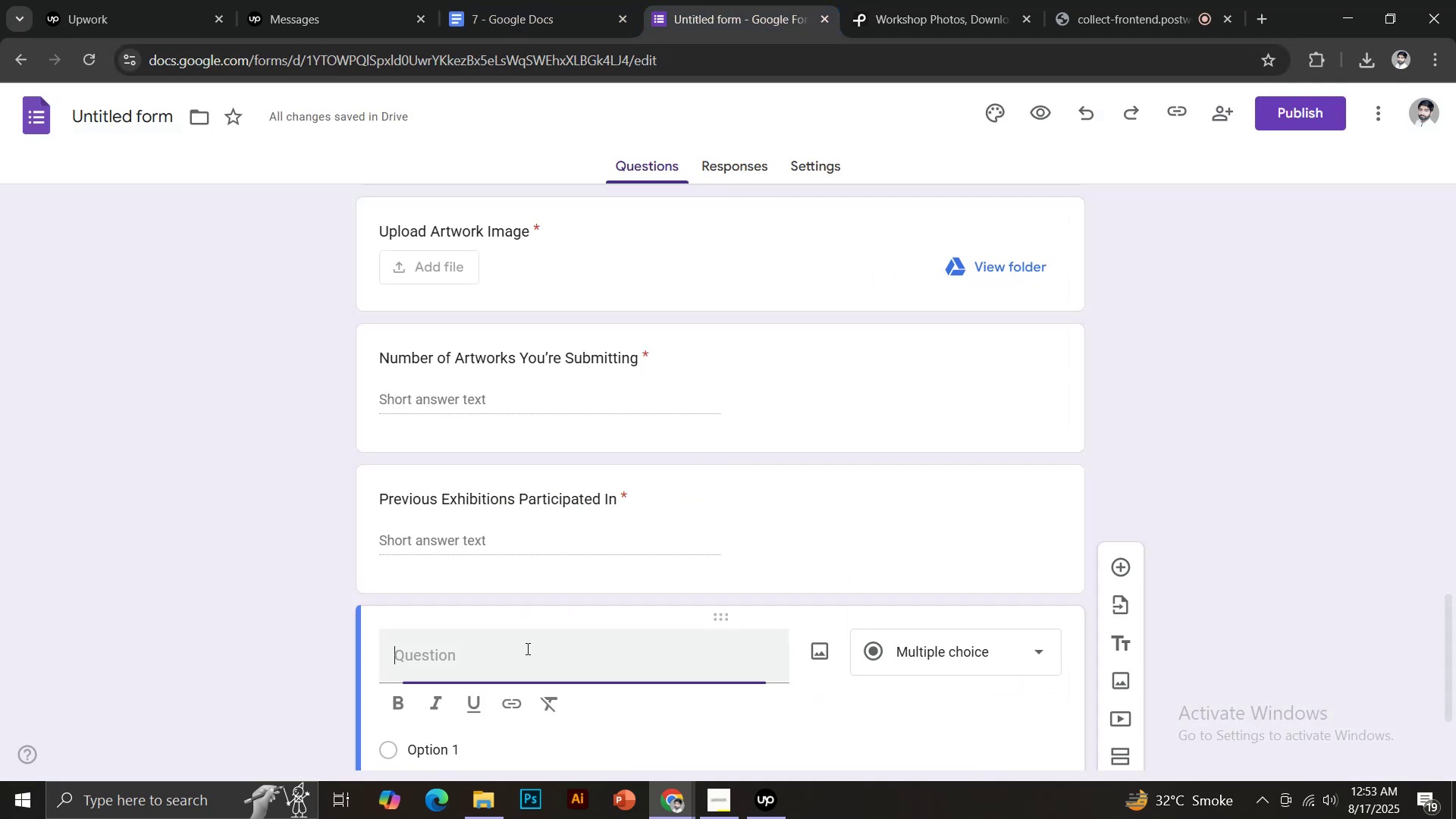 
key(Control+Shift+V)
 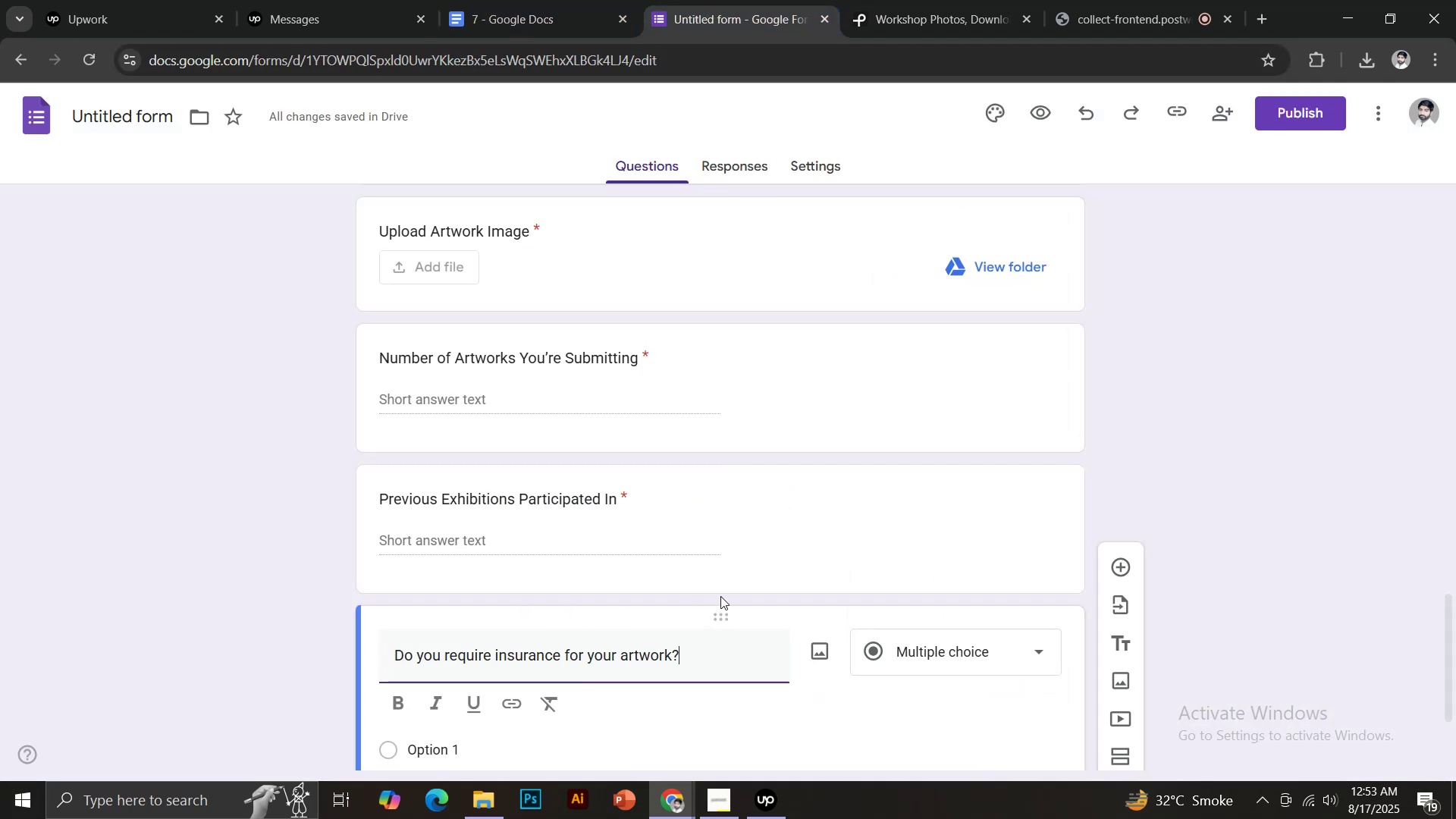 
scroll: coordinate [728, 592], scroll_direction: down, amount: 2.0
 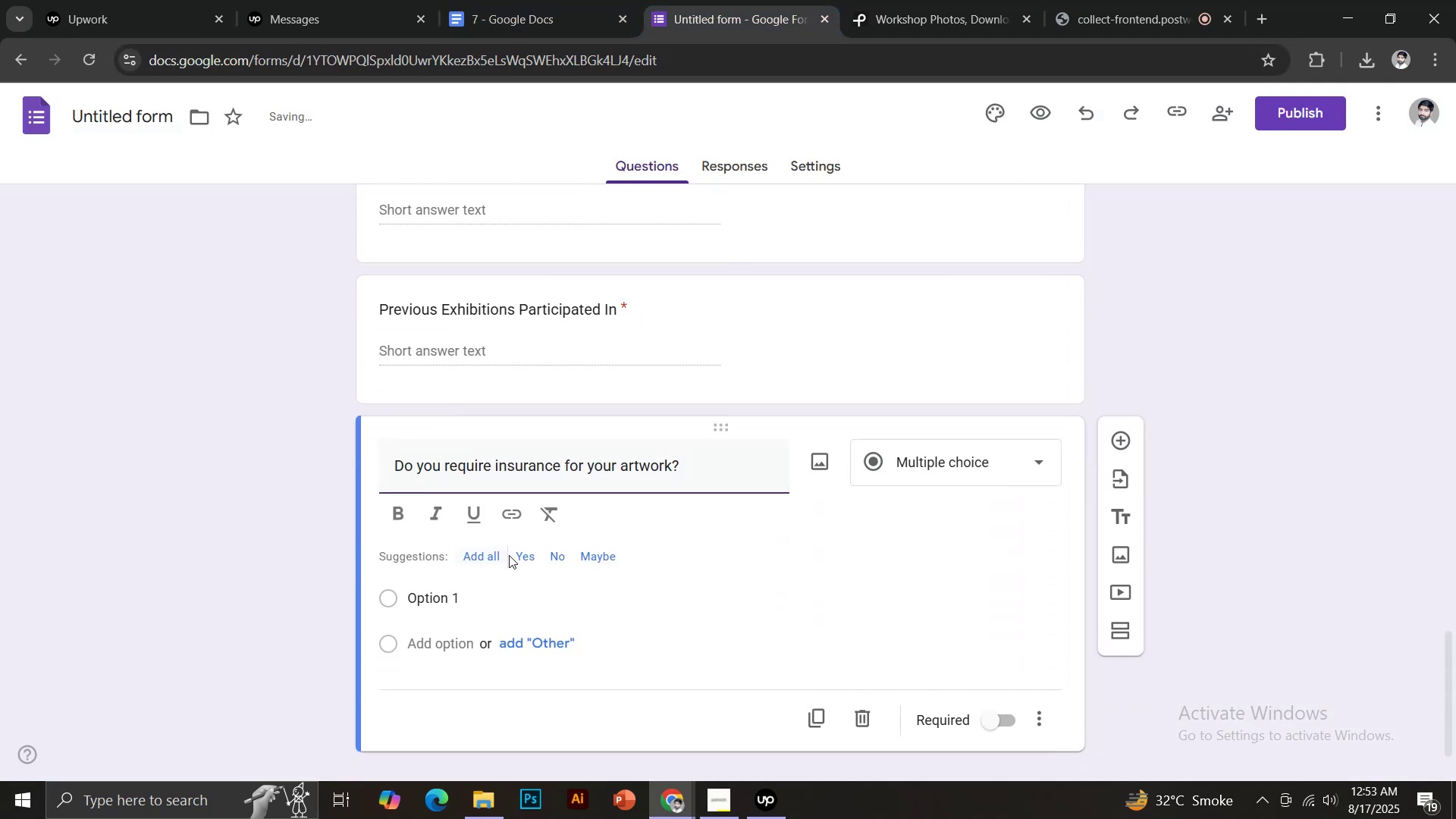 
left_click([491, 555])
 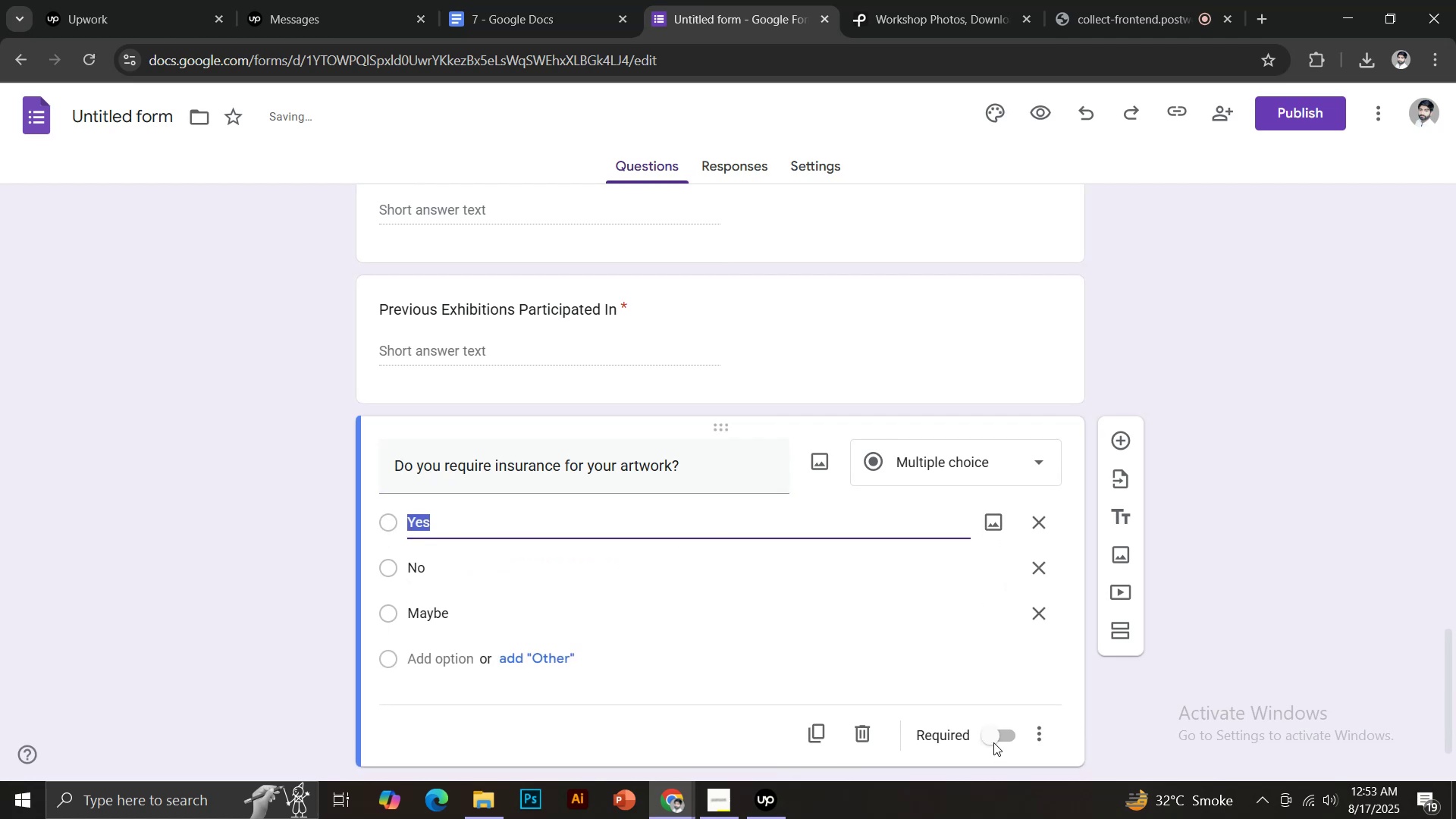 
left_click([989, 739])
 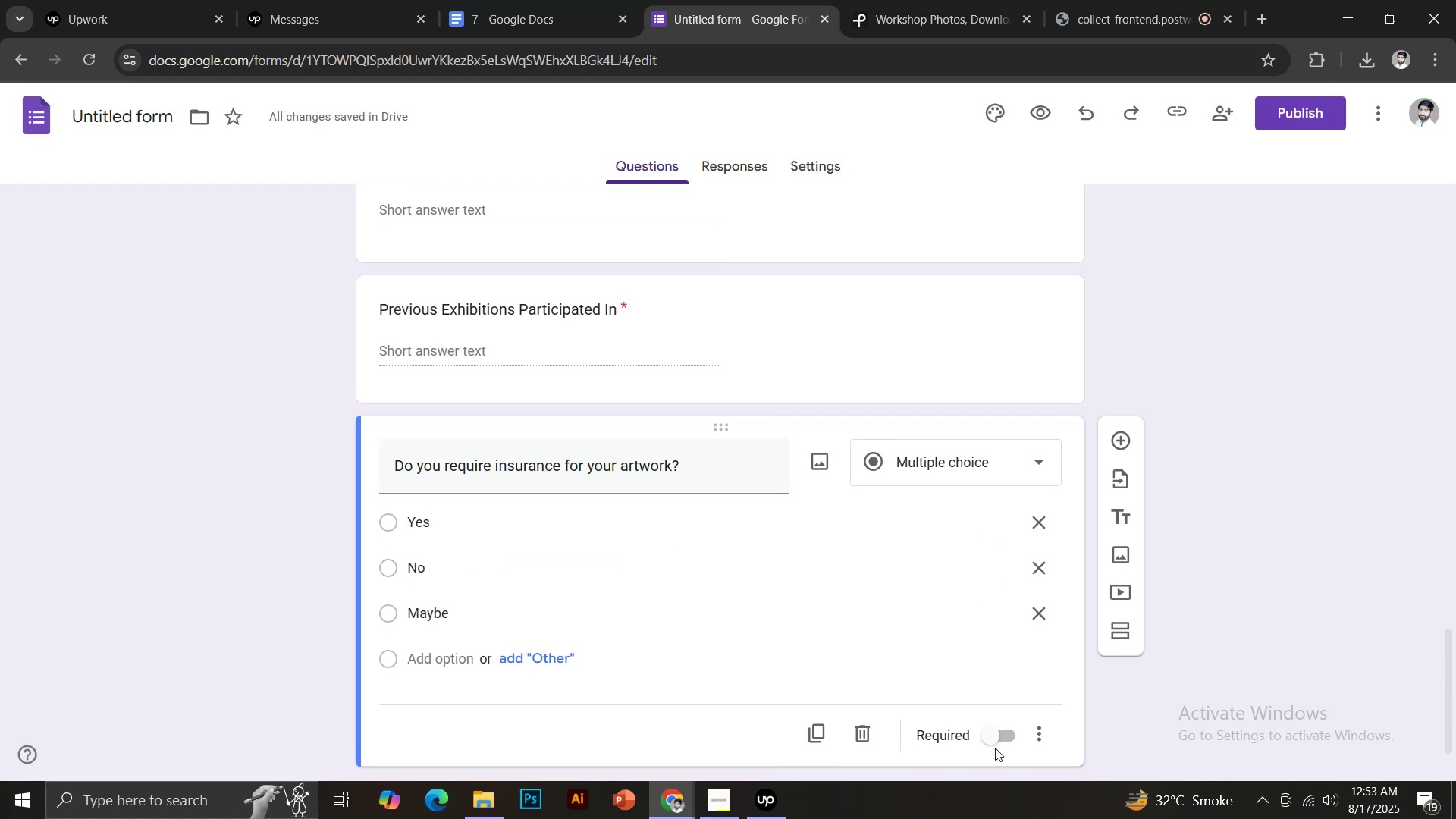 
left_click([993, 736])
 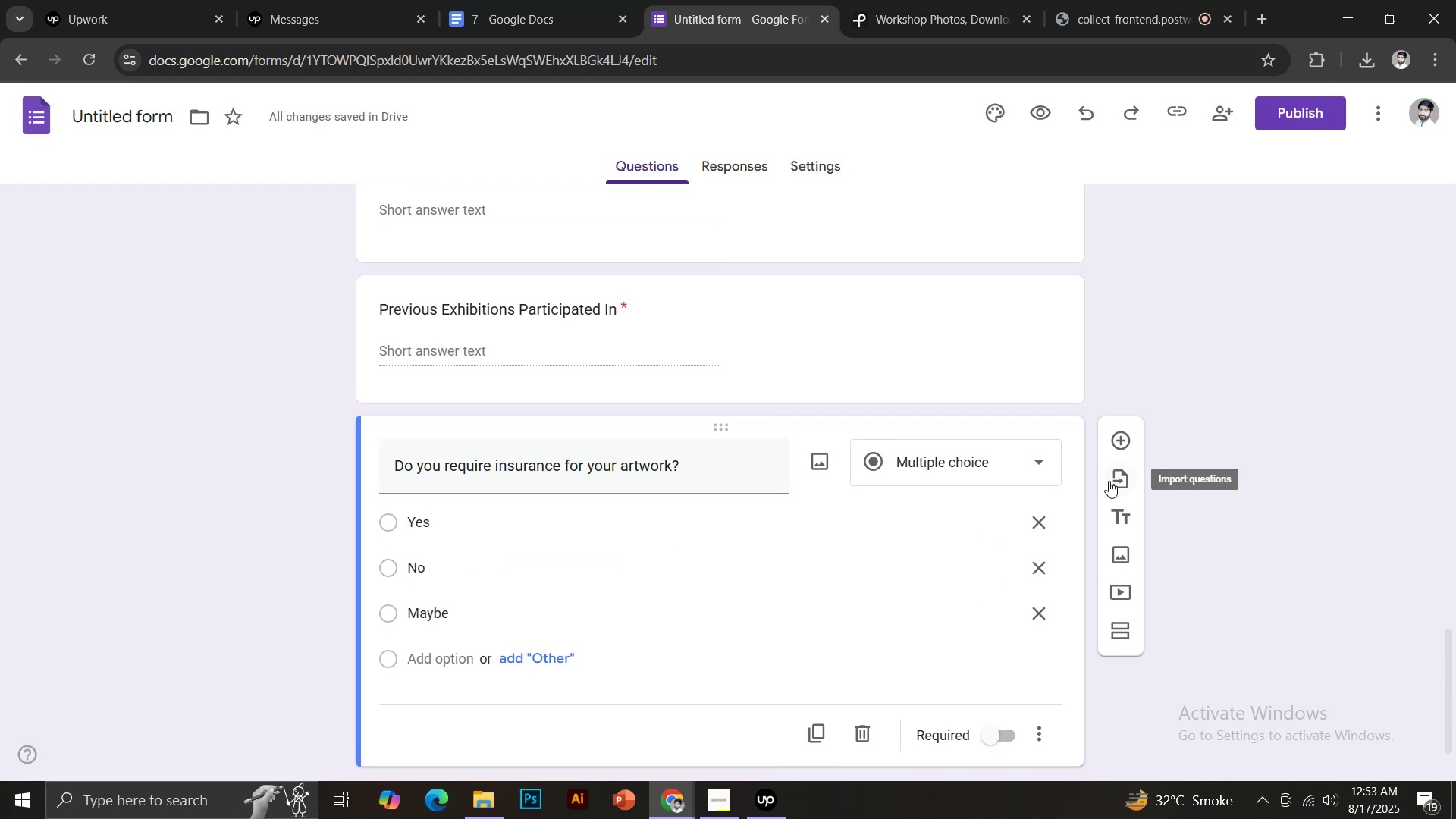 
left_click([1115, 424])
 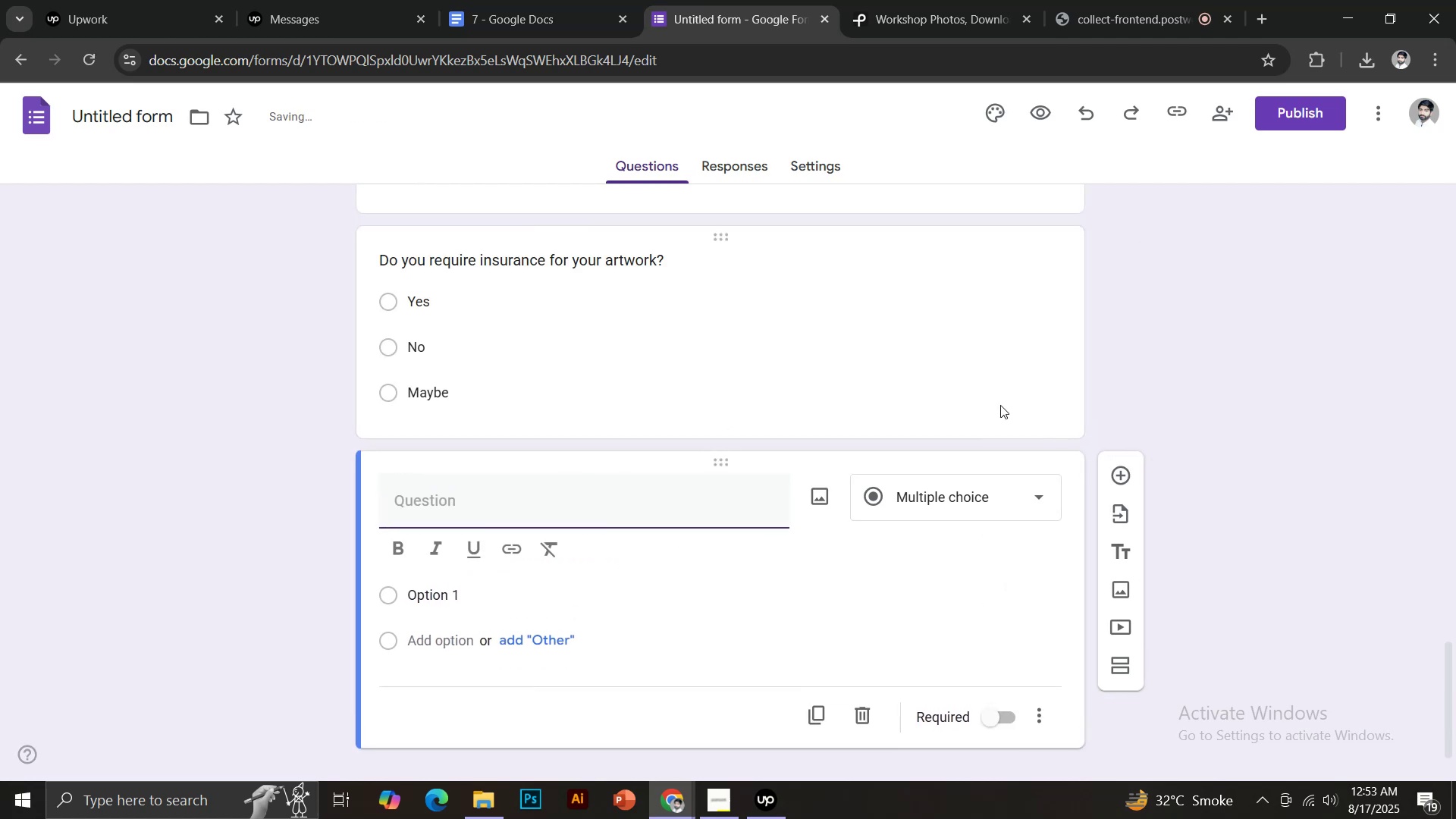 
left_click([1015, 418])
 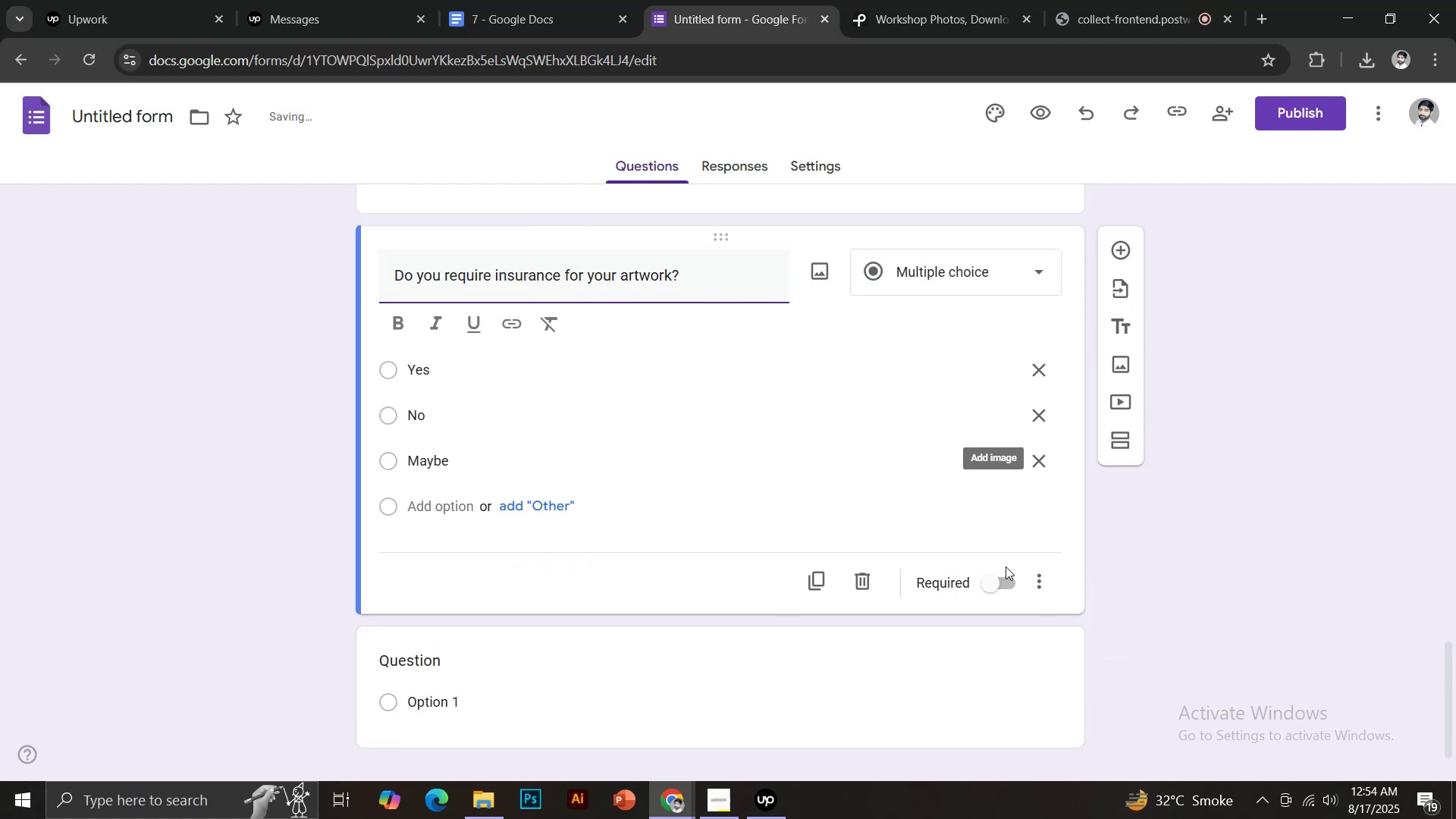 
left_click([997, 585])
 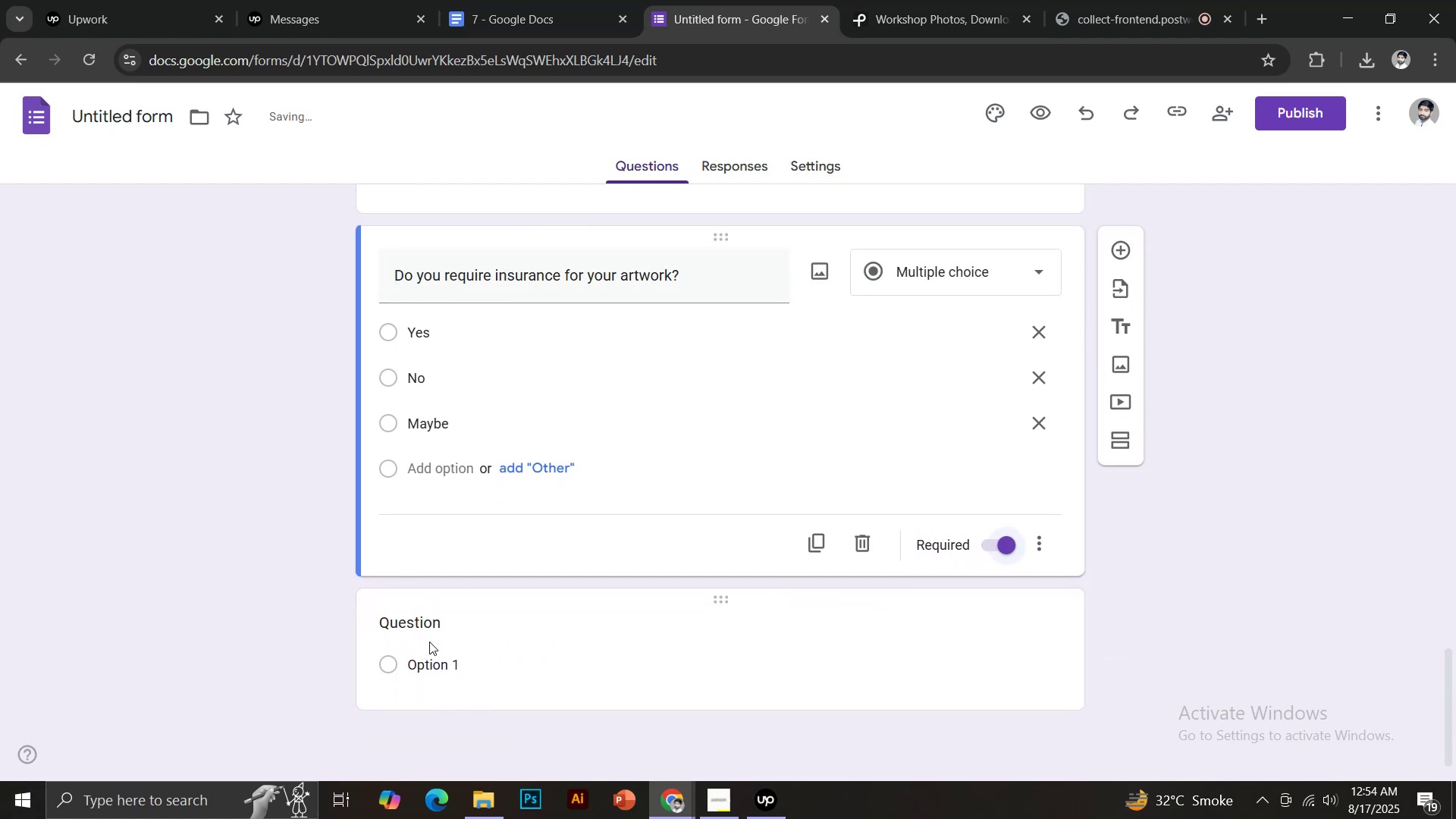 
left_click([425, 626])
 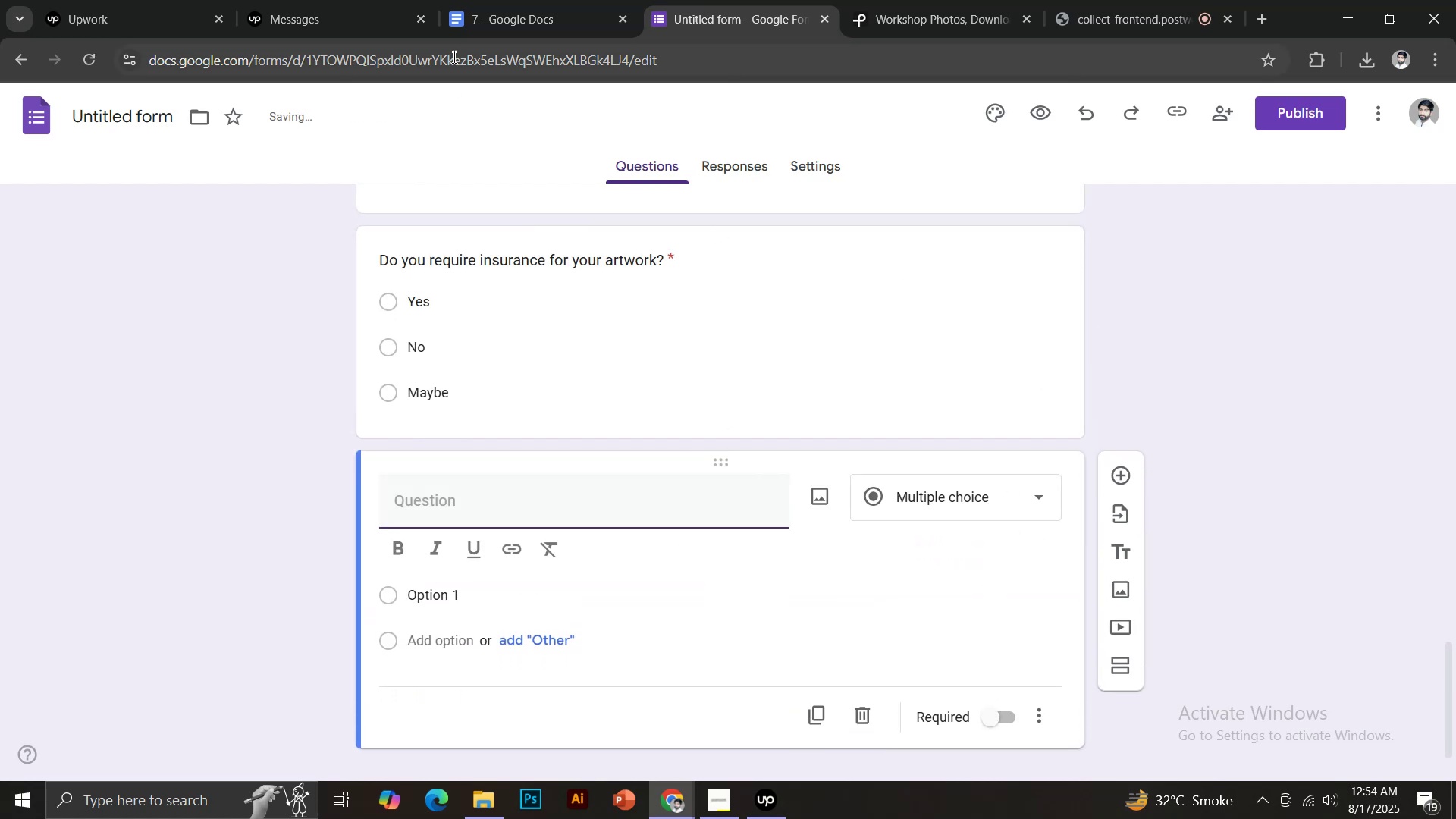 
left_click([499, 2])
 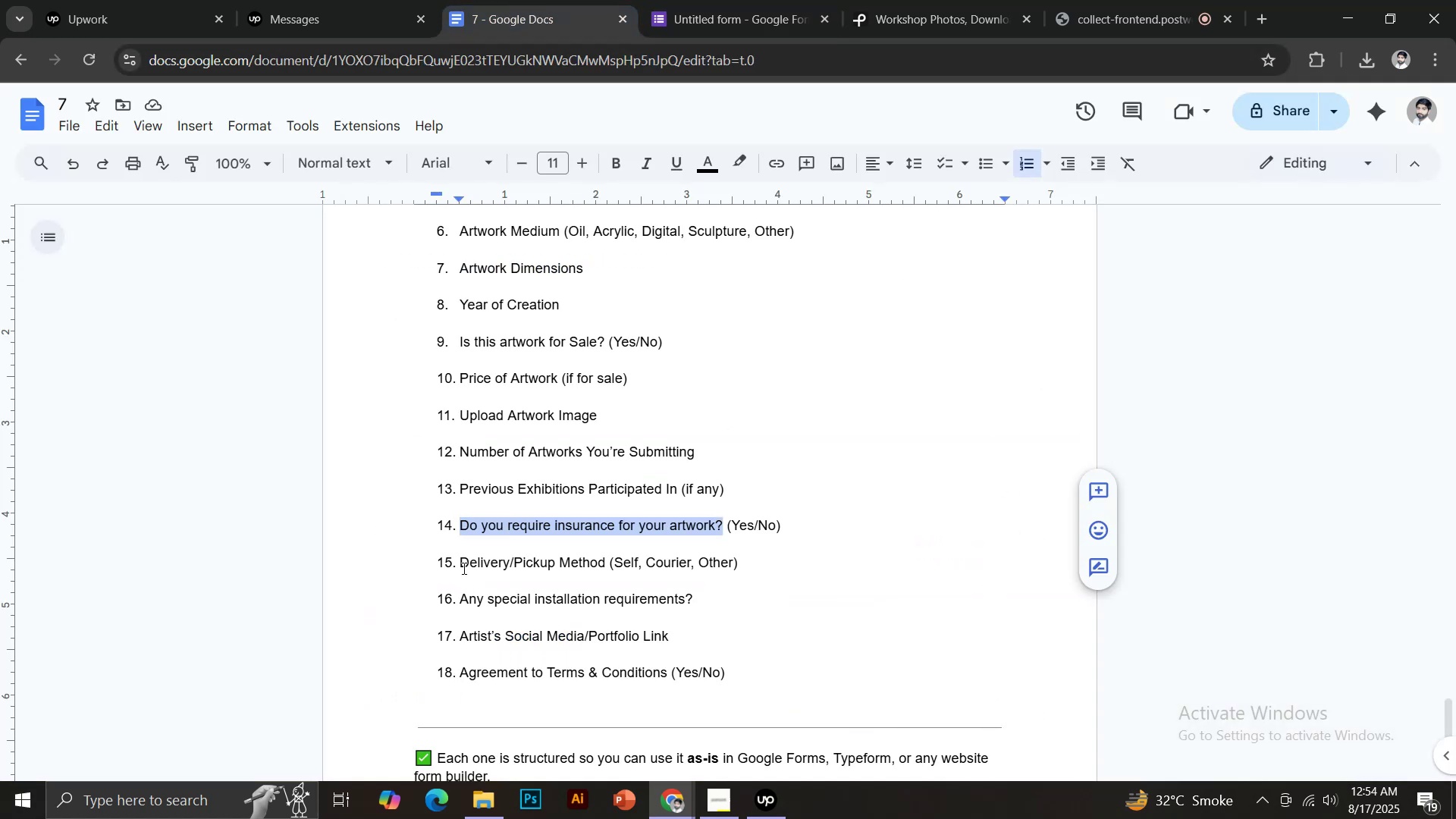 
left_click_drag(start_coordinate=[460, 565], to_coordinate=[605, 561])
 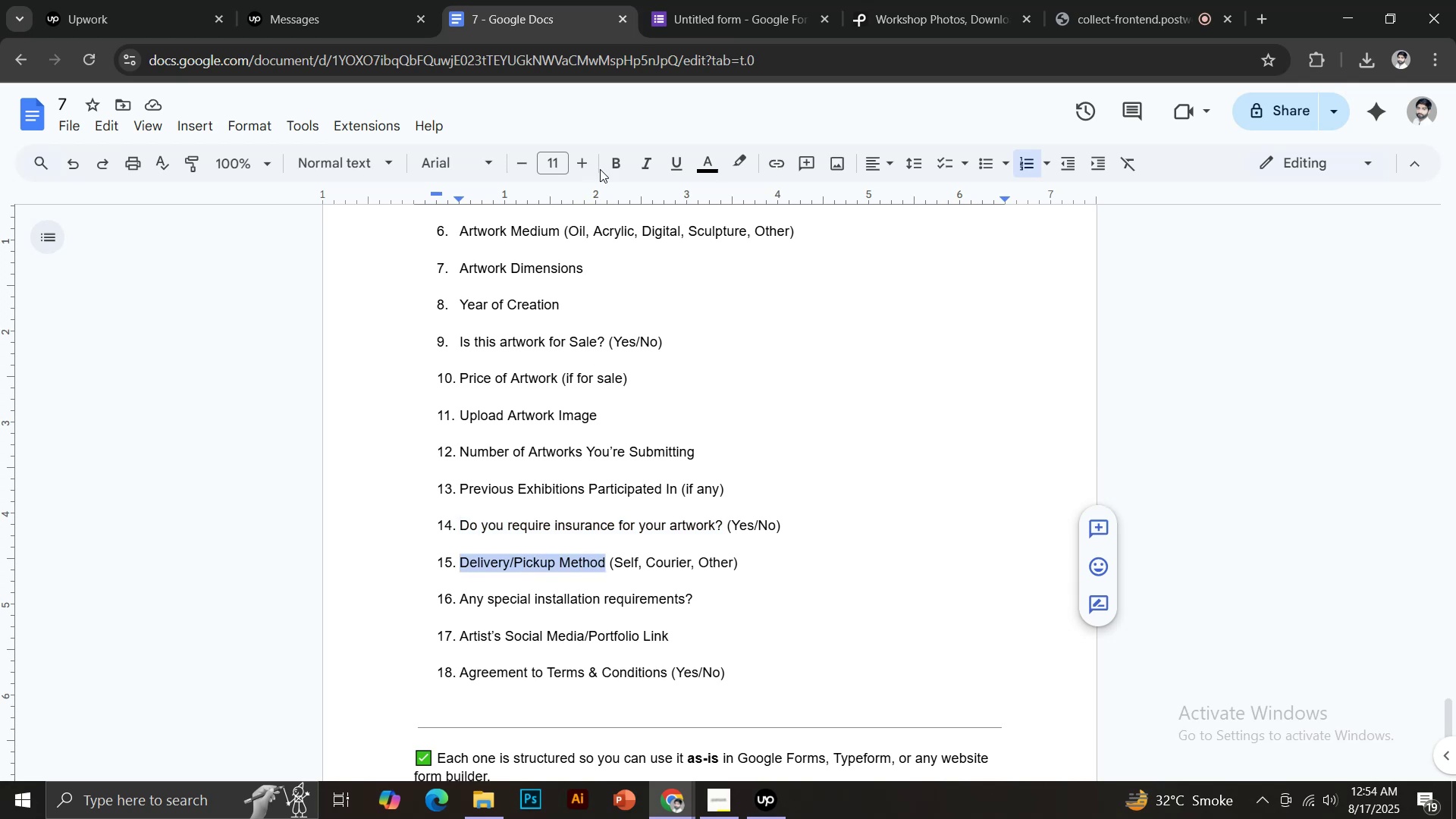 
key(Control+C)
 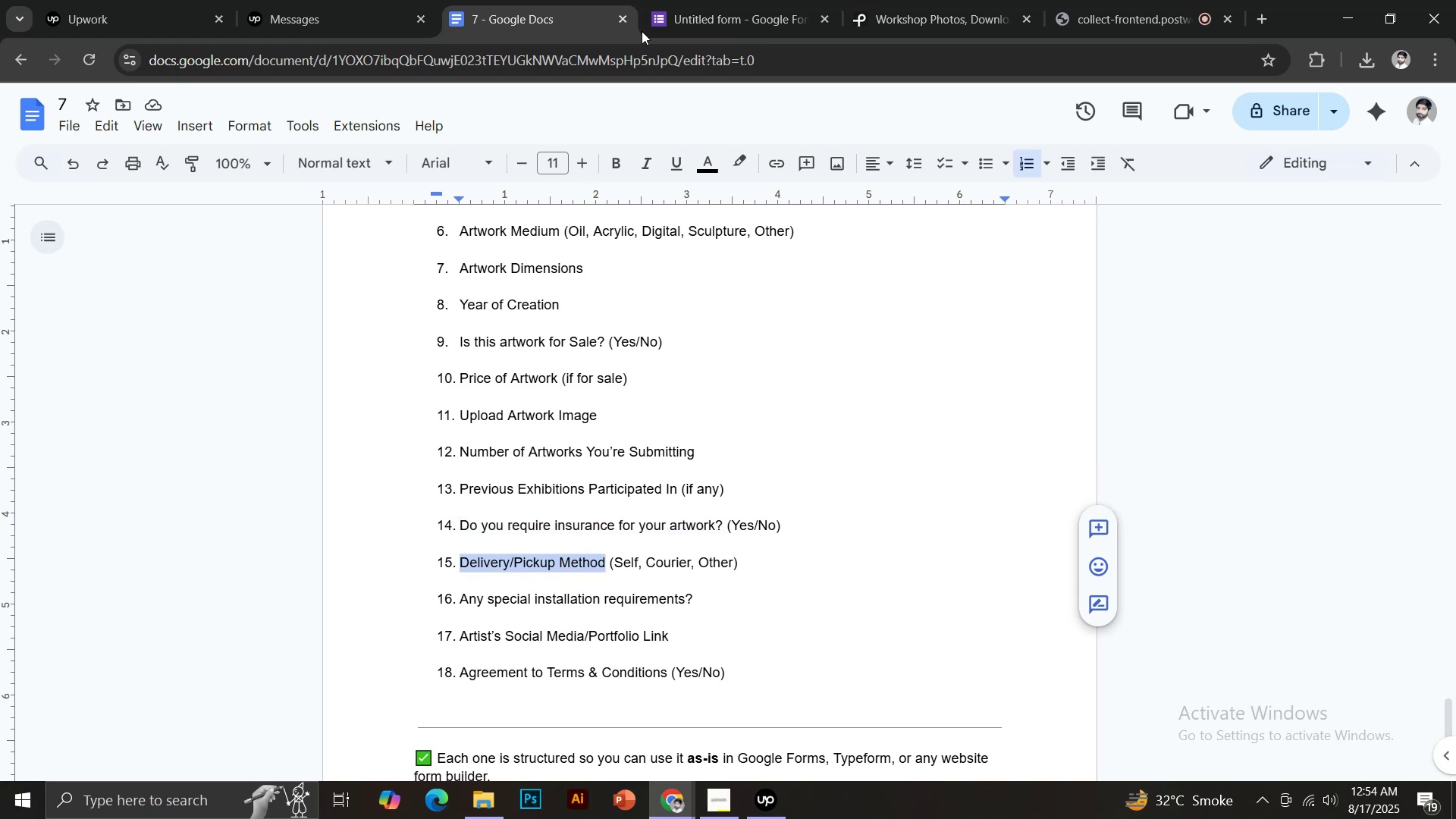 
left_click([717, 0])
 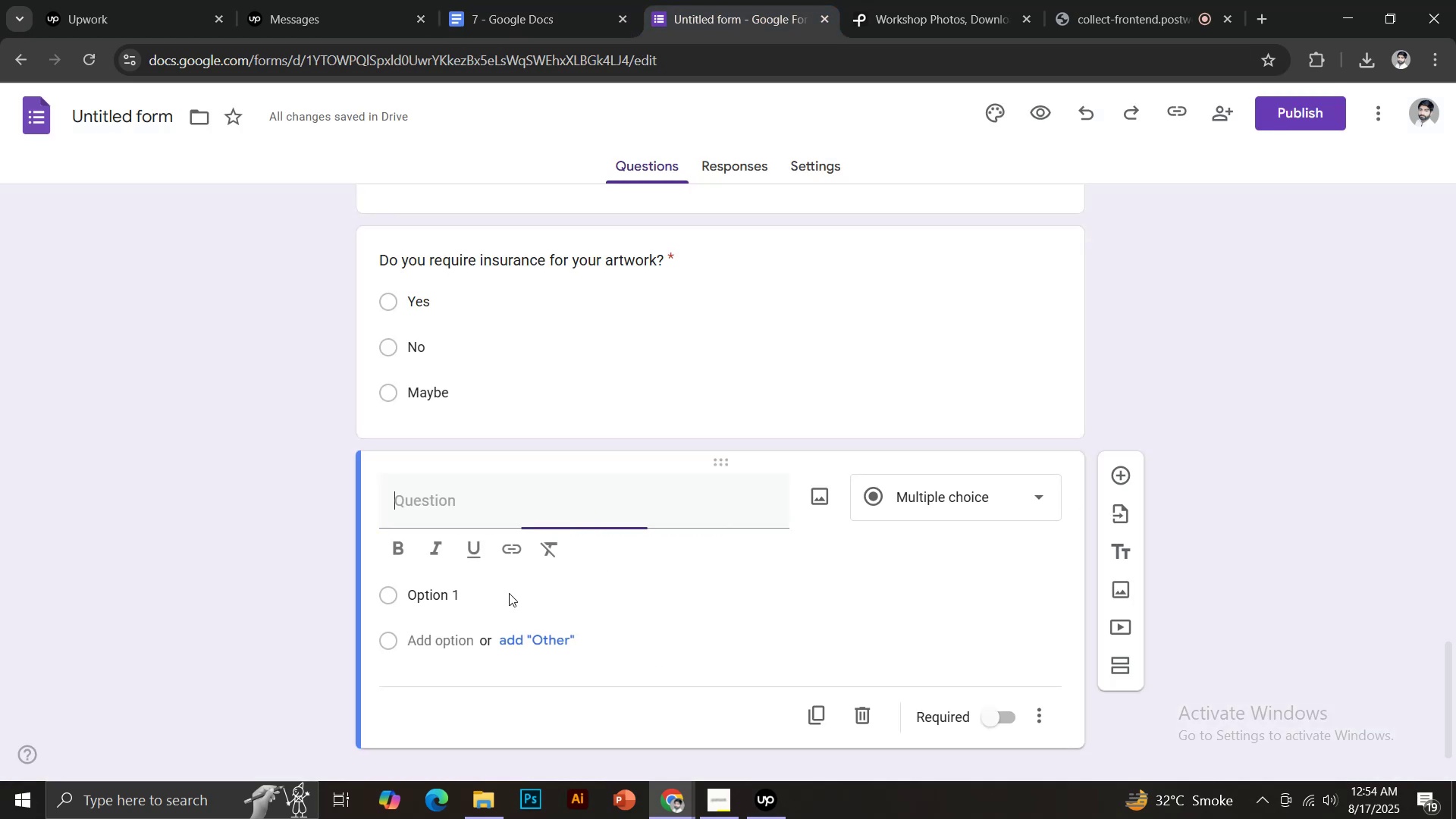 
key(Control+Shift+V)
 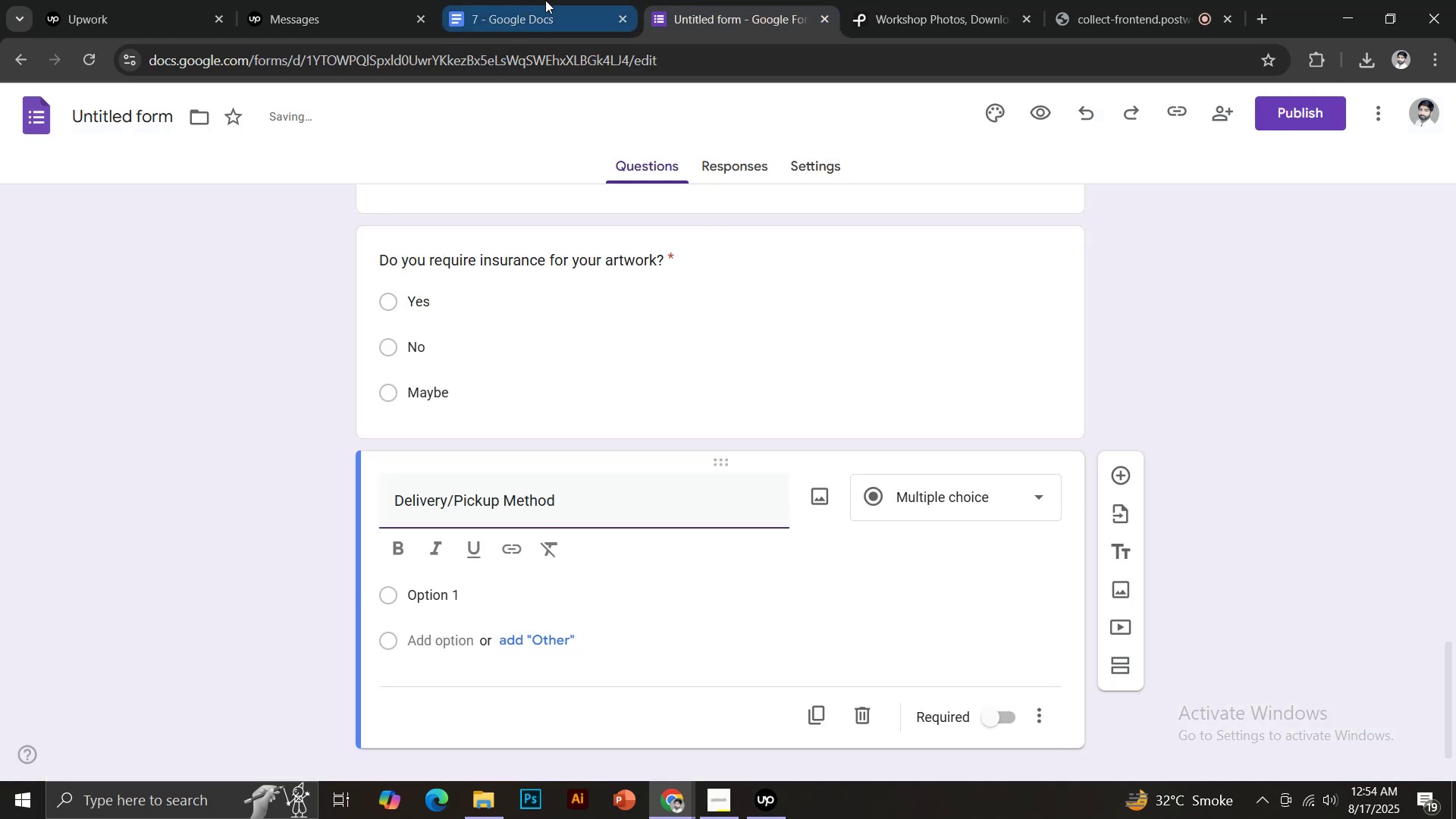 
left_click([542, 0])
 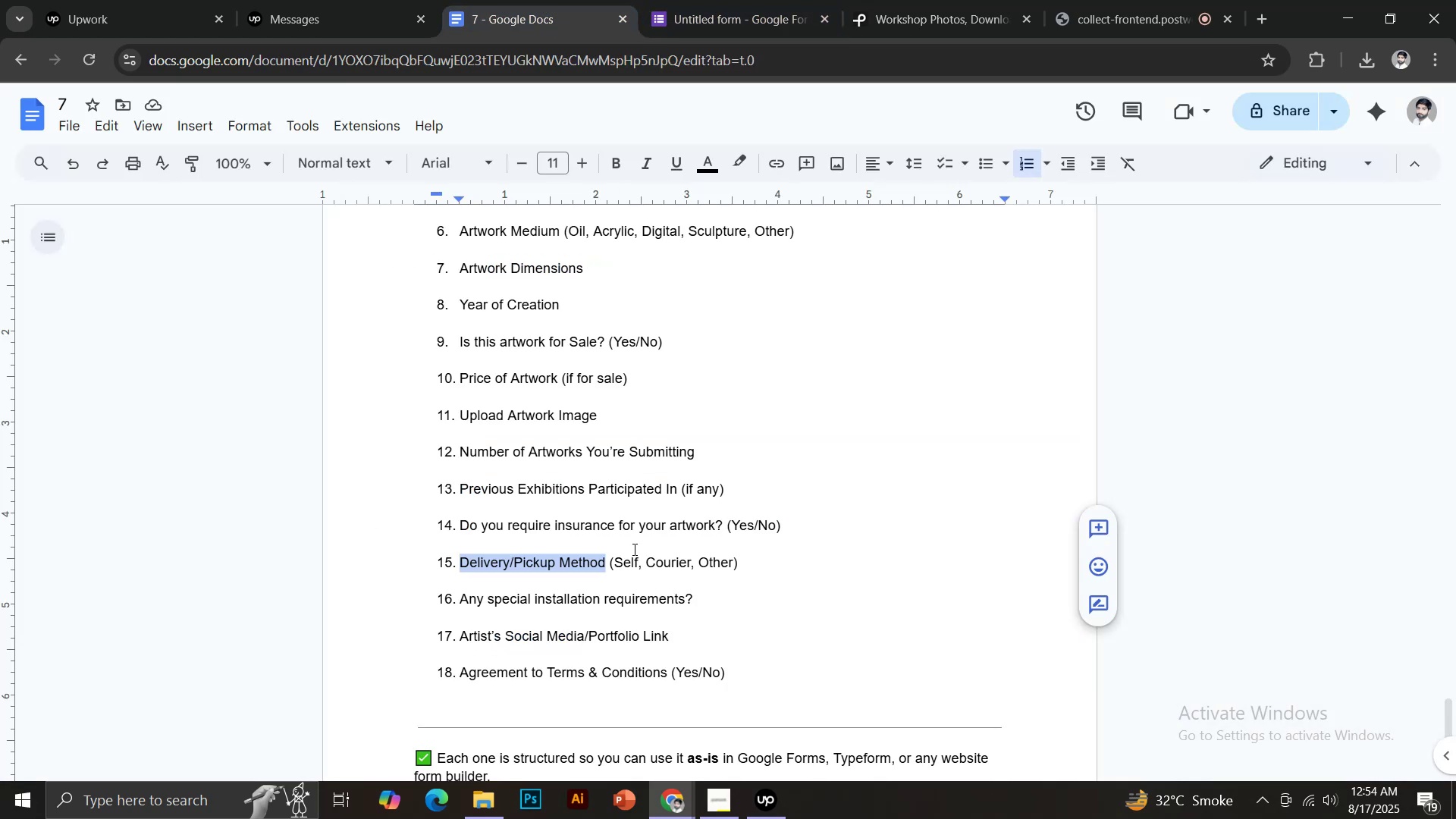 
left_click([708, 26])
 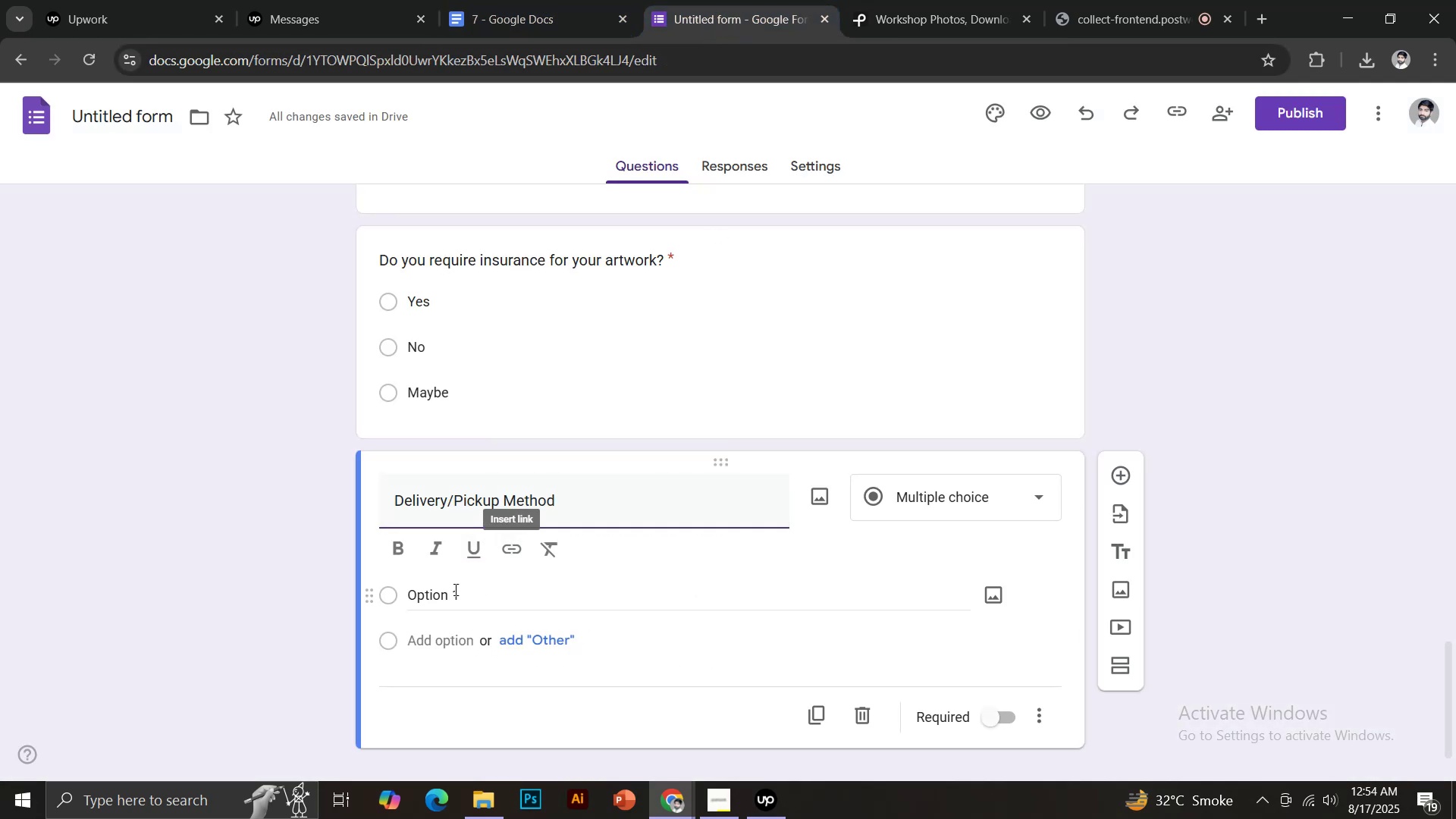 
type(Self)
 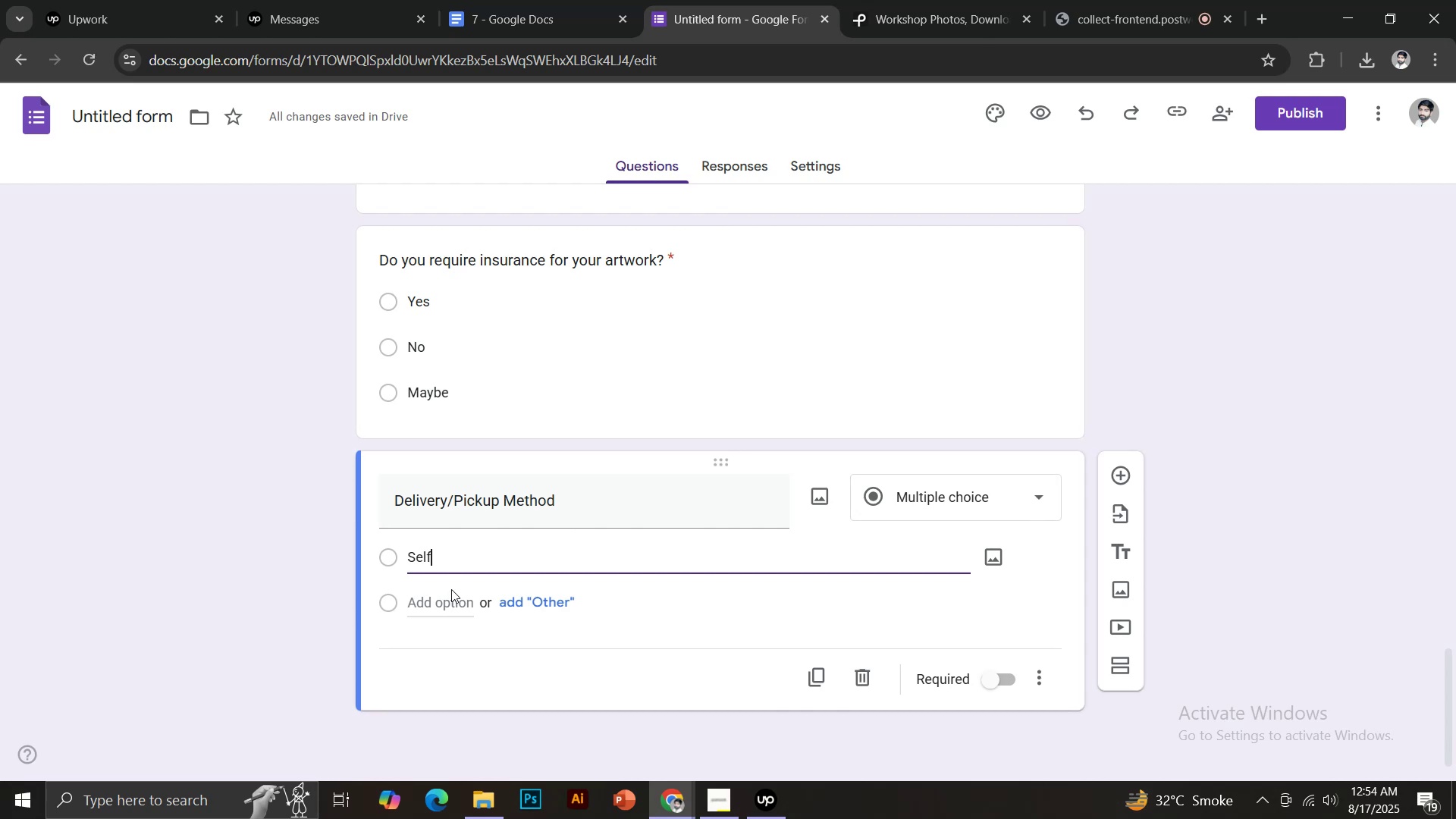 
key(Enter)
 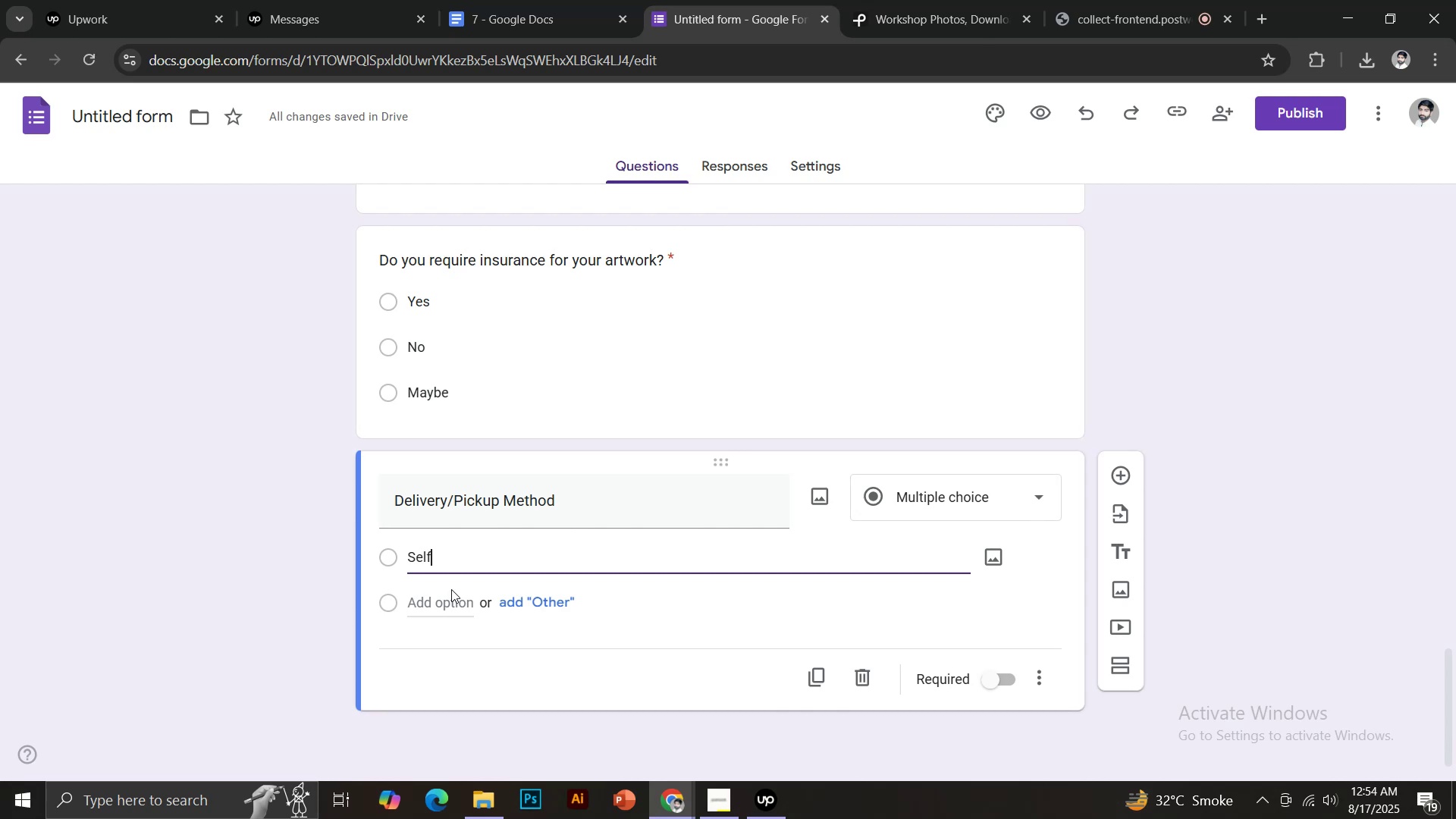 
type(Courier)
 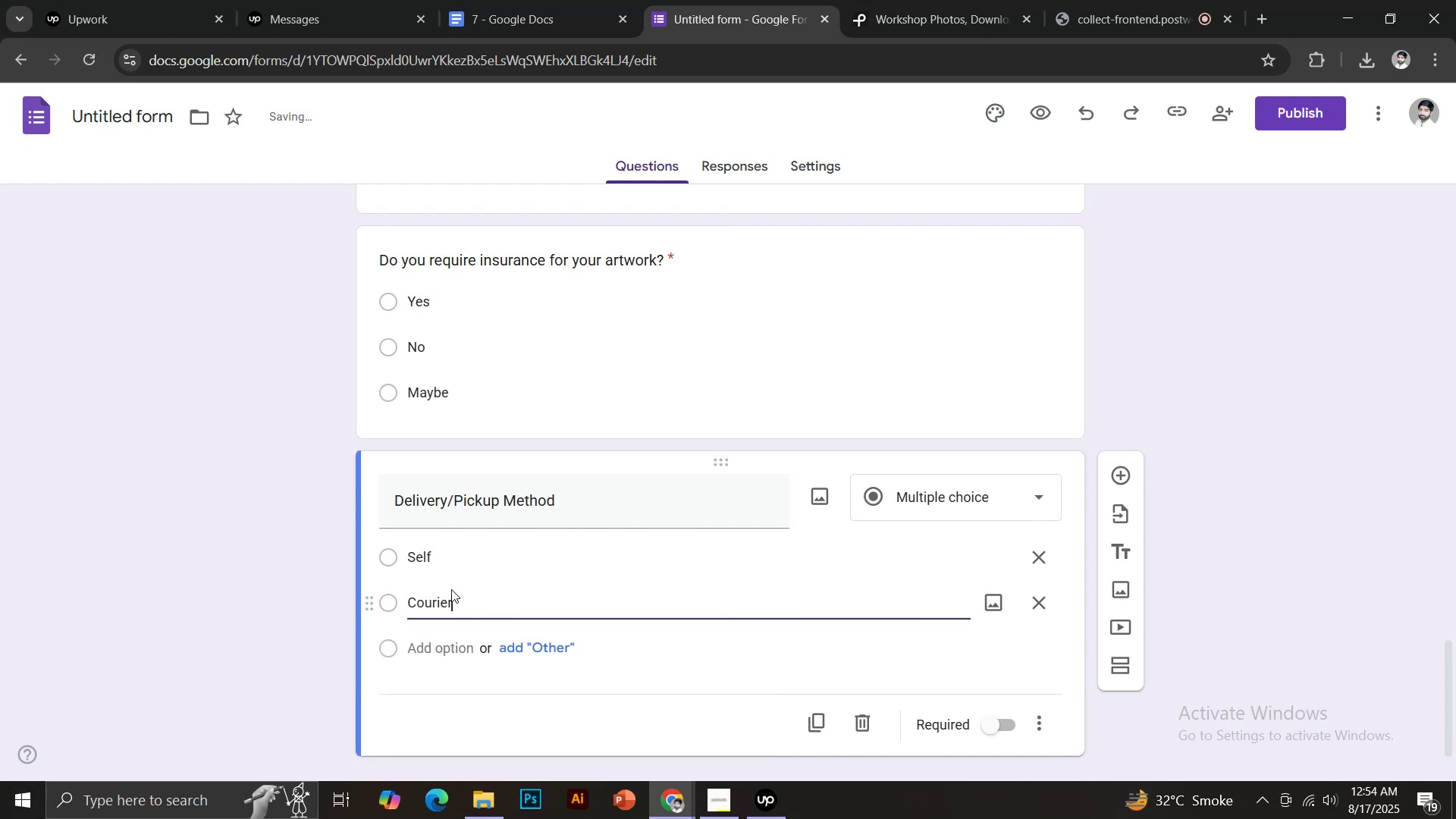 
key(Enter)
 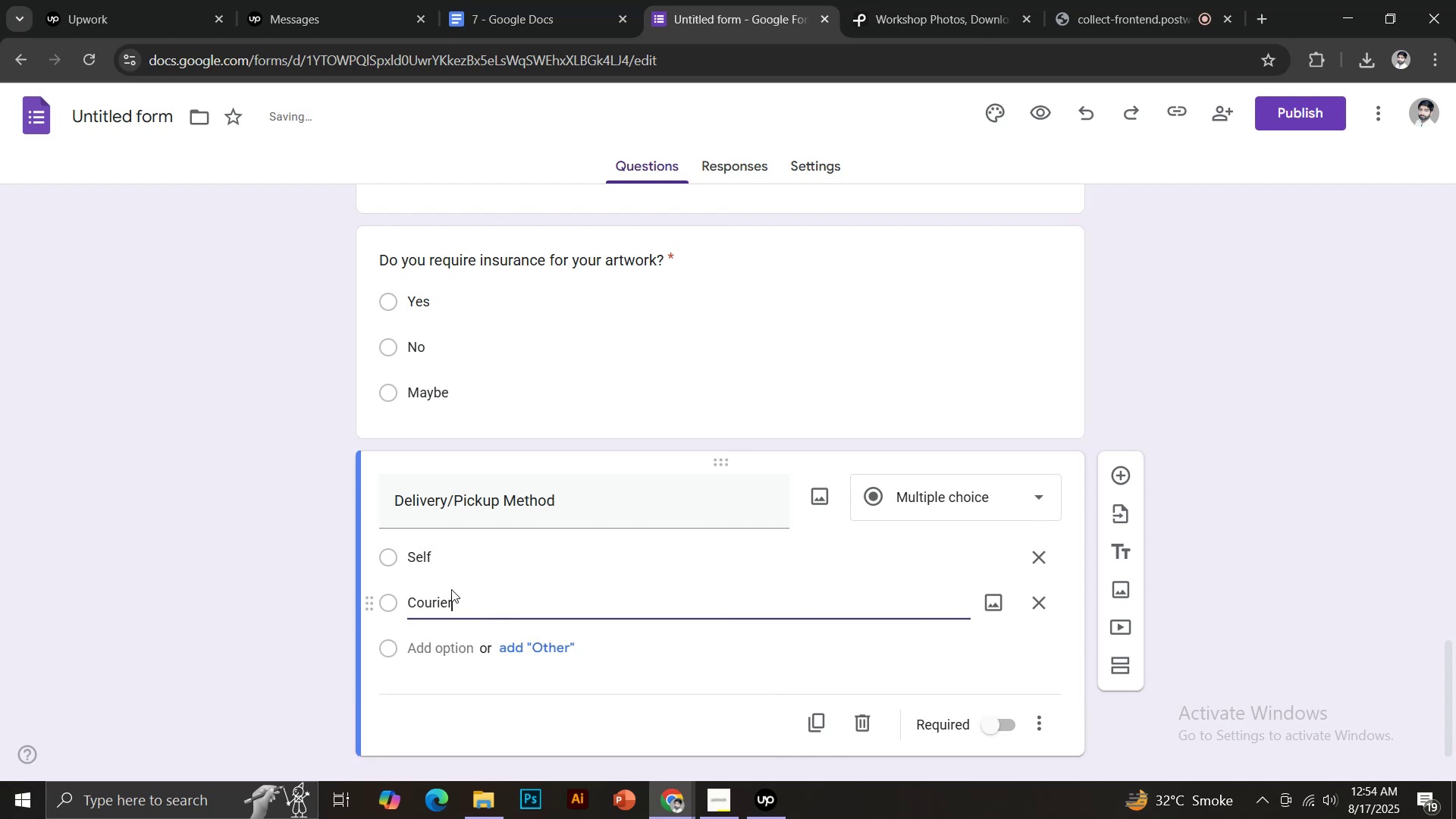 
type(Other)
 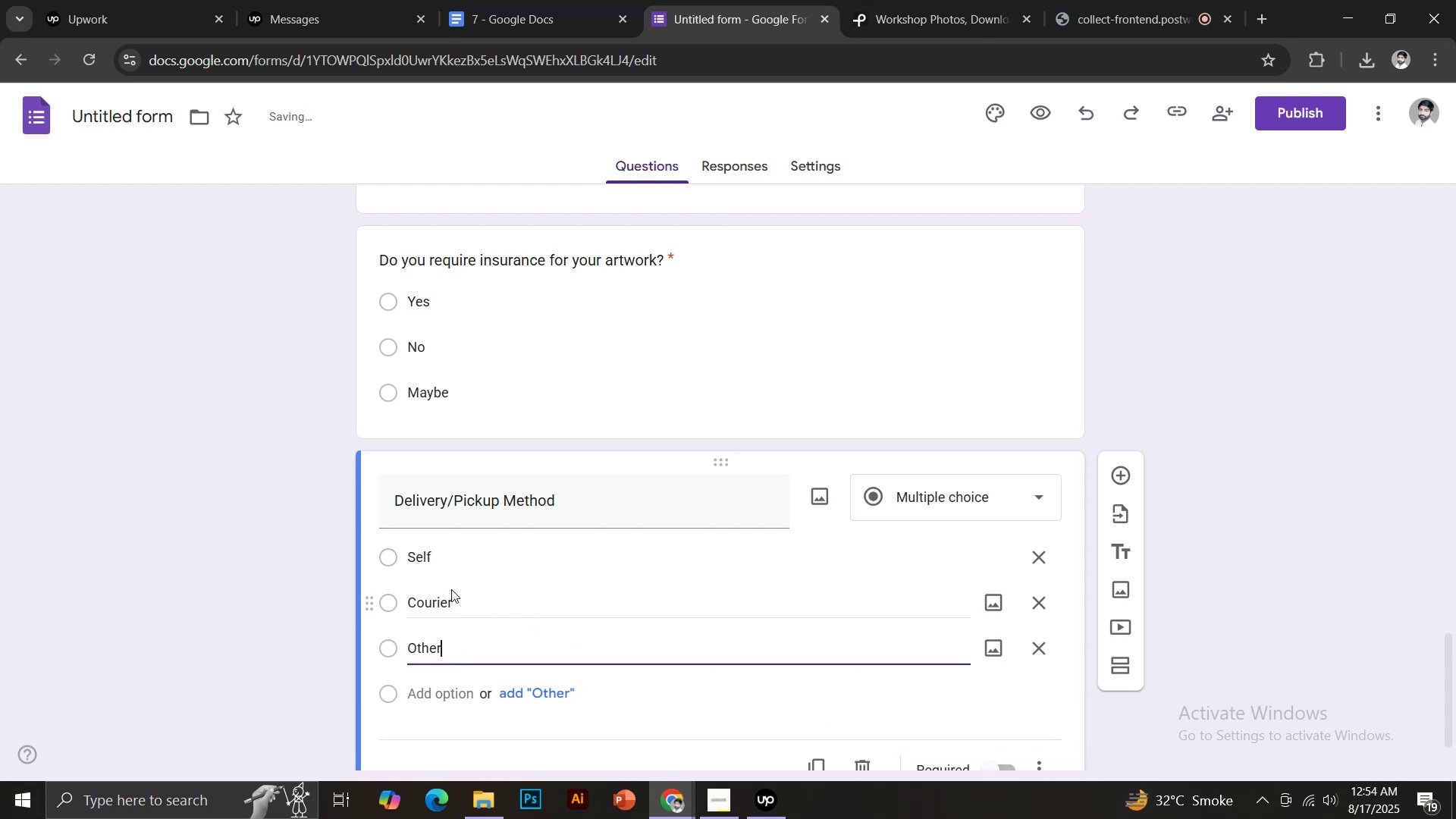 
scroll: coordinate [492, 582], scroll_direction: down, amount: 3.0
 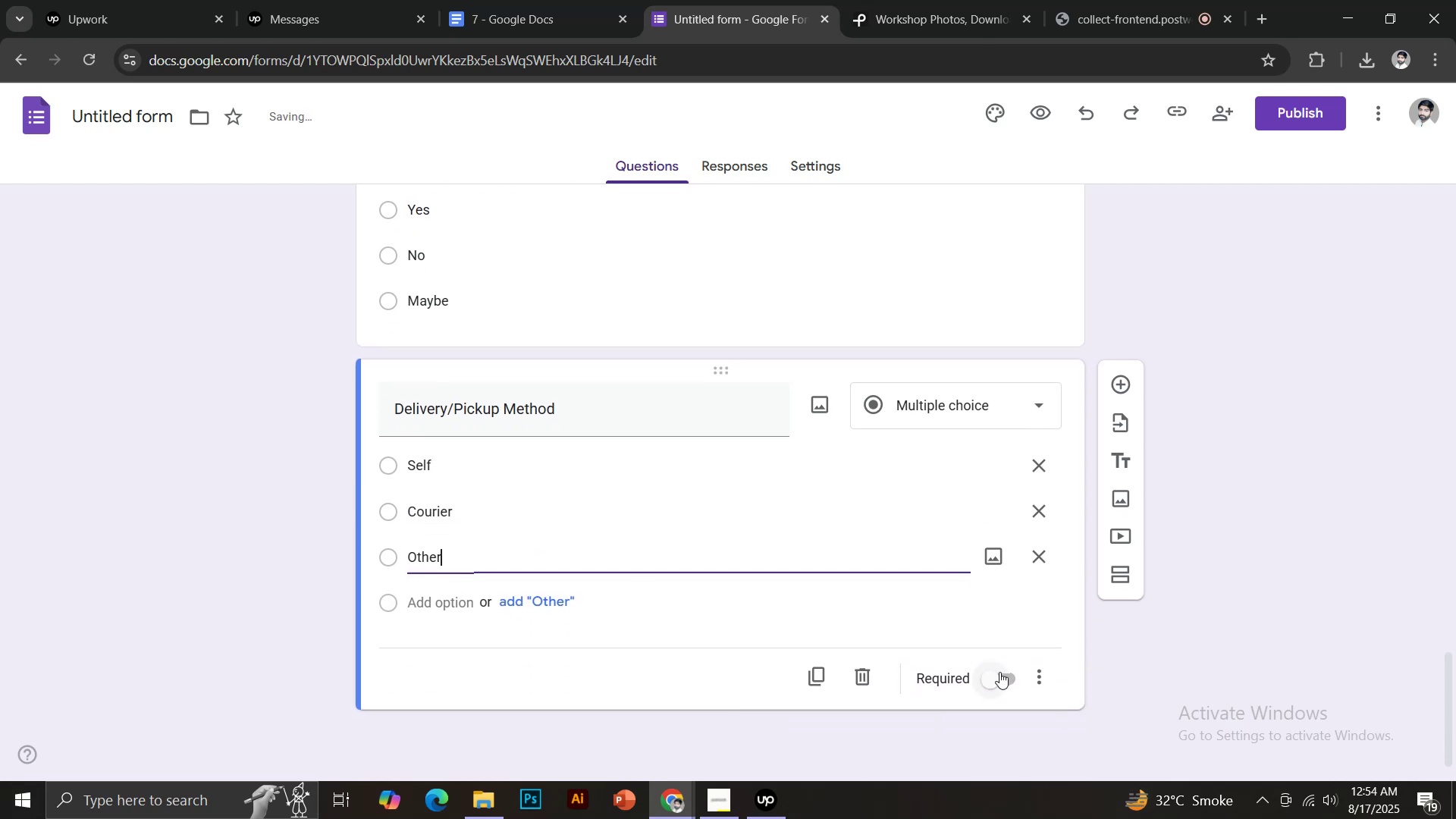 
left_click([999, 673])
 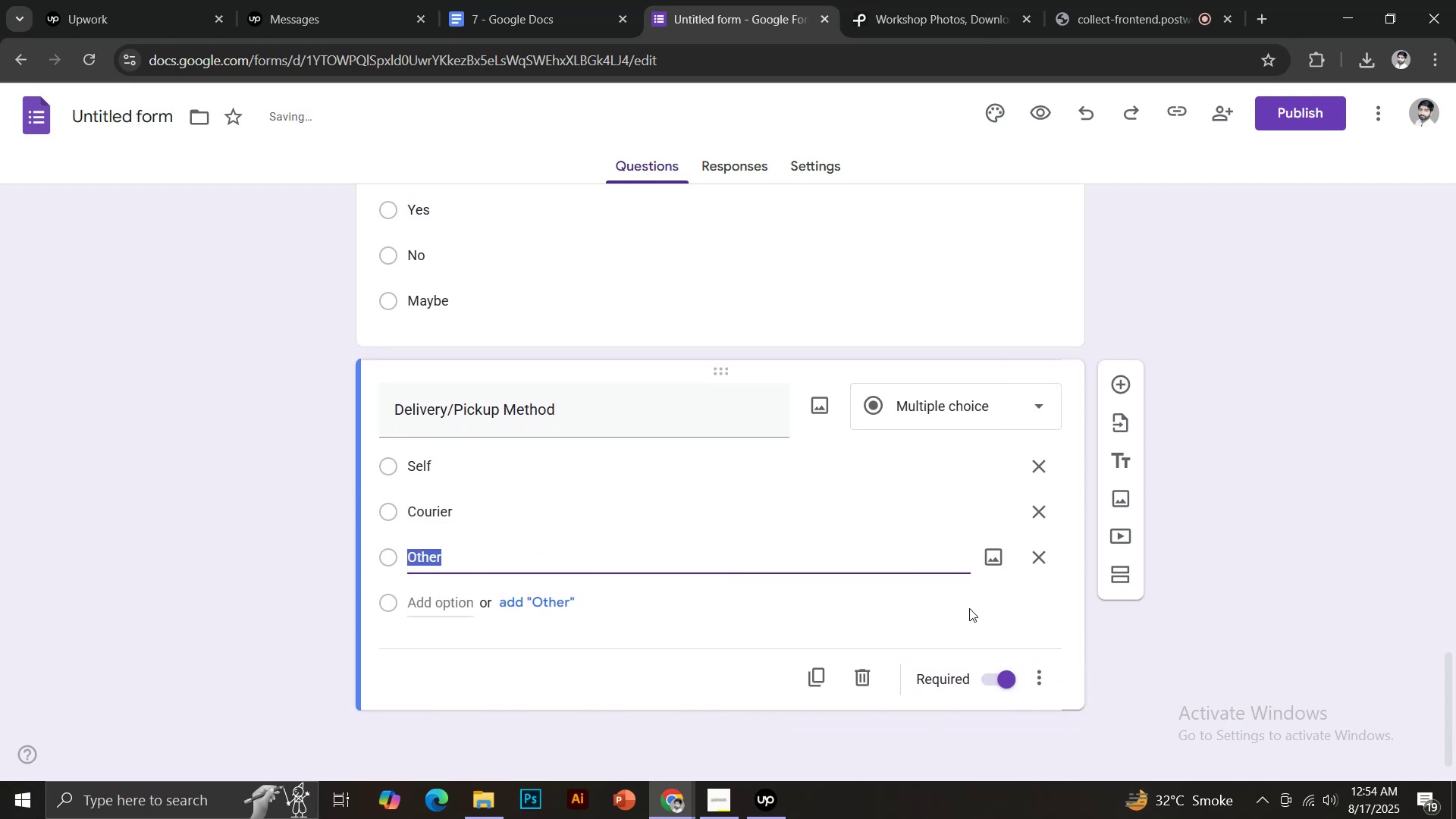 
left_click([1045, 556])
 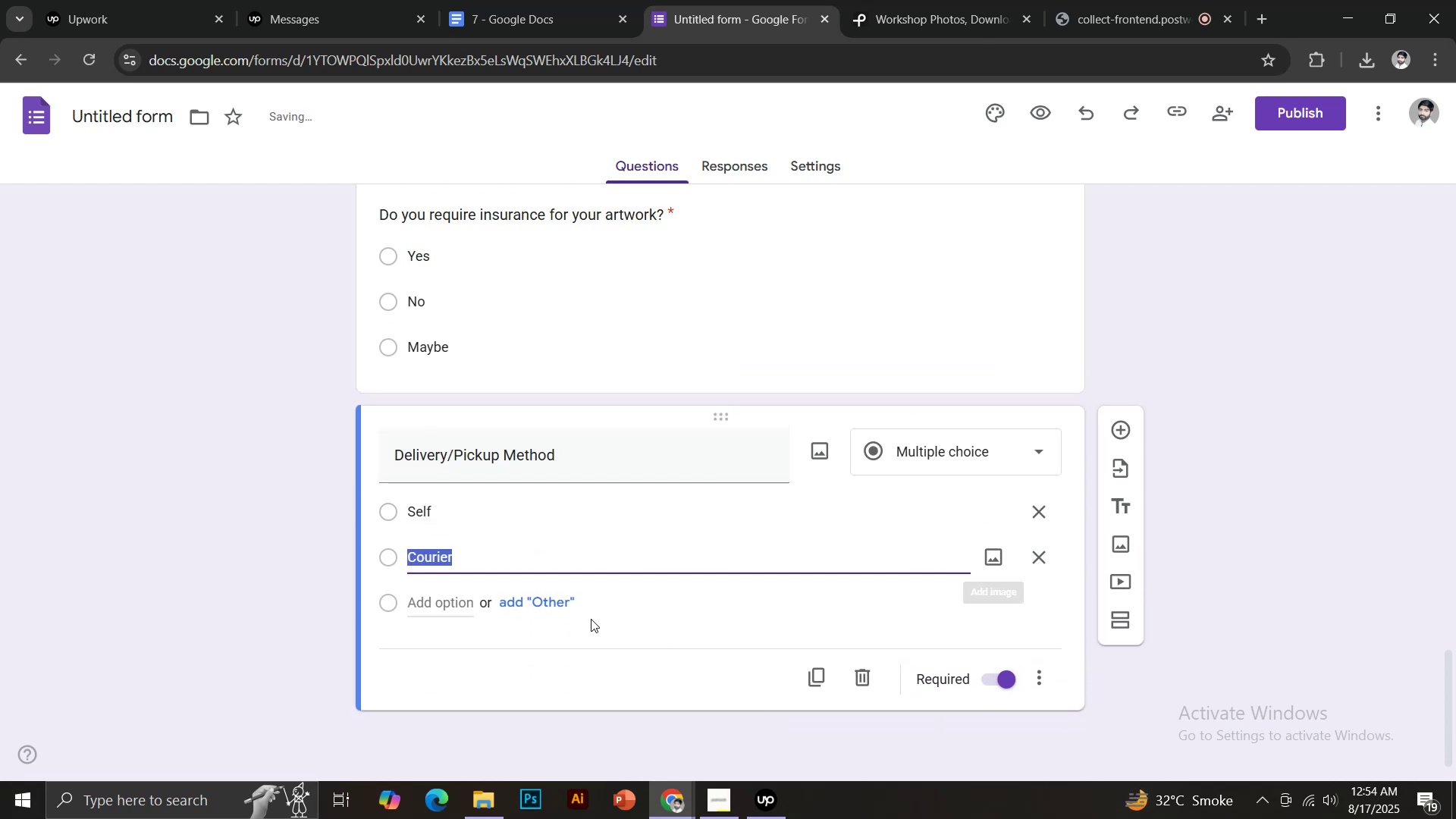 
left_click([560, 606])
 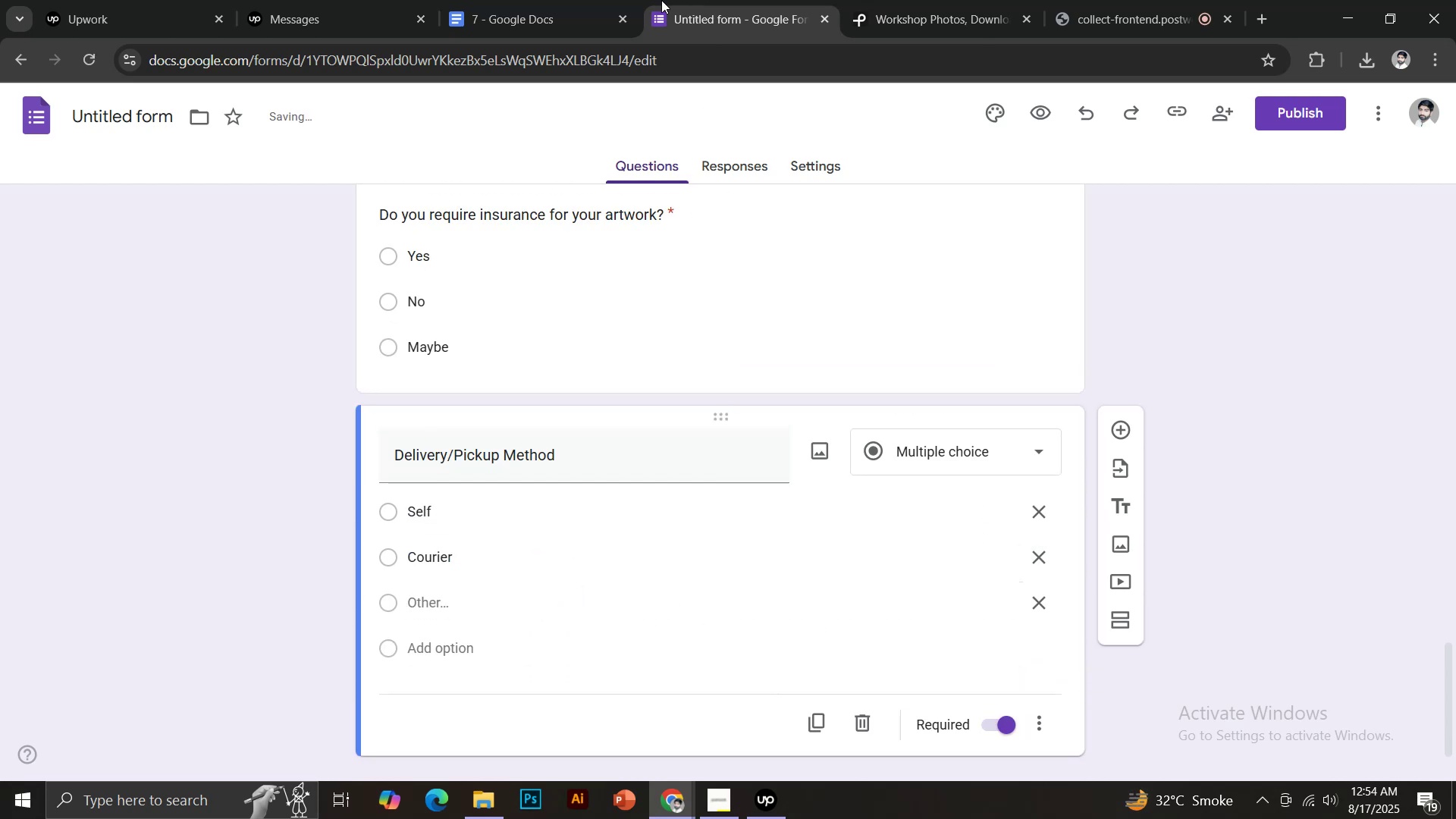 
left_click([565, 0])
 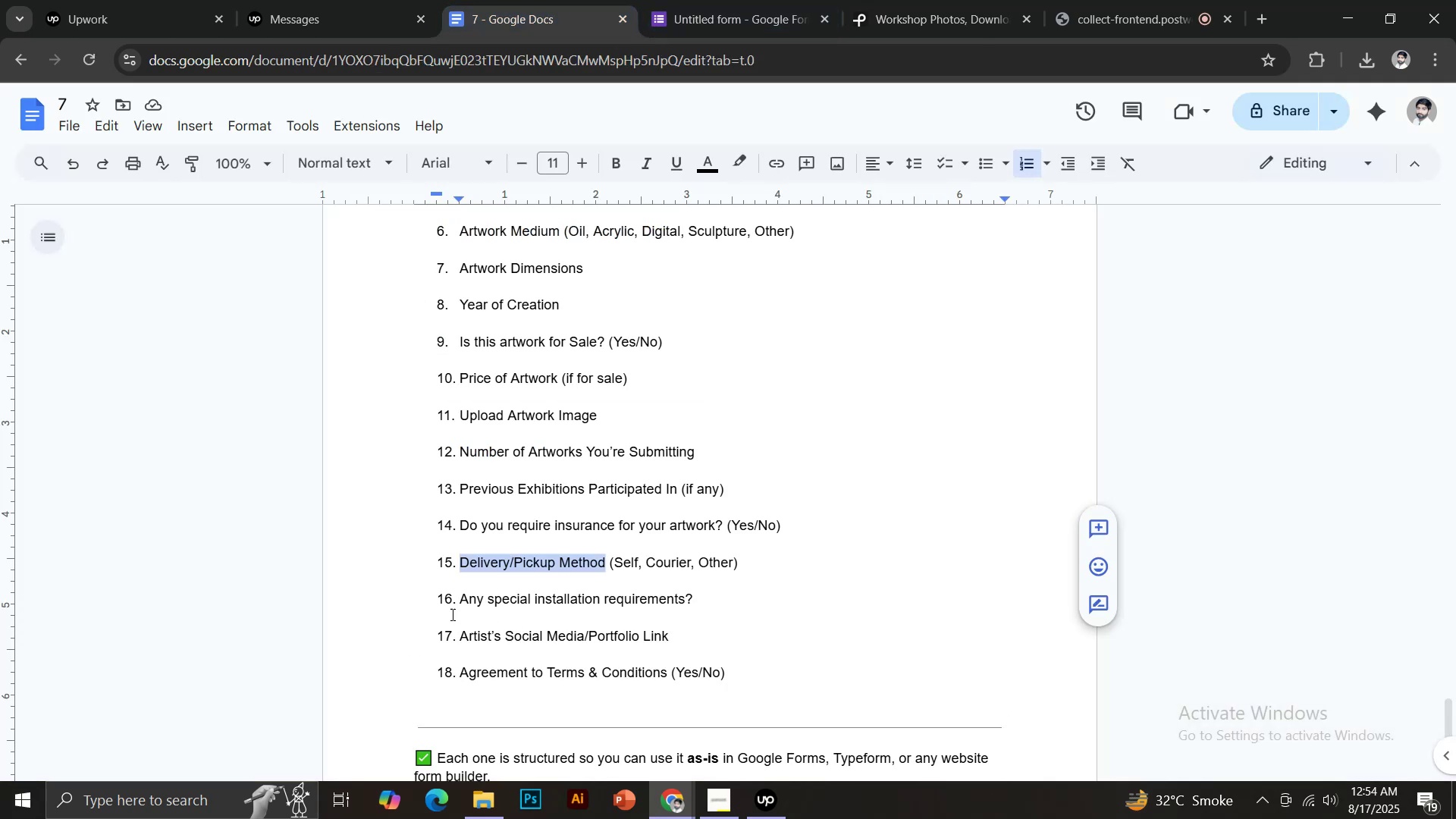 
left_click_drag(start_coordinate=[461, 600], to_coordinate=[695, 600])
 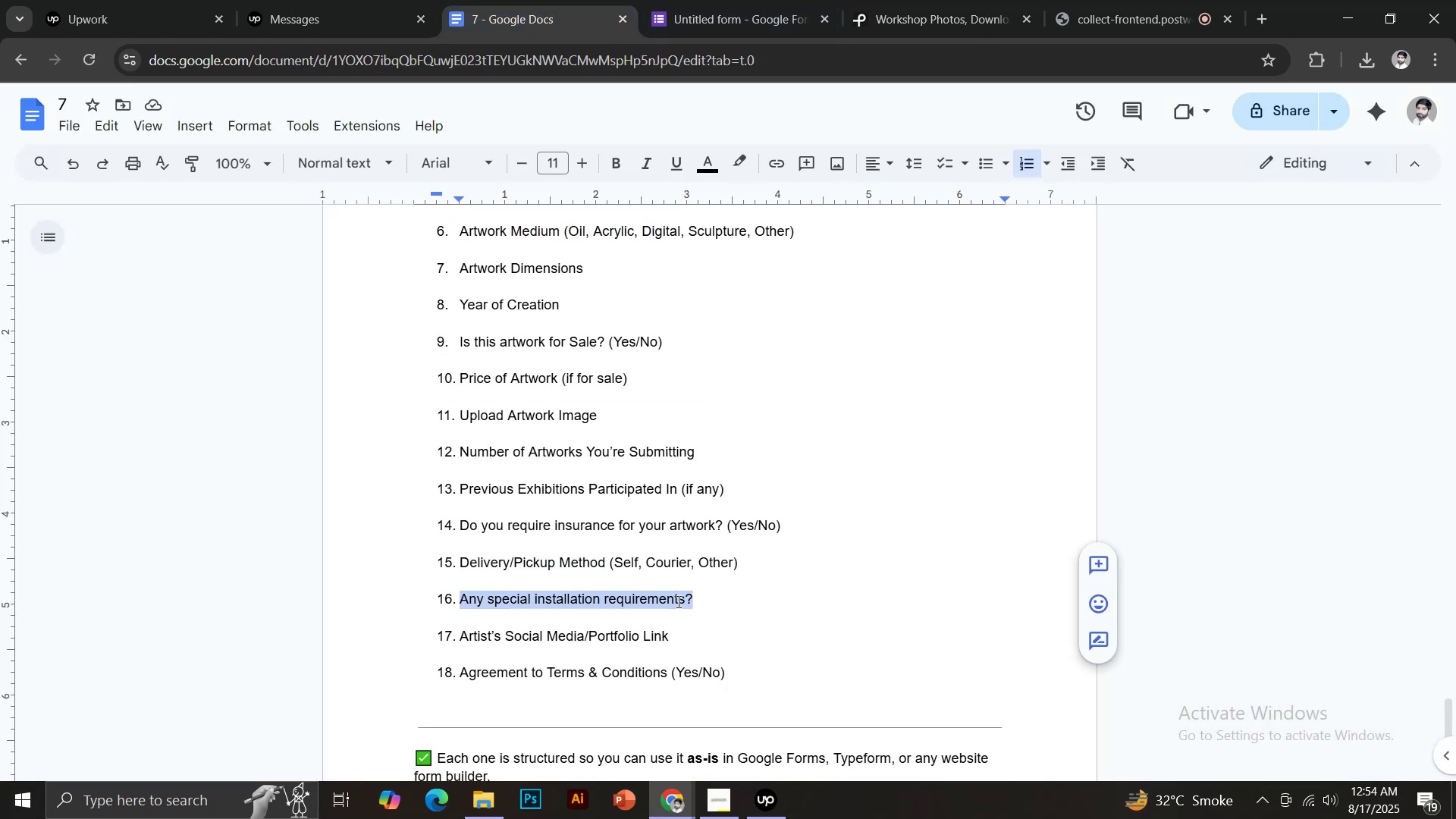 
key(Control+C)
 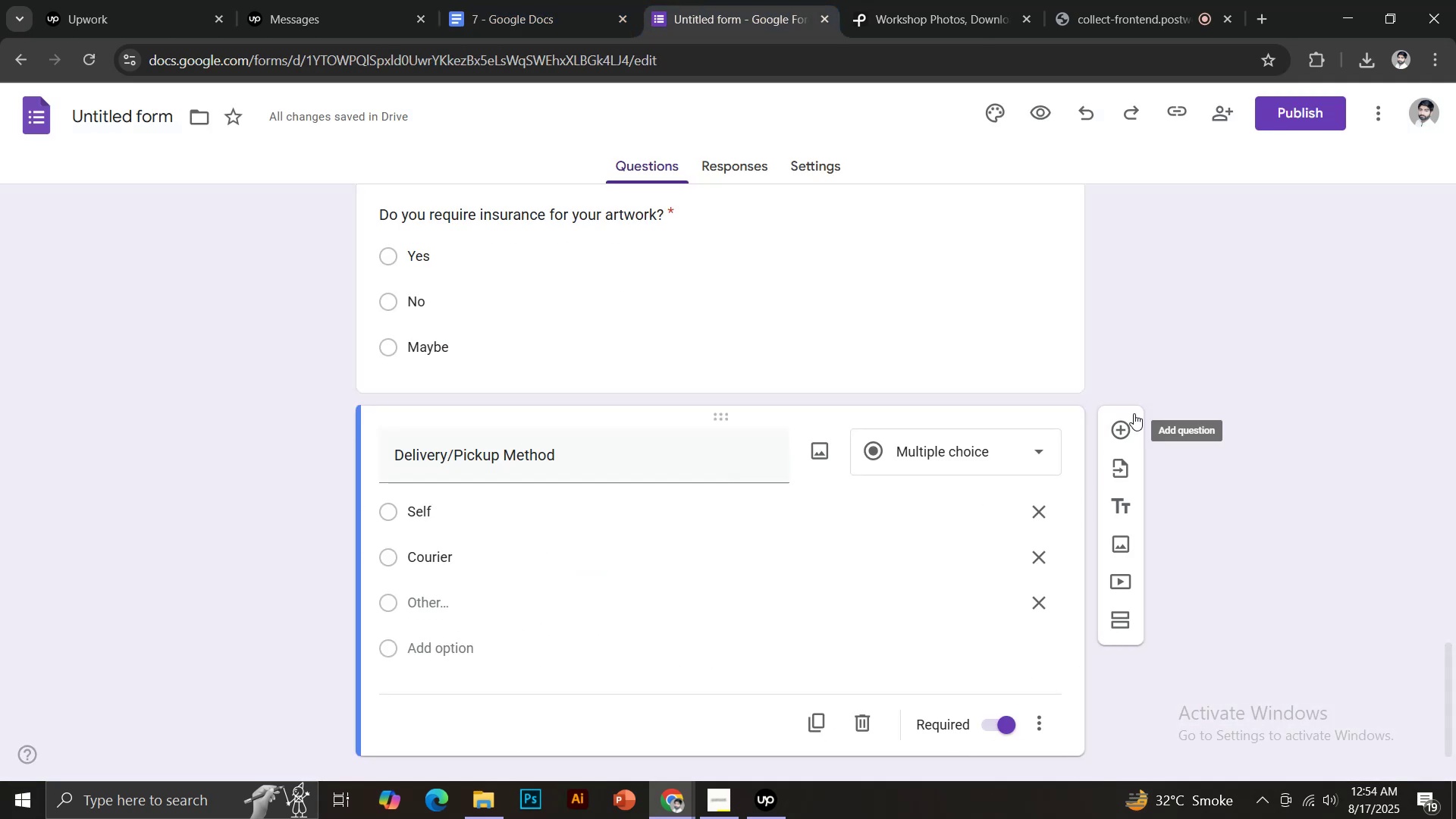 
key(Control+Shift+V)
 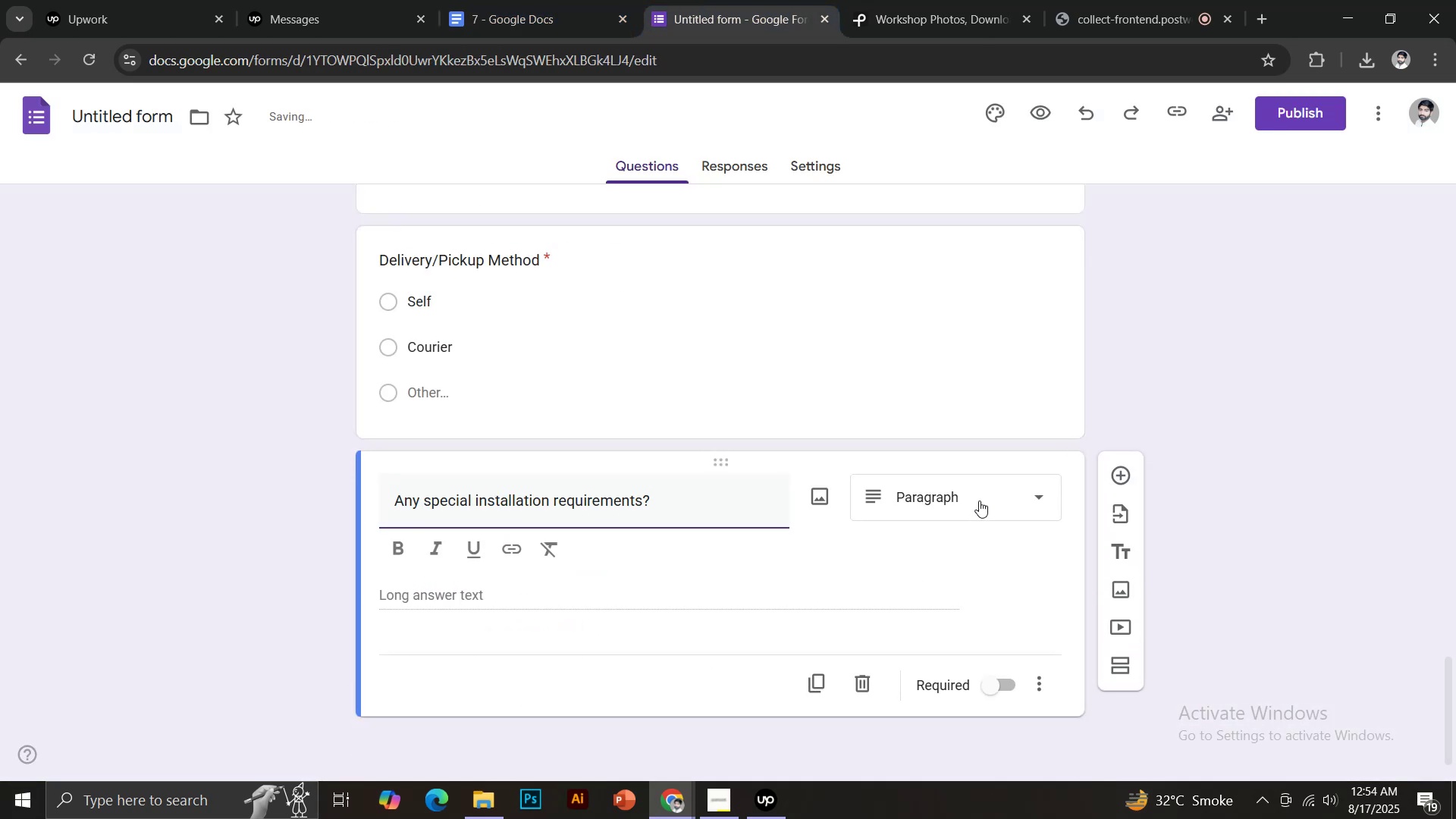 
left_click([993, 680])
 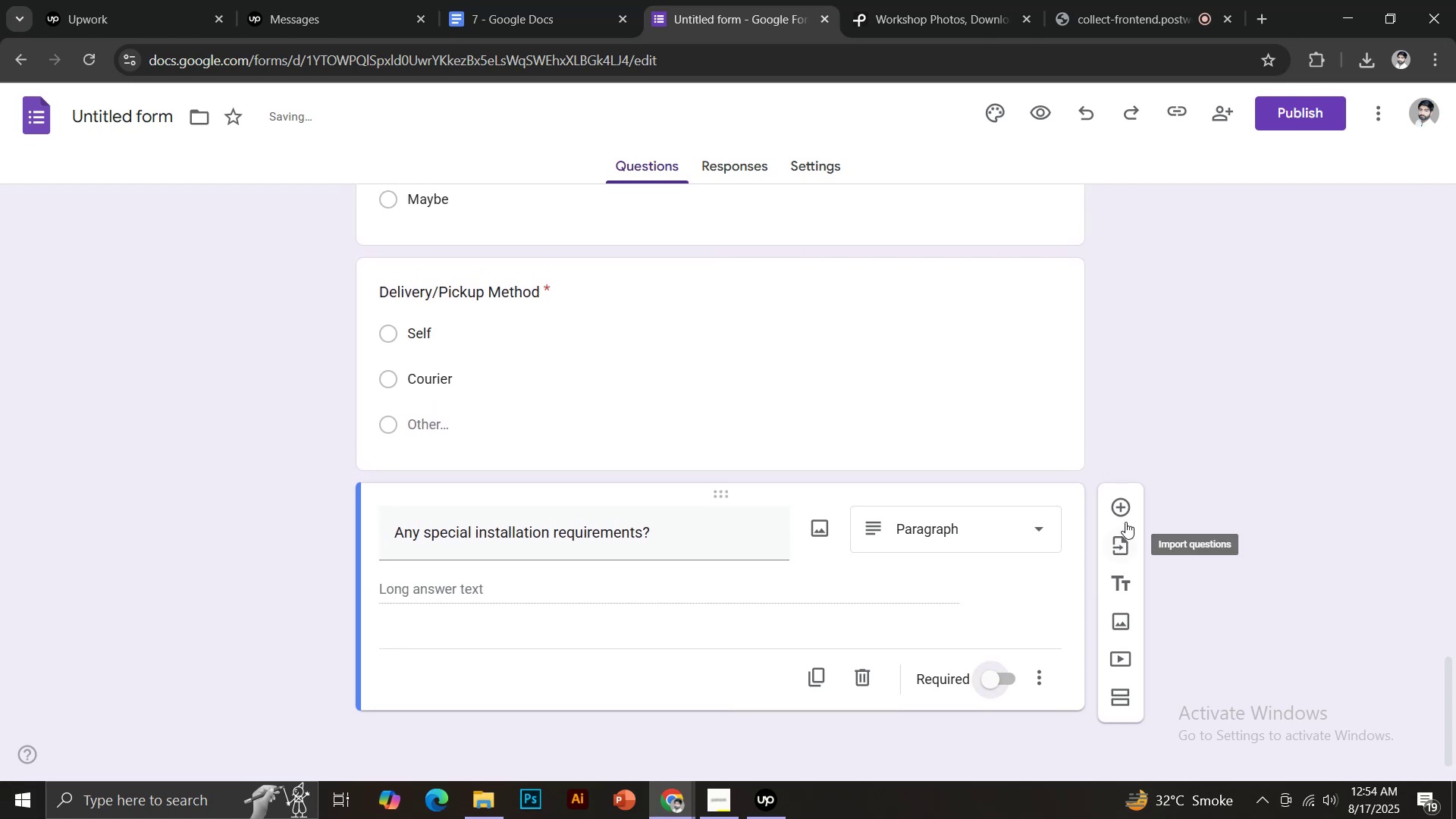 
left_click([1122, 507])
 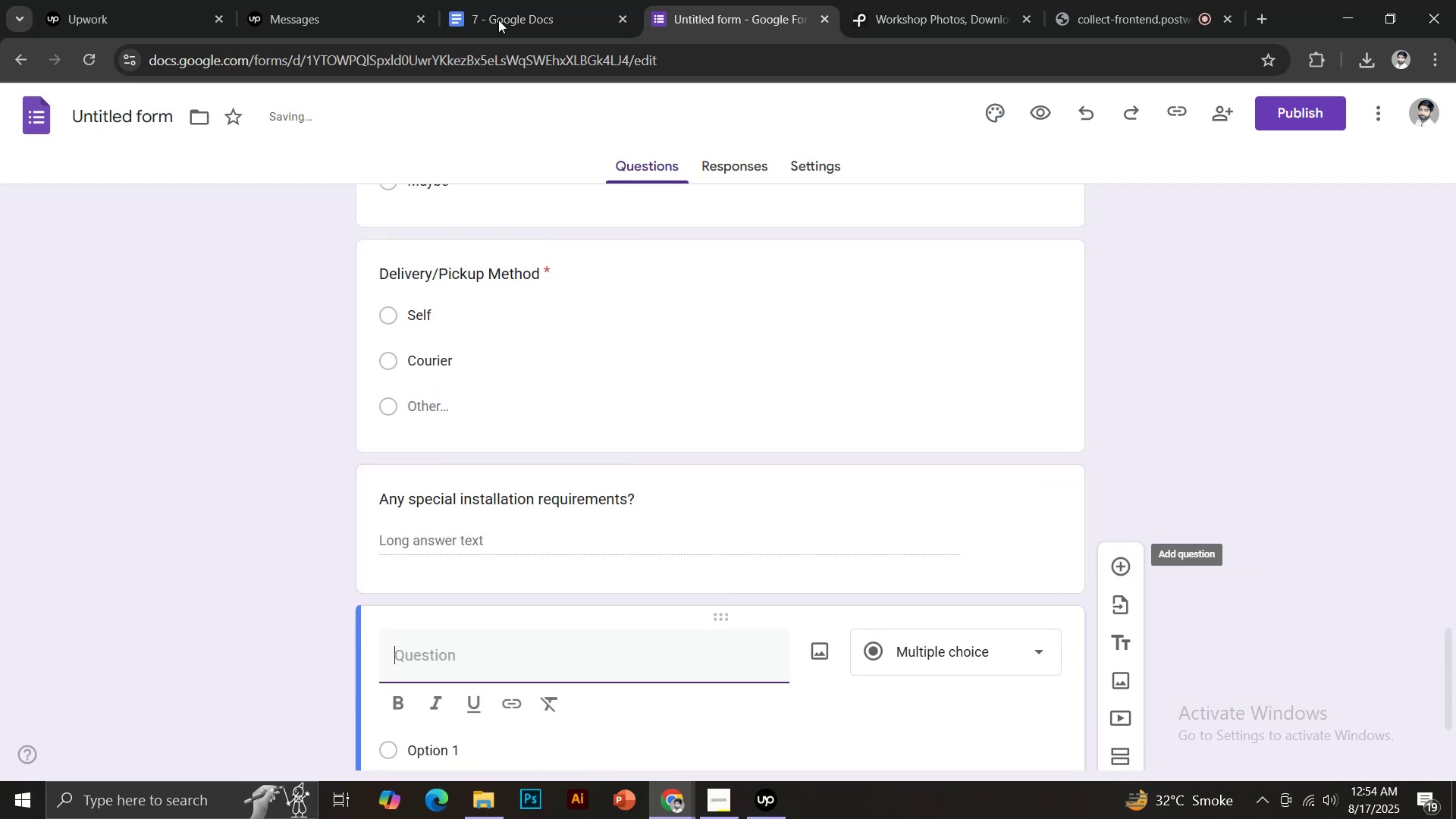 
left_click([475, 0])
 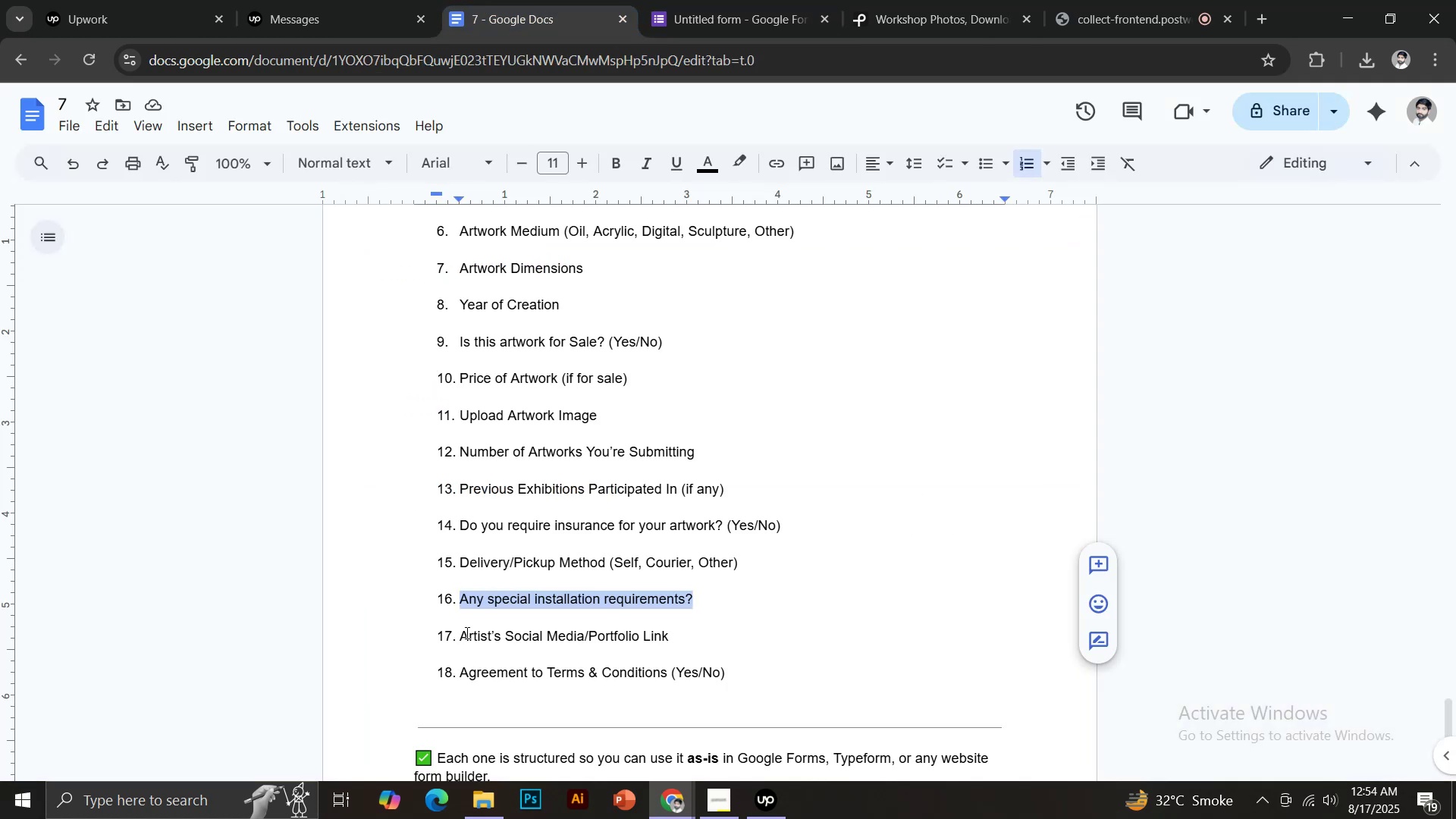 
left_click_drag(start_coordinate=[464, 634], to_coordinate=[684, 641])
 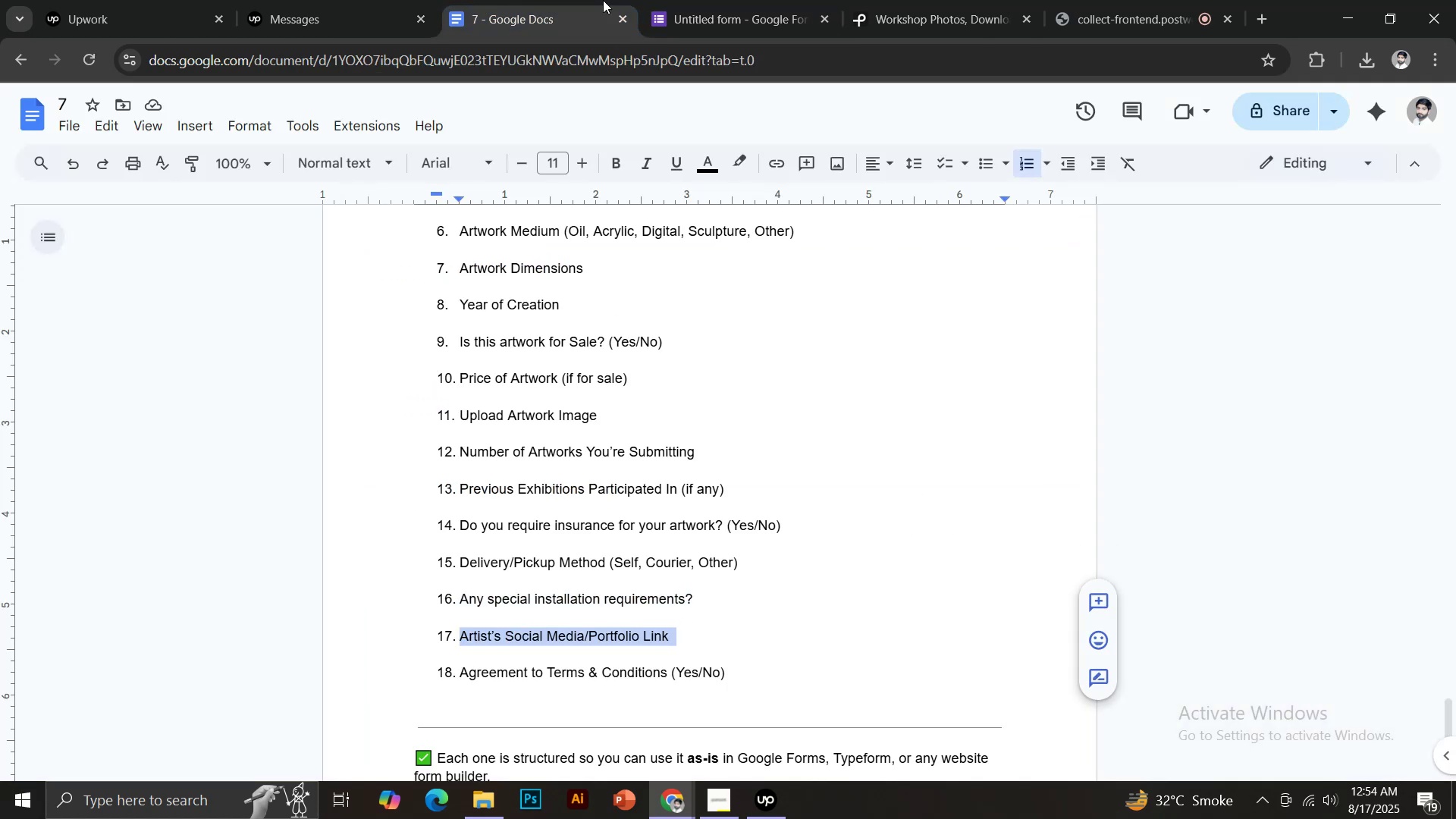 
key(Control+C)
 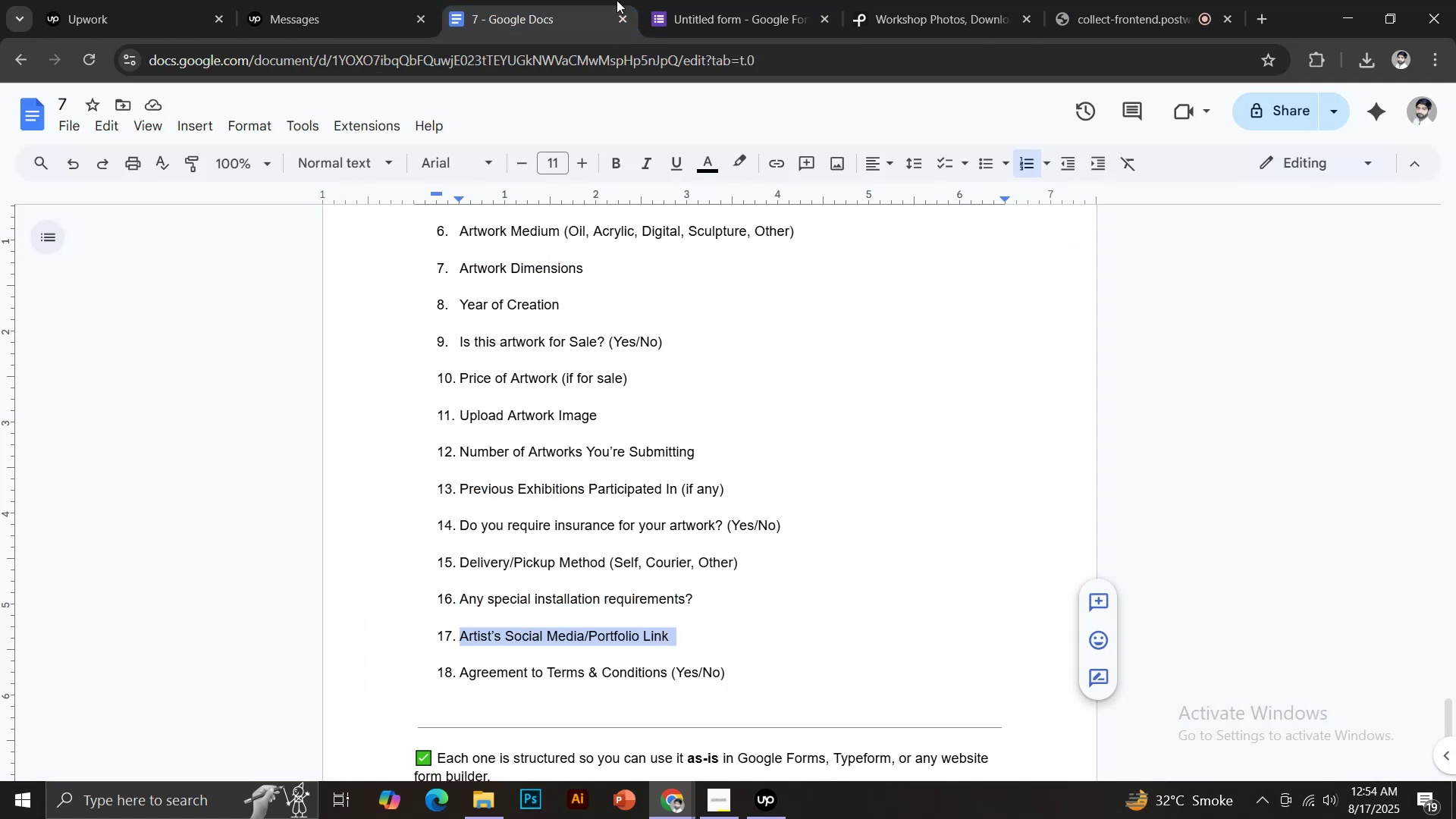 
left_click([712, 0])
 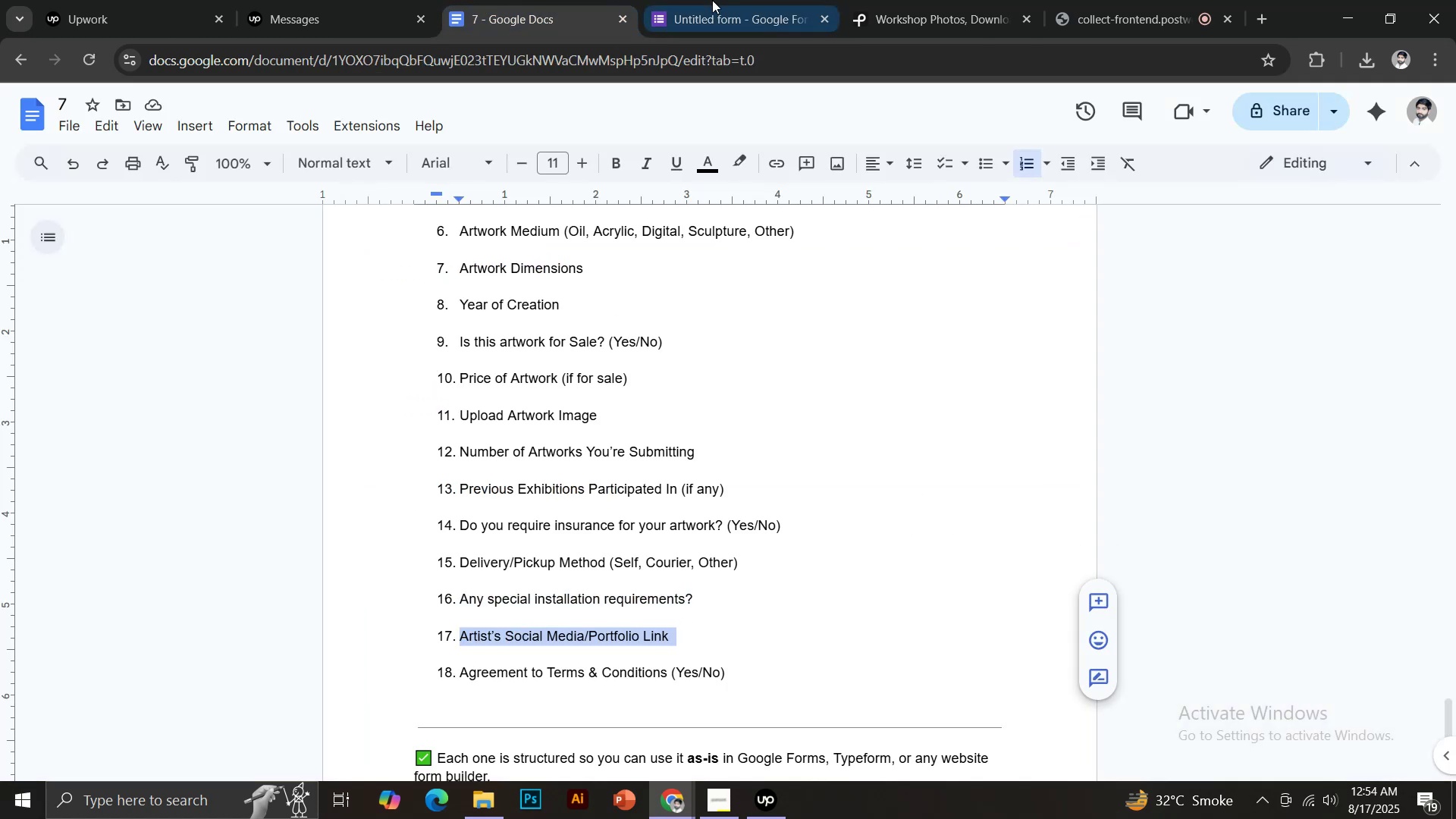 
key(Control+Shift+V)
 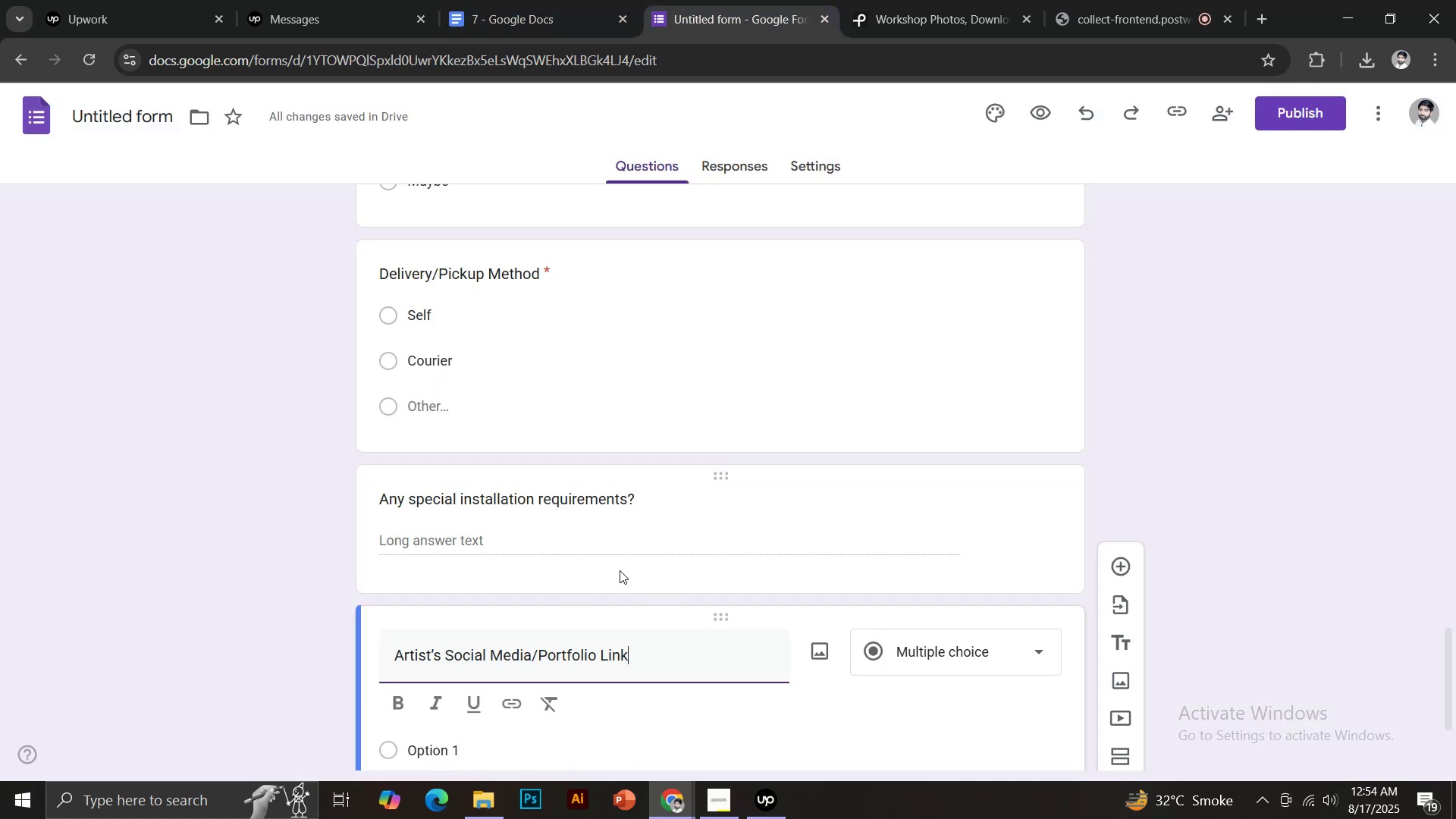 
left_click([620, 526])
 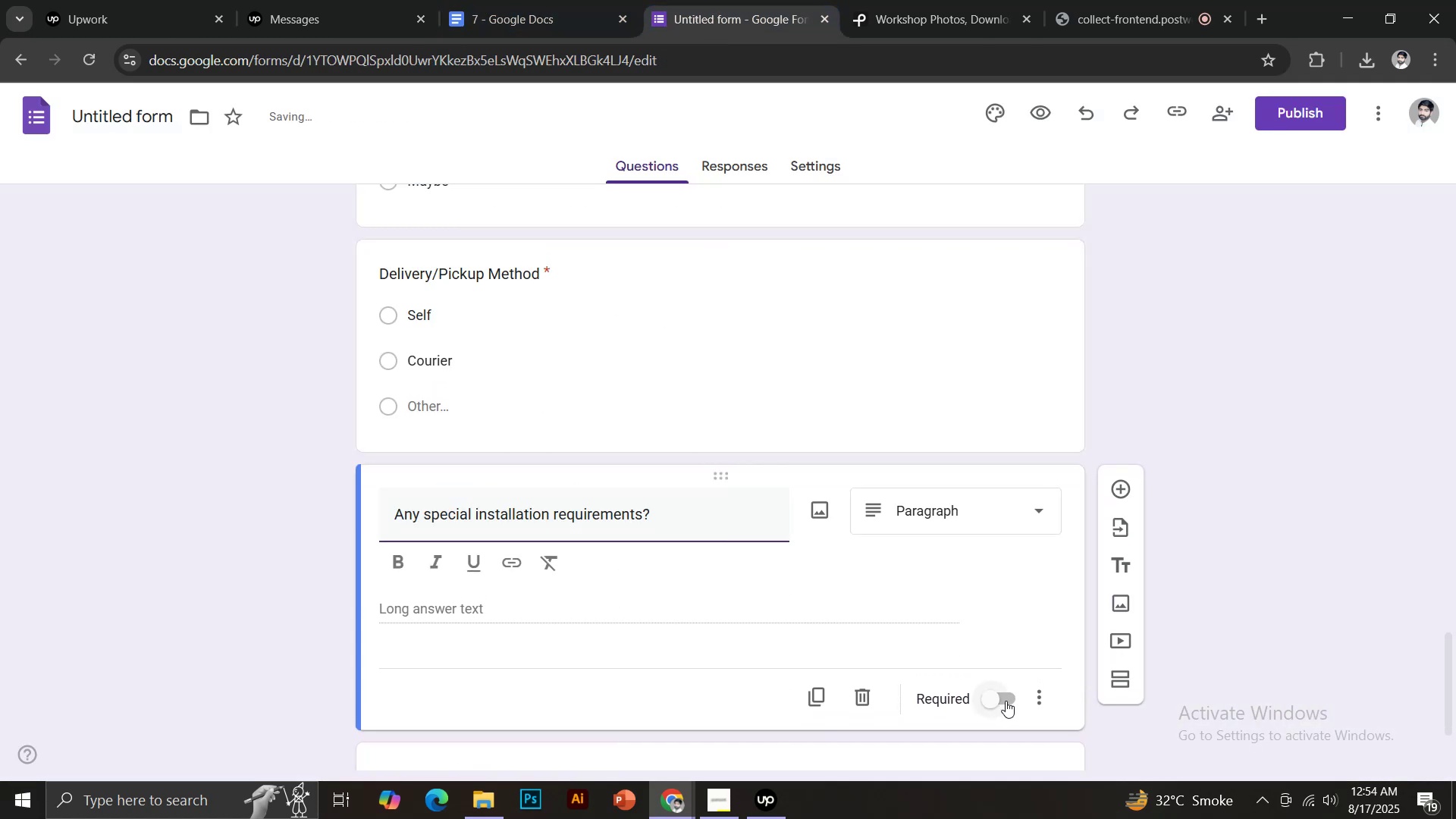 
left_click([998, 703])
 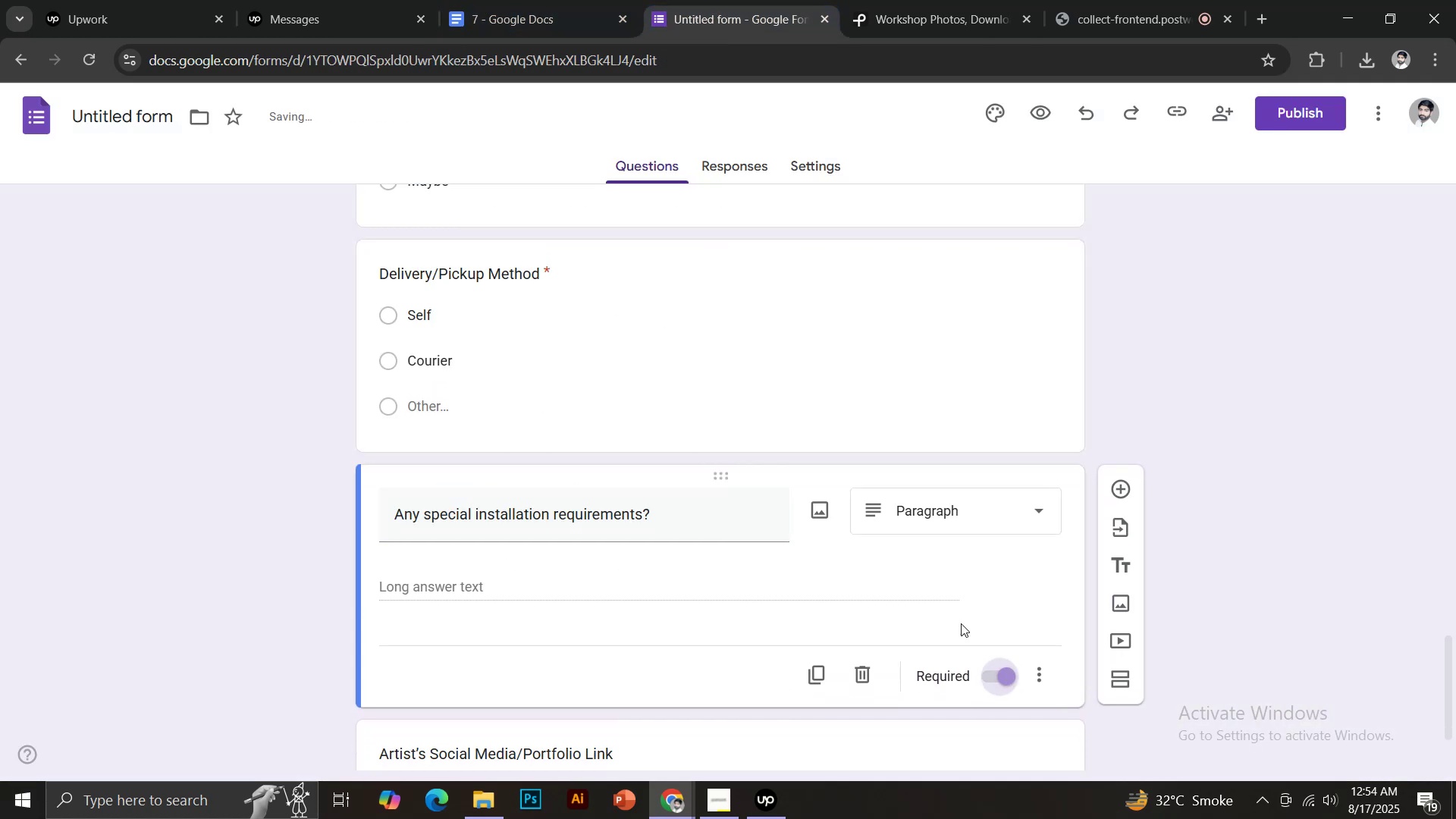 
scroll: coordinate [955, 568], scroll_direction: down, amount: 3.0
 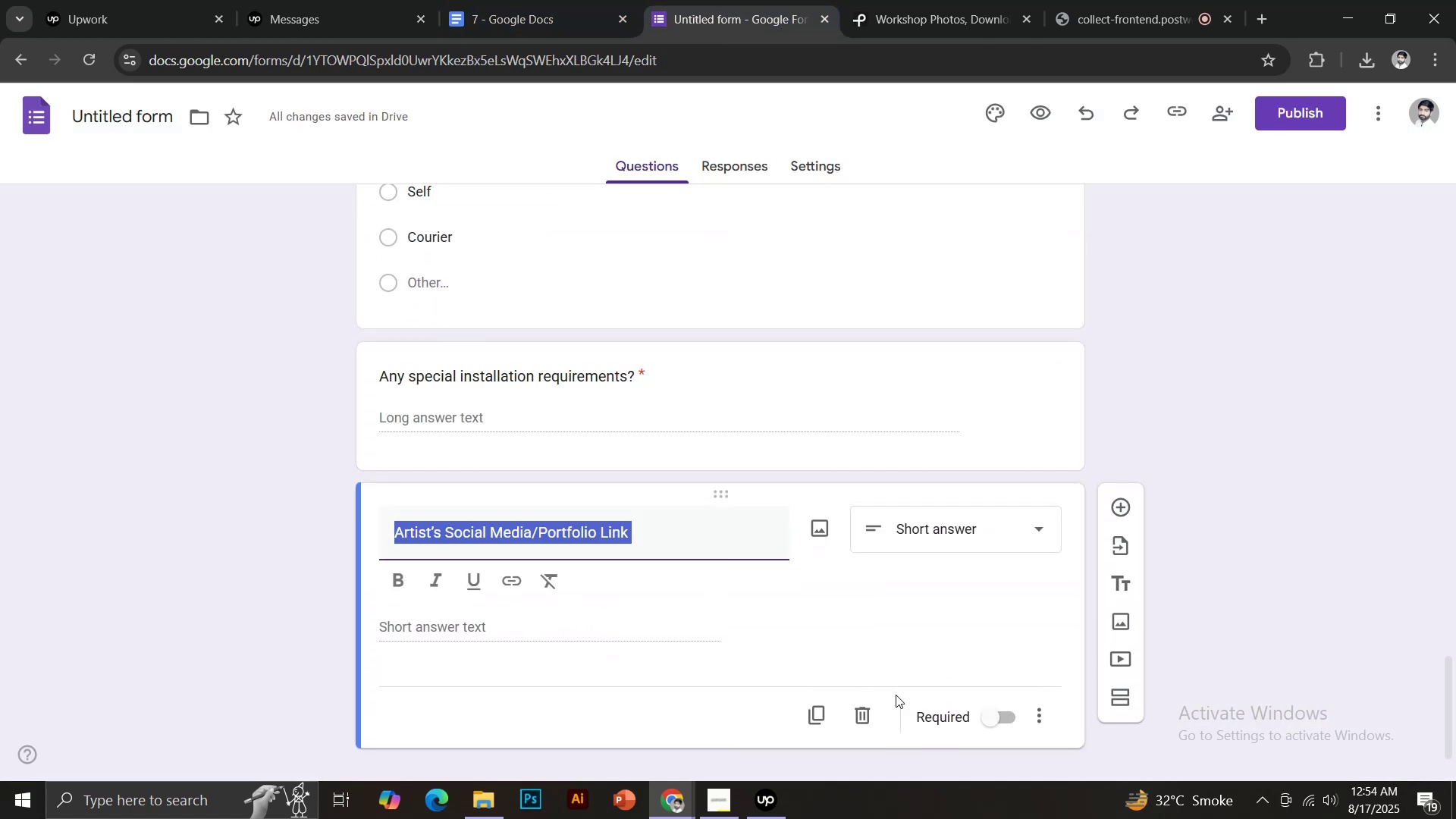 
left_click([998, 717])
 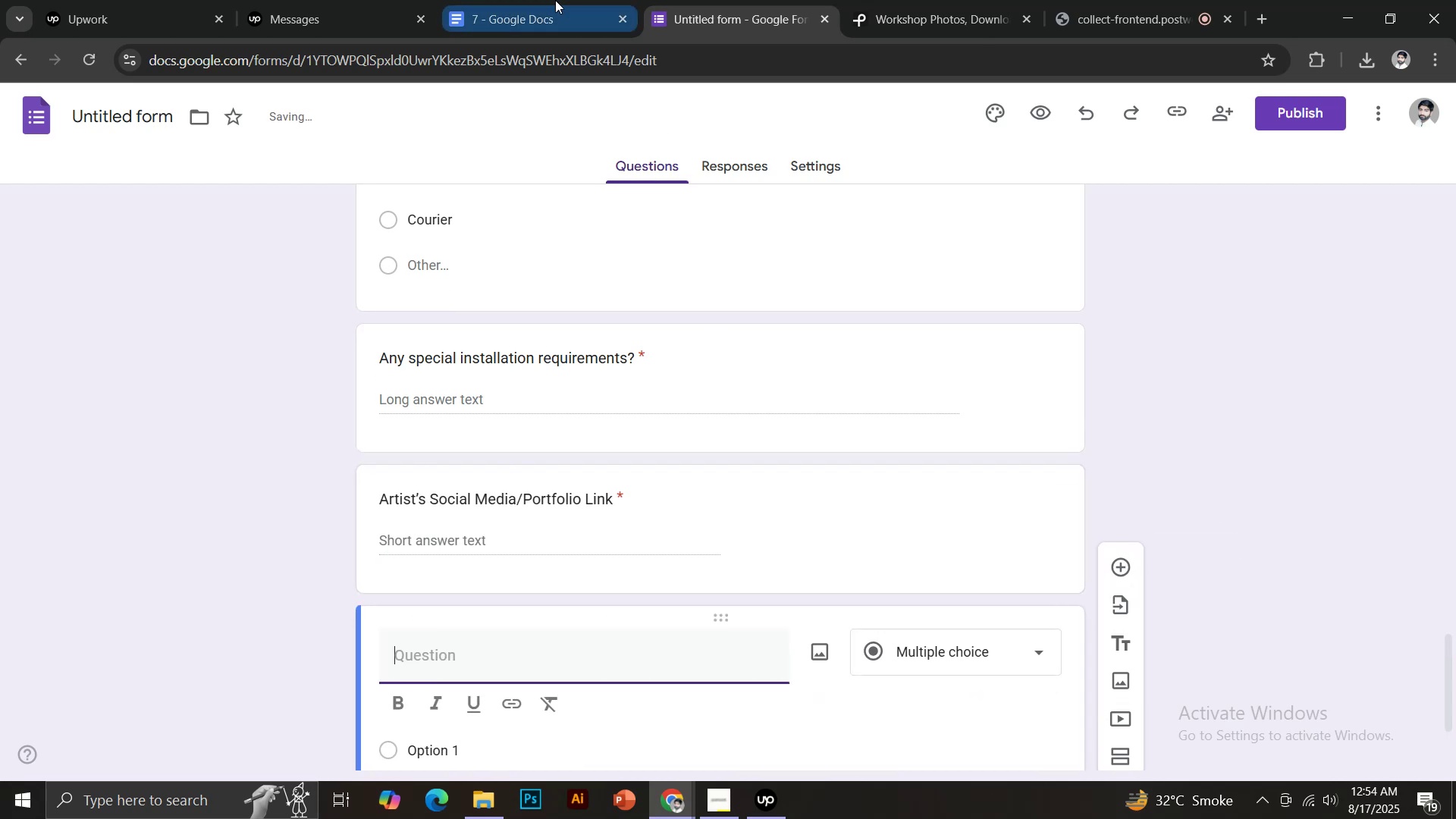 
left_click_drag(start_coordinate=[463, 671], to_coordinate=[666, 676])
 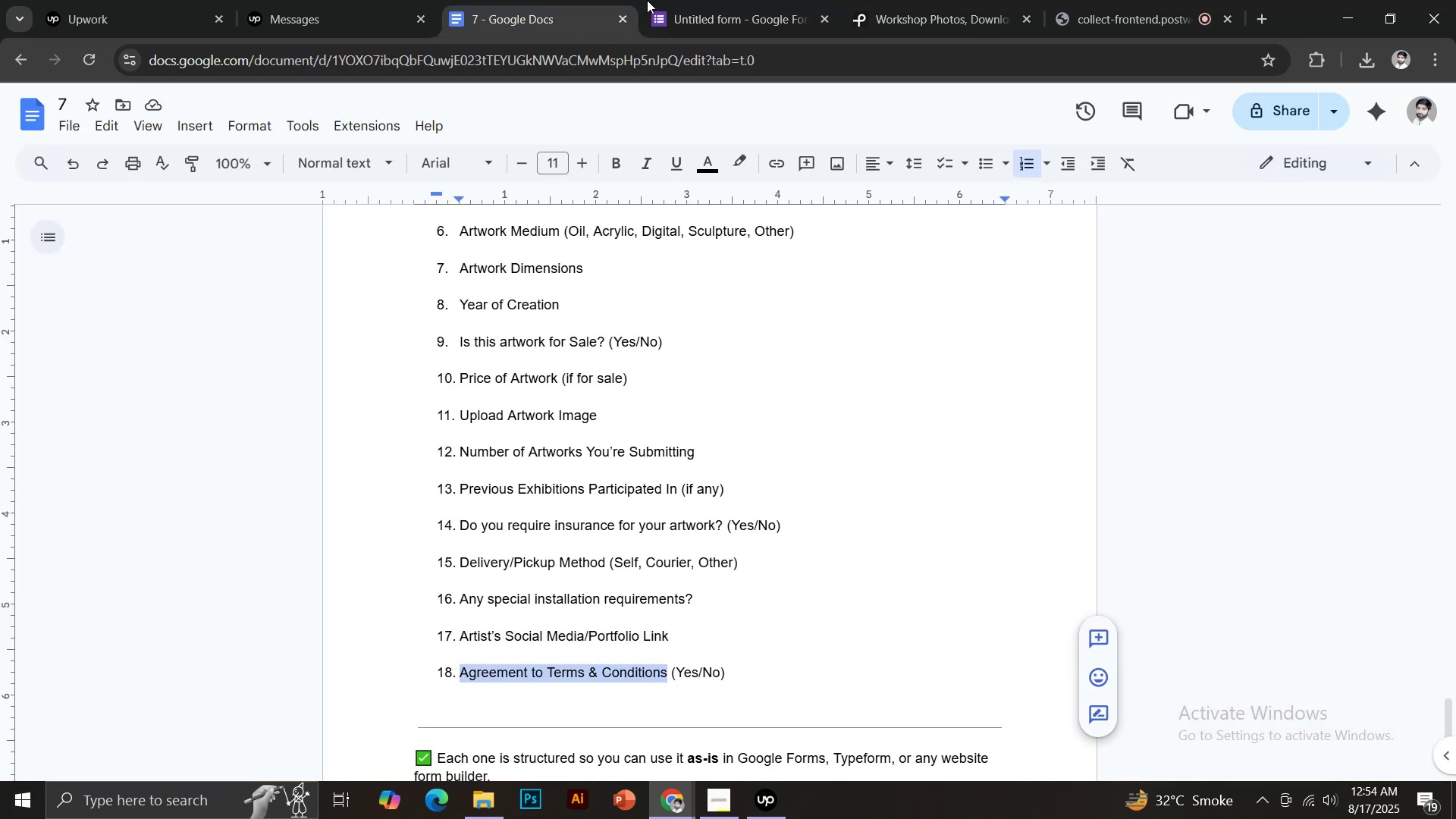 
key(Control+C)
 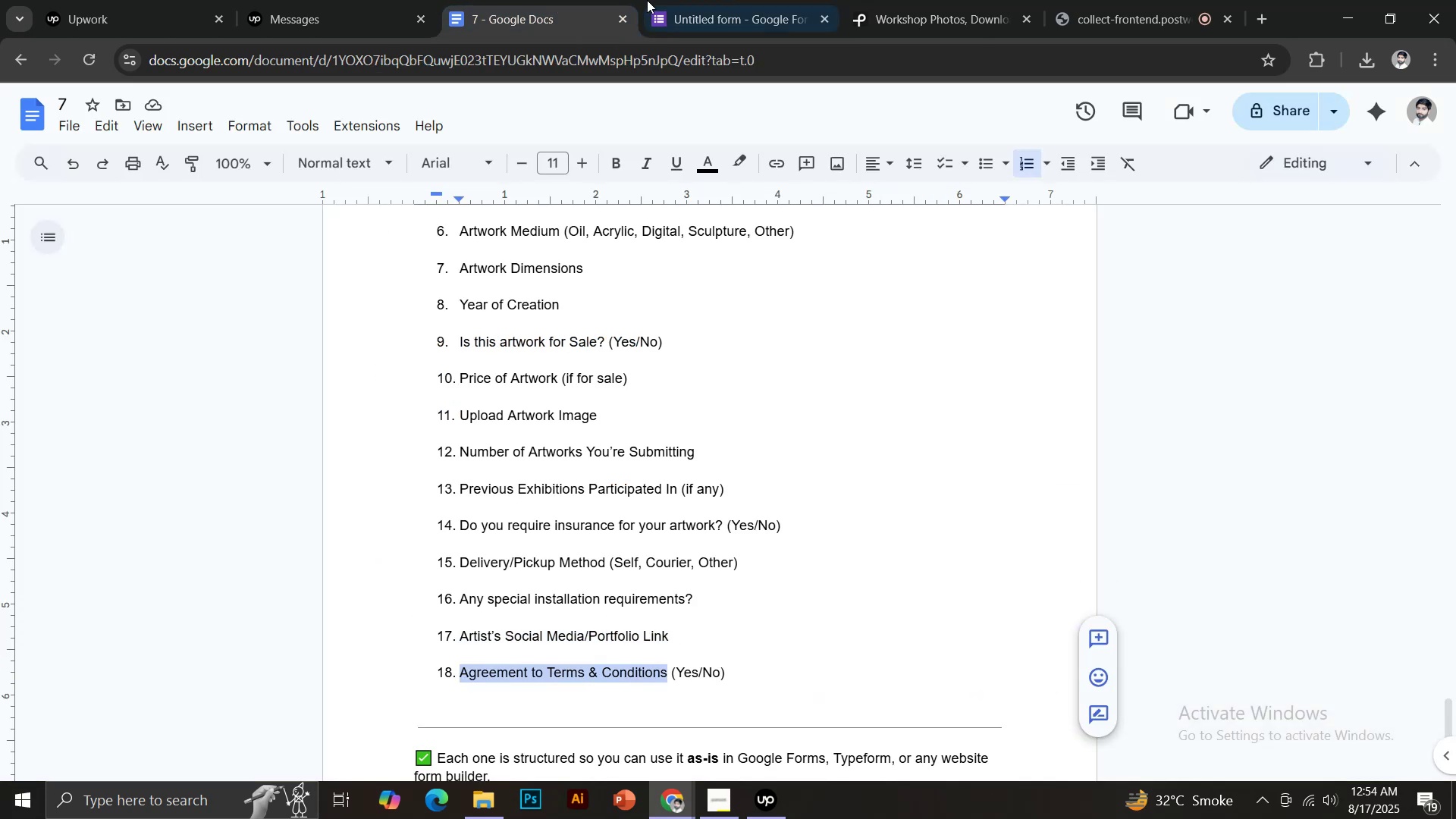 
left_click([693, 0])
 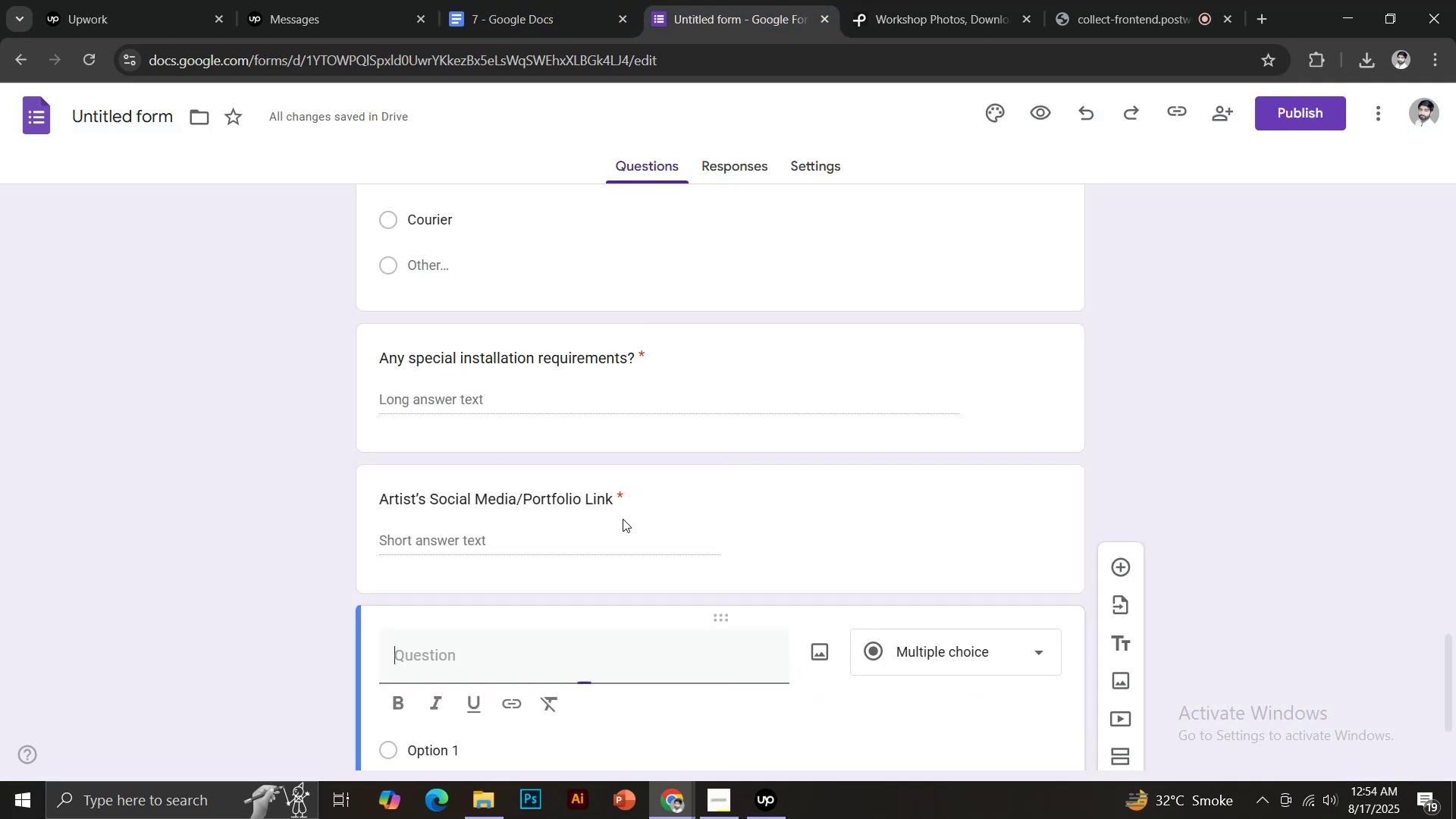 
key(Control+Shift+V)
 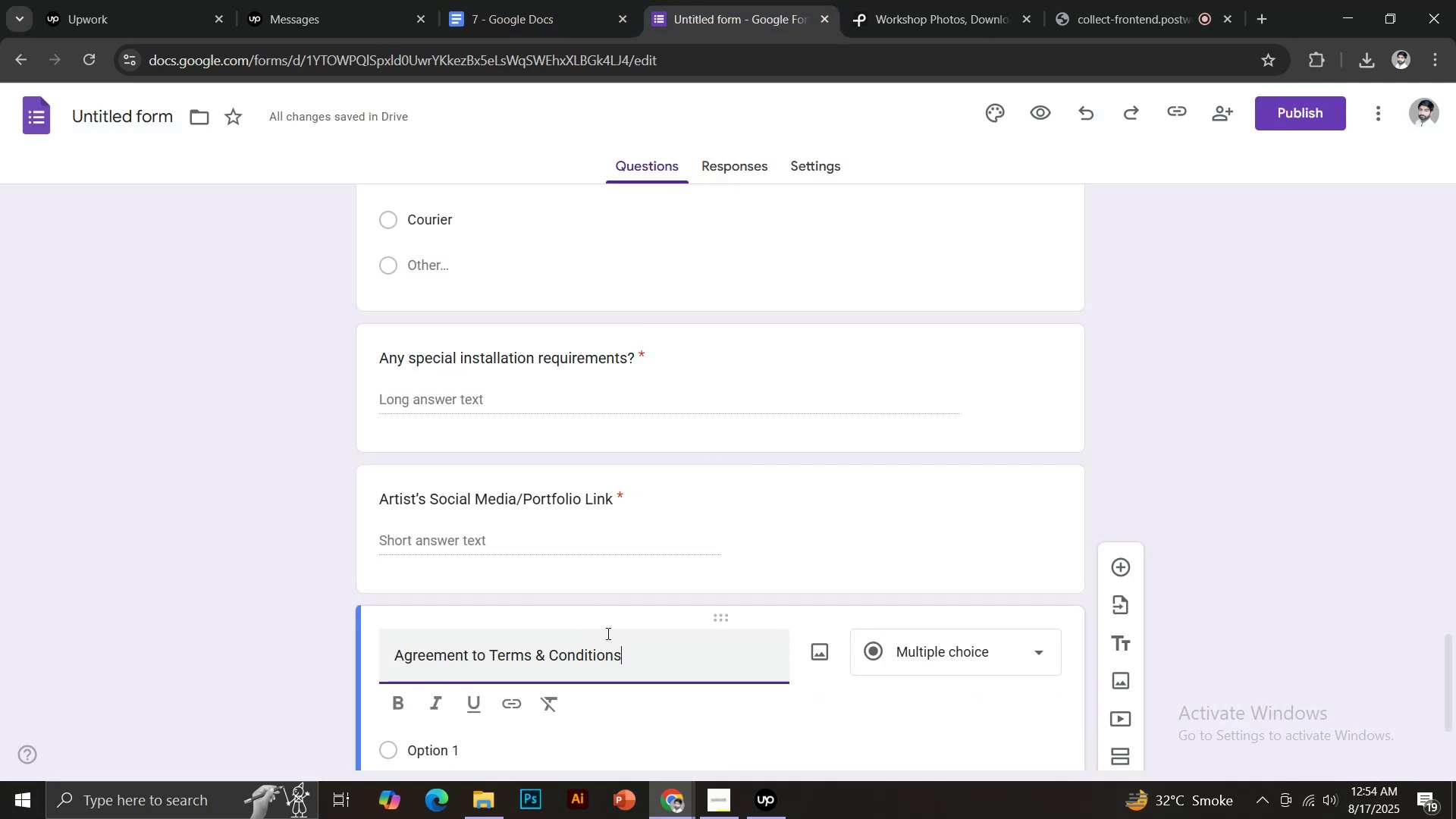 
scroll: coordinate [701, 598], scroll_direction: down, amount: 3.0
 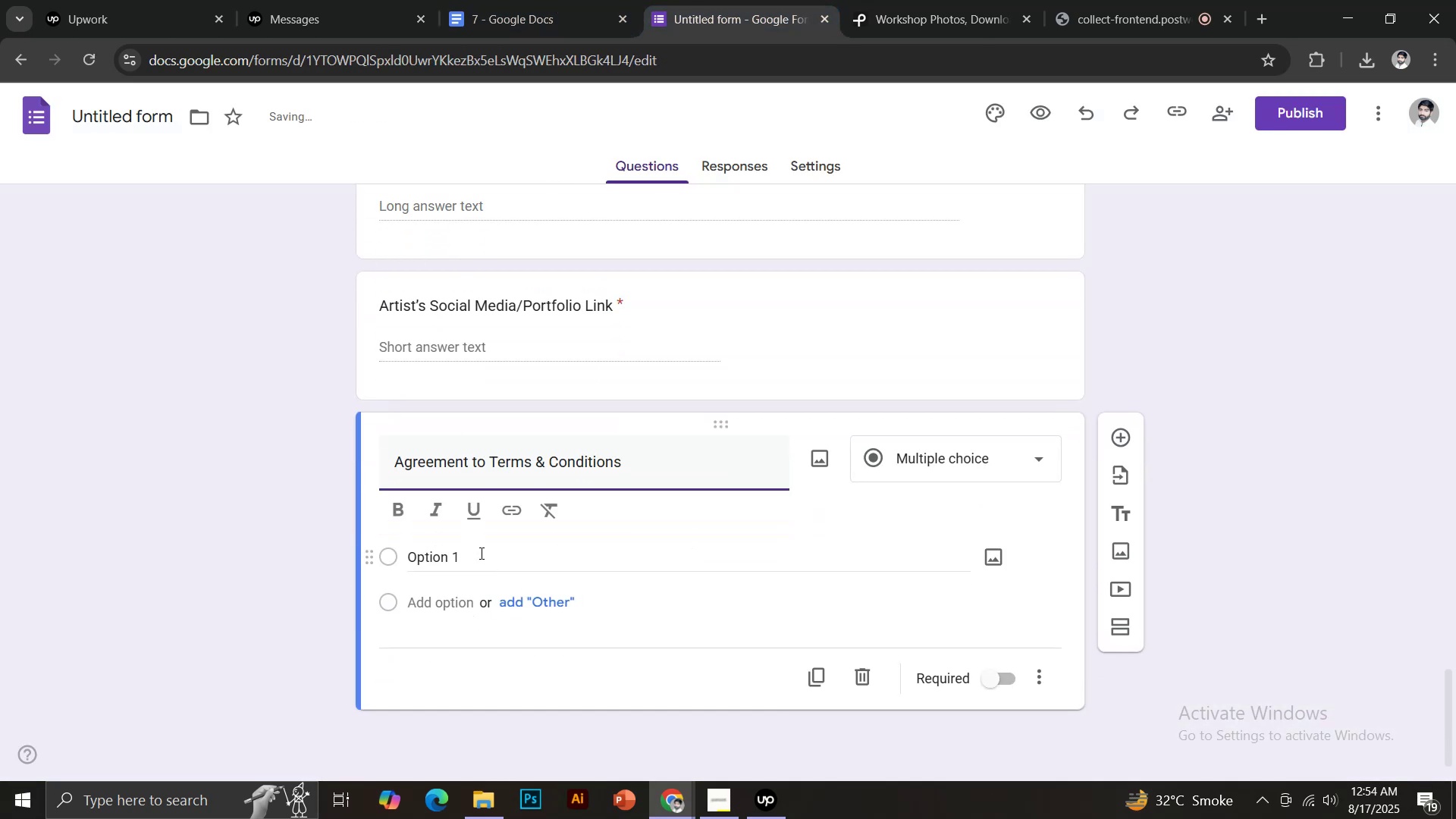 
left_click([463, 553])
 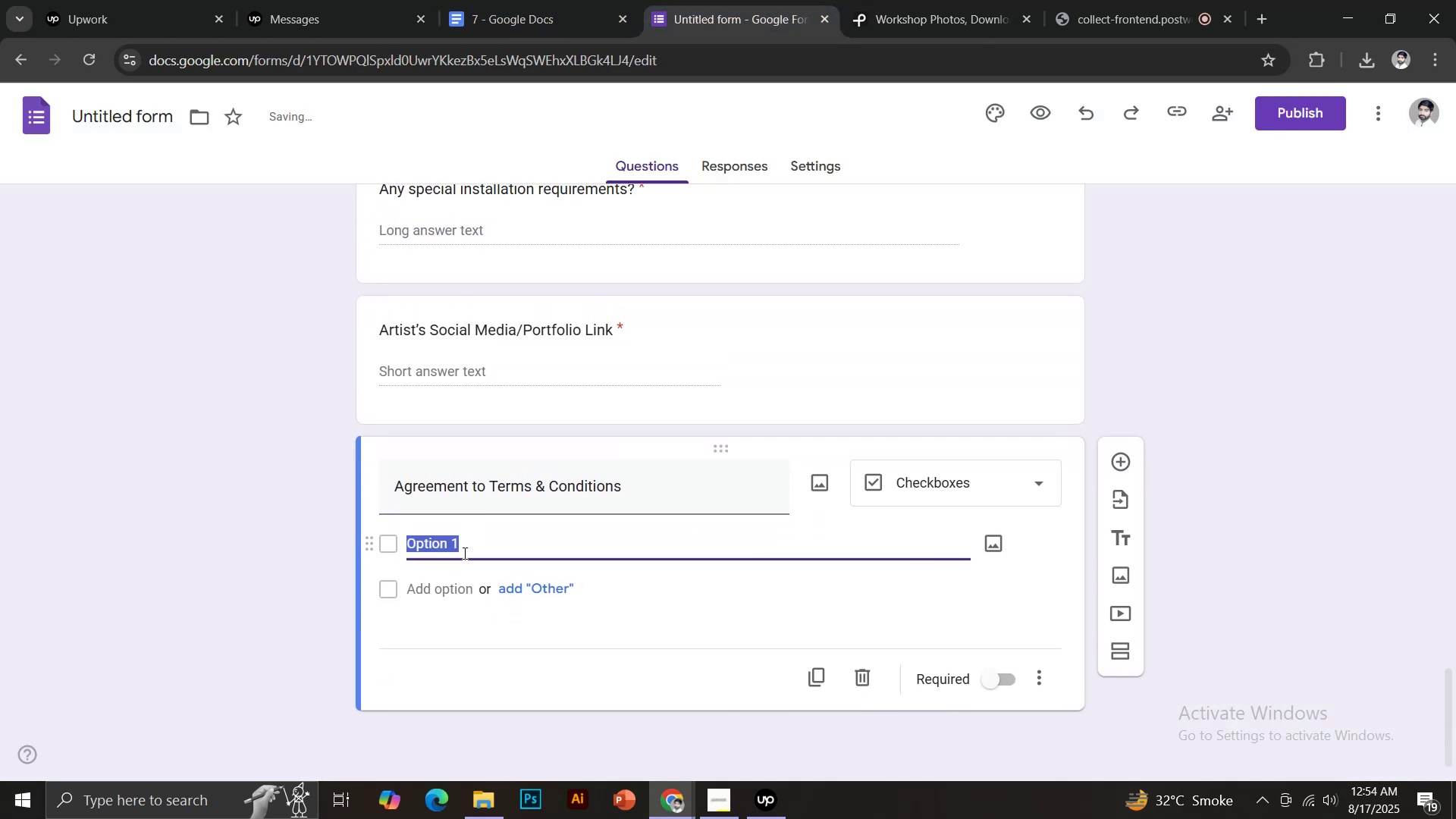 
type(Yes)
 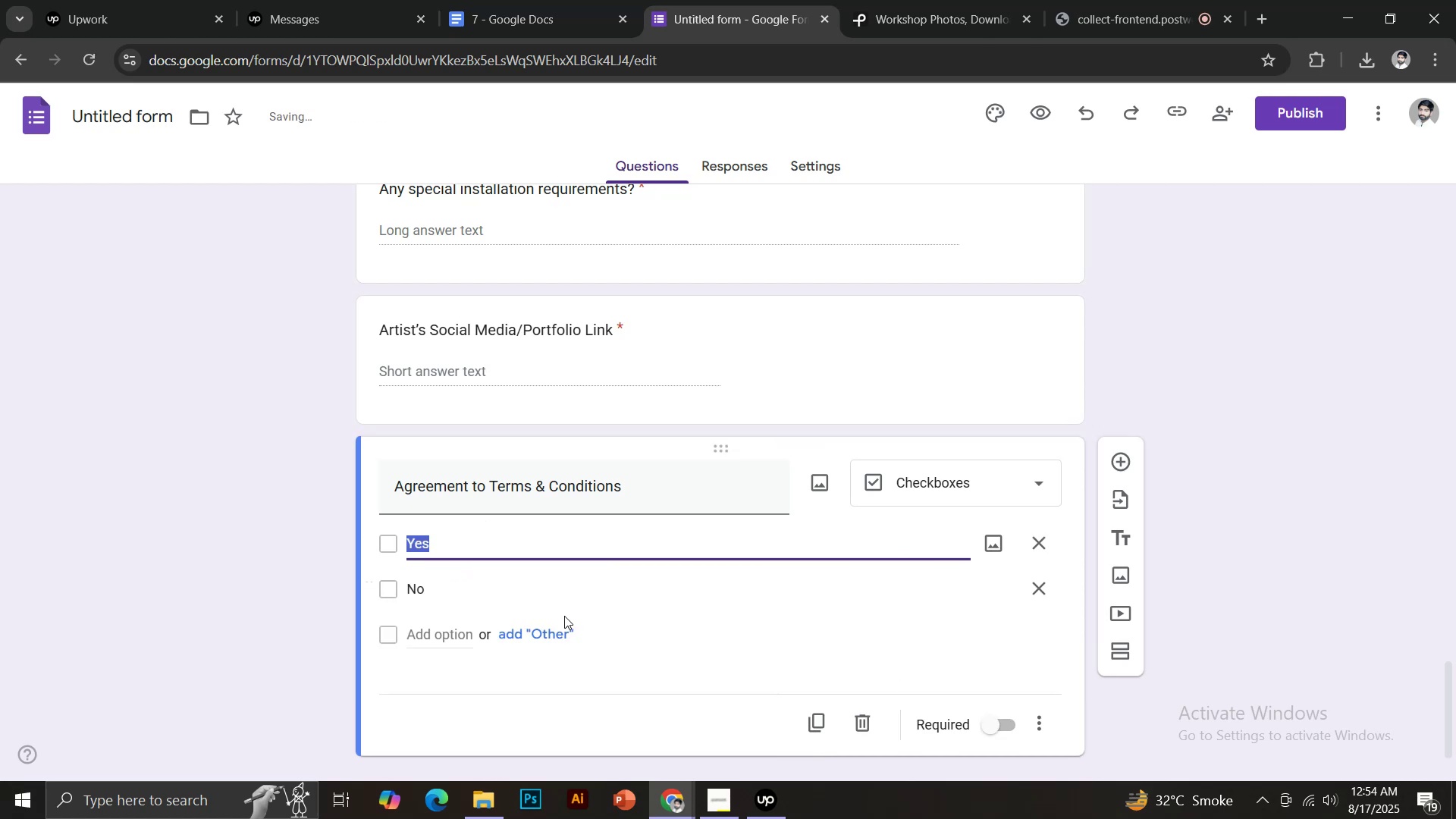 
left_click([987, 726])
 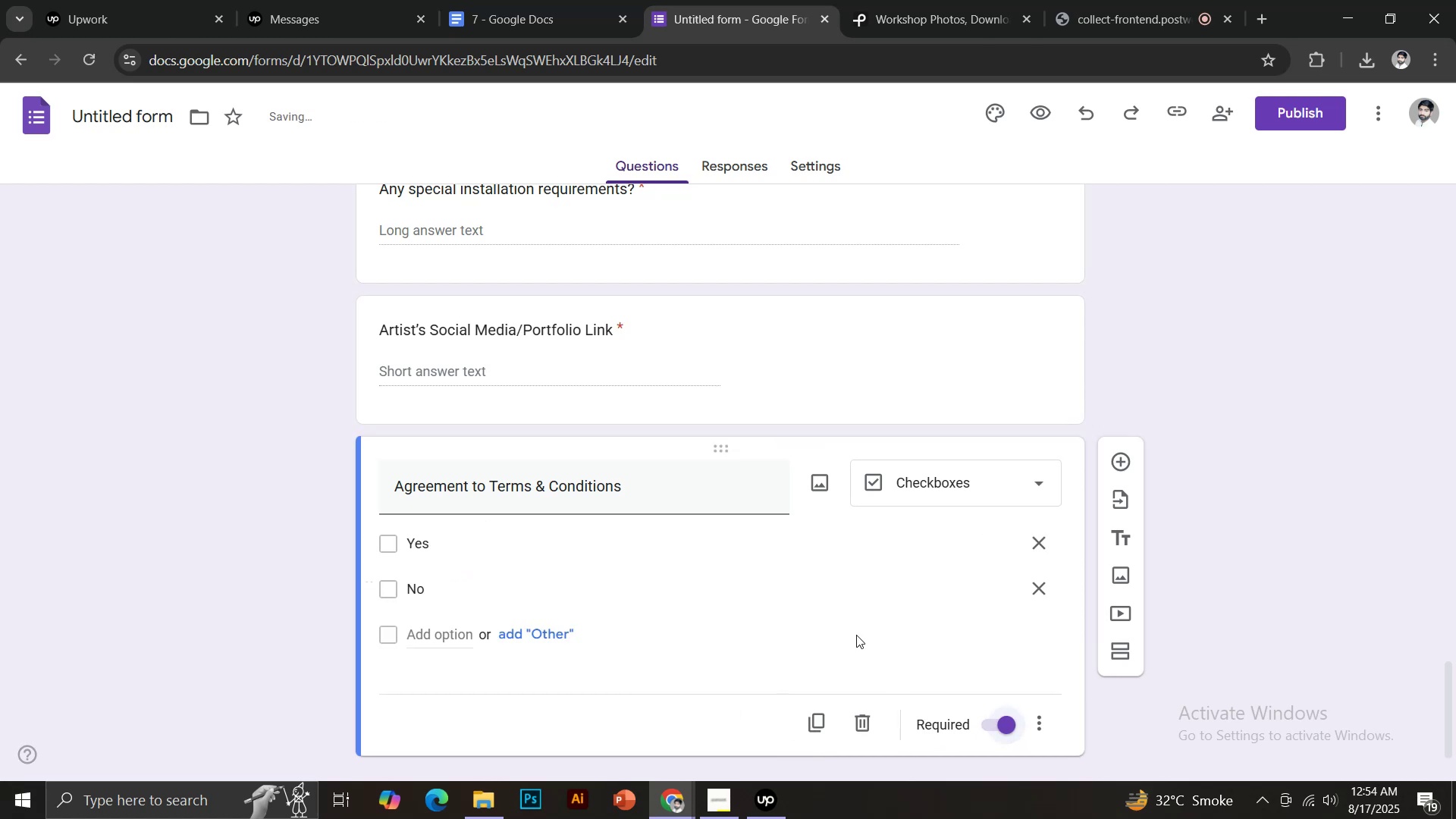 
scroll: coordinate [987, 260], scroll_direction: up, amount: 37.0
 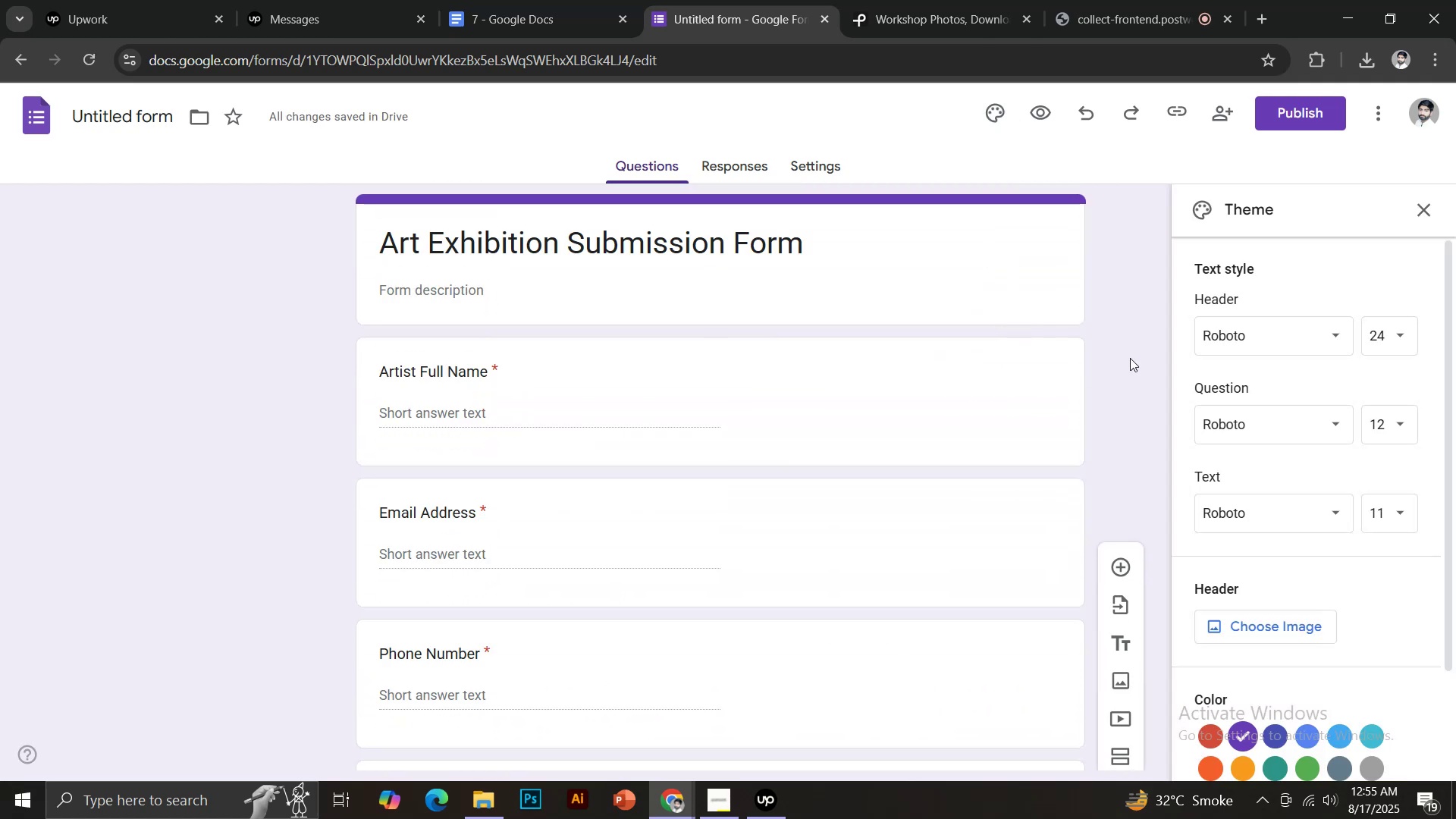 
scroll: coordinate [1268, 485], scroll_direction: down, amount: 2.0
 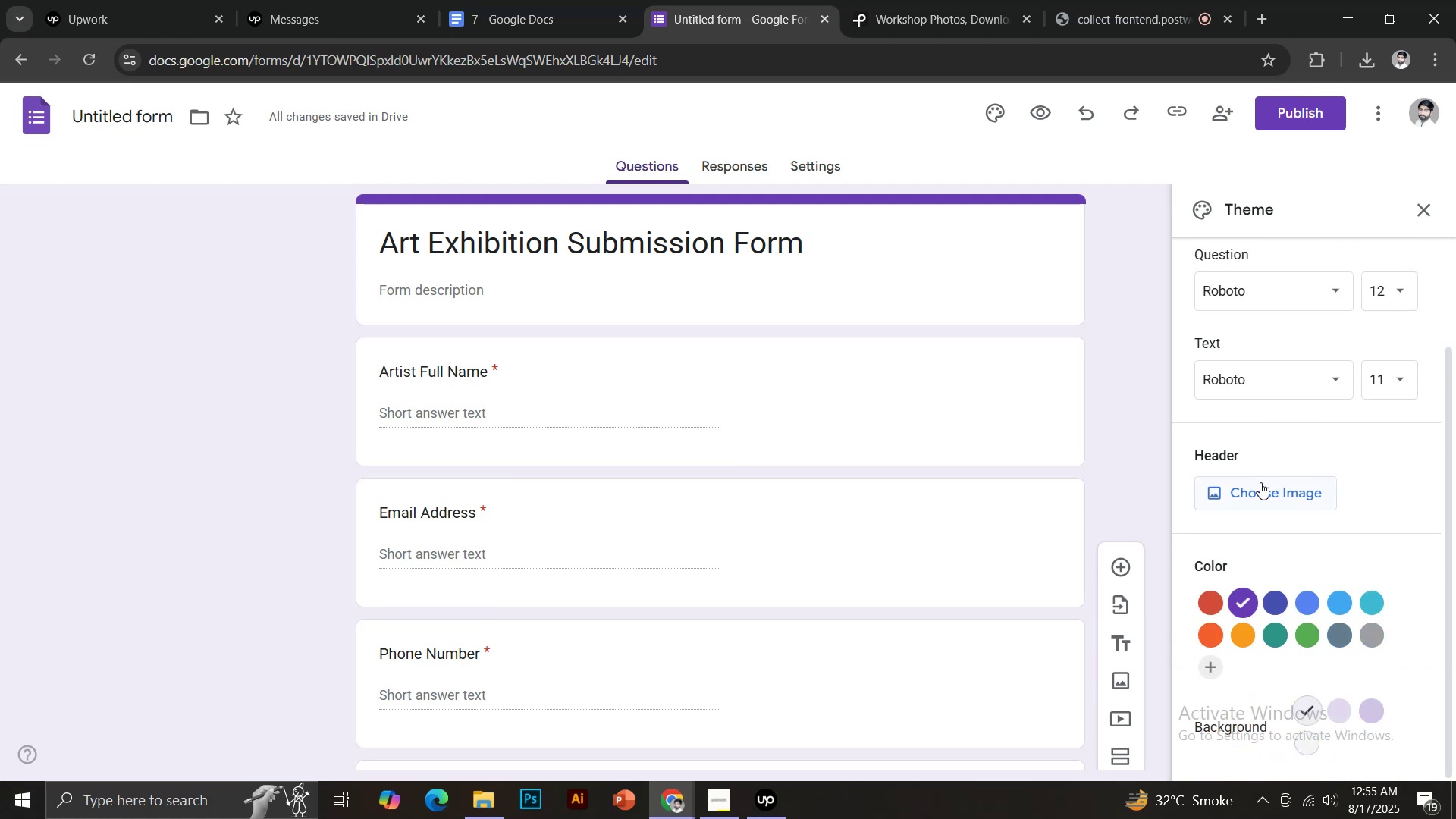 
left_click([1271, 504])
 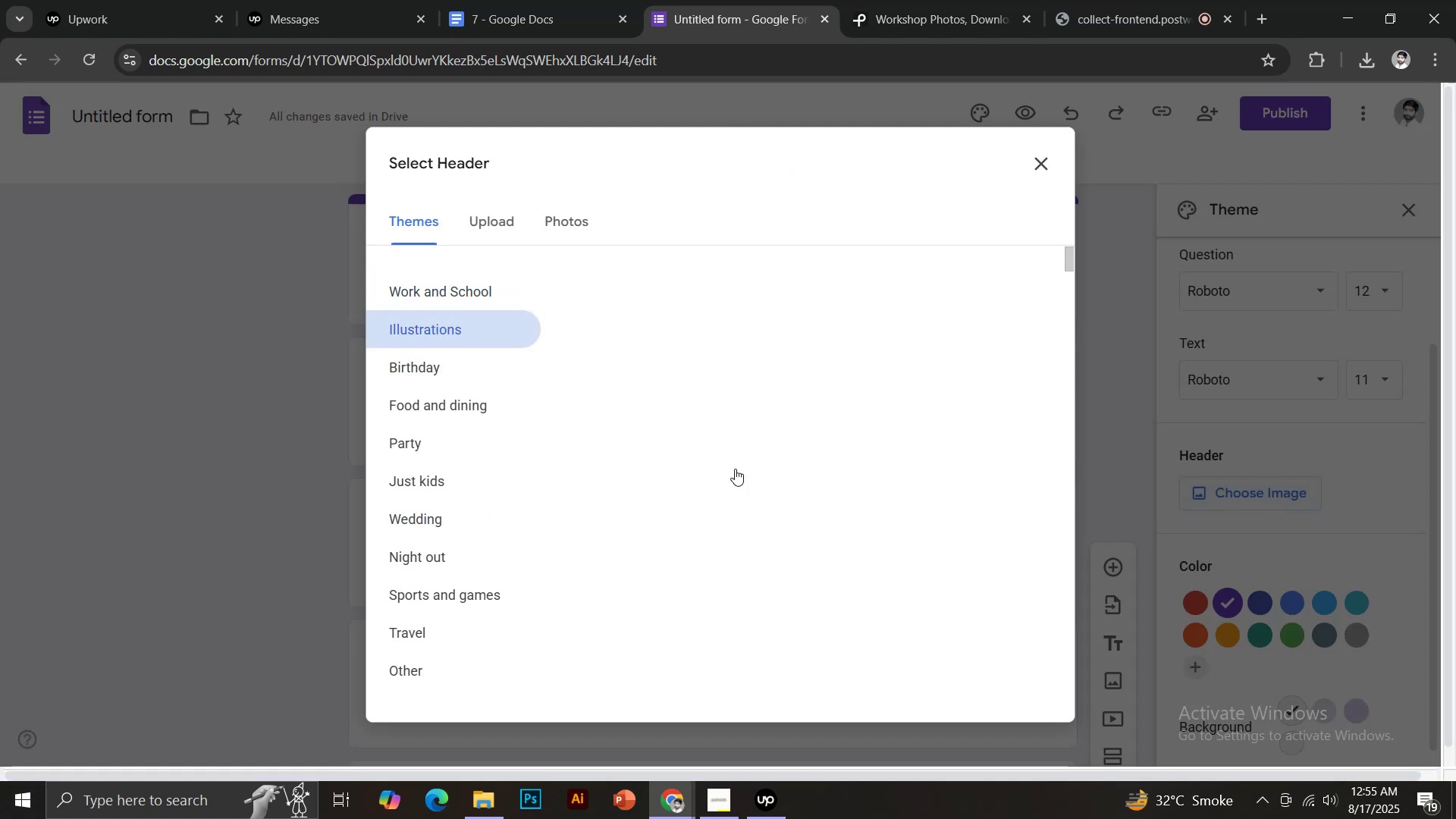 
wait(5.26)
 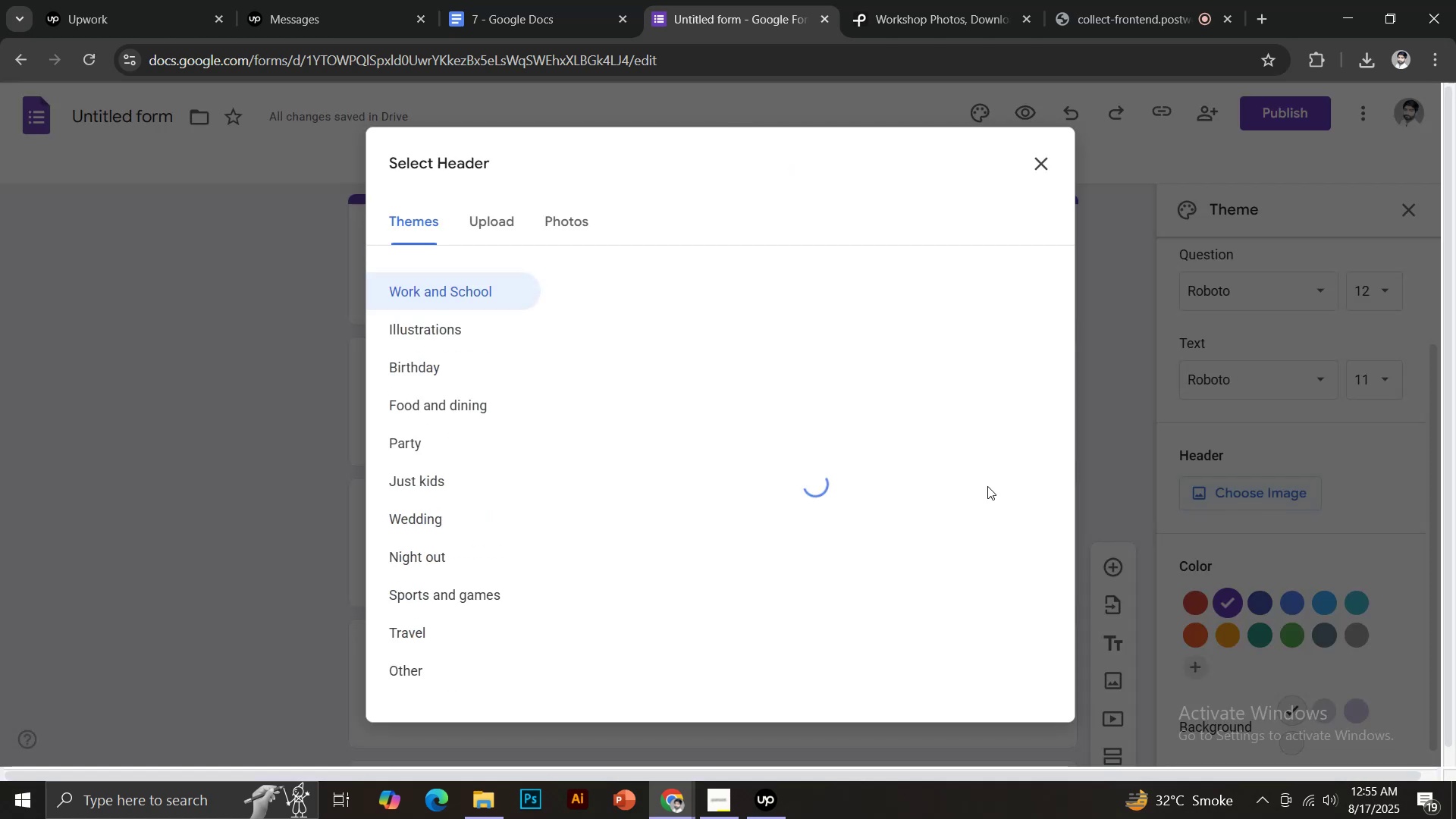 
scroll: coordinate [887, 500], scroll_direction: down, amount: 8.0
 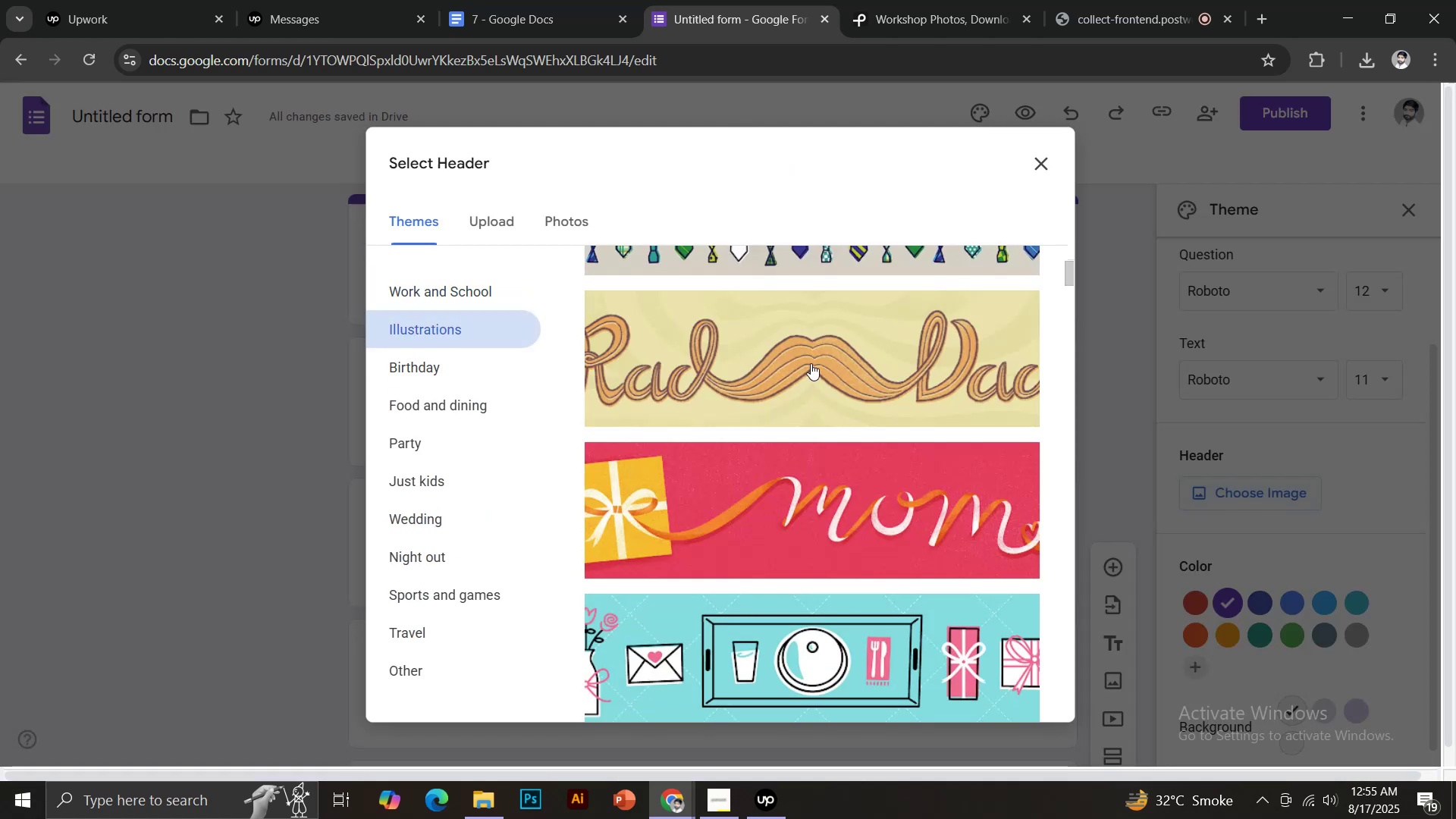 
left_click([809, 362])
 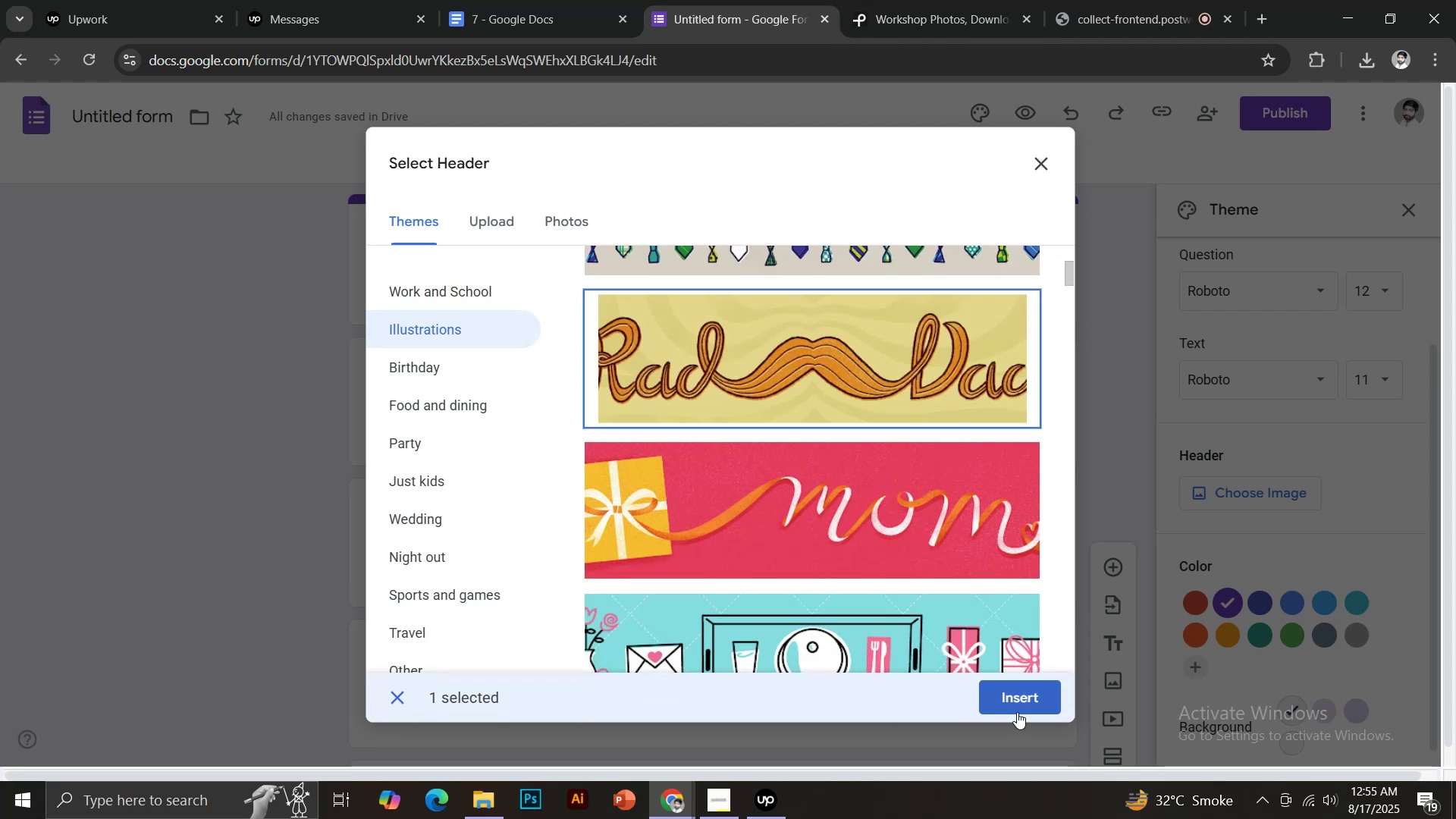 
left_click([1004, 701])
 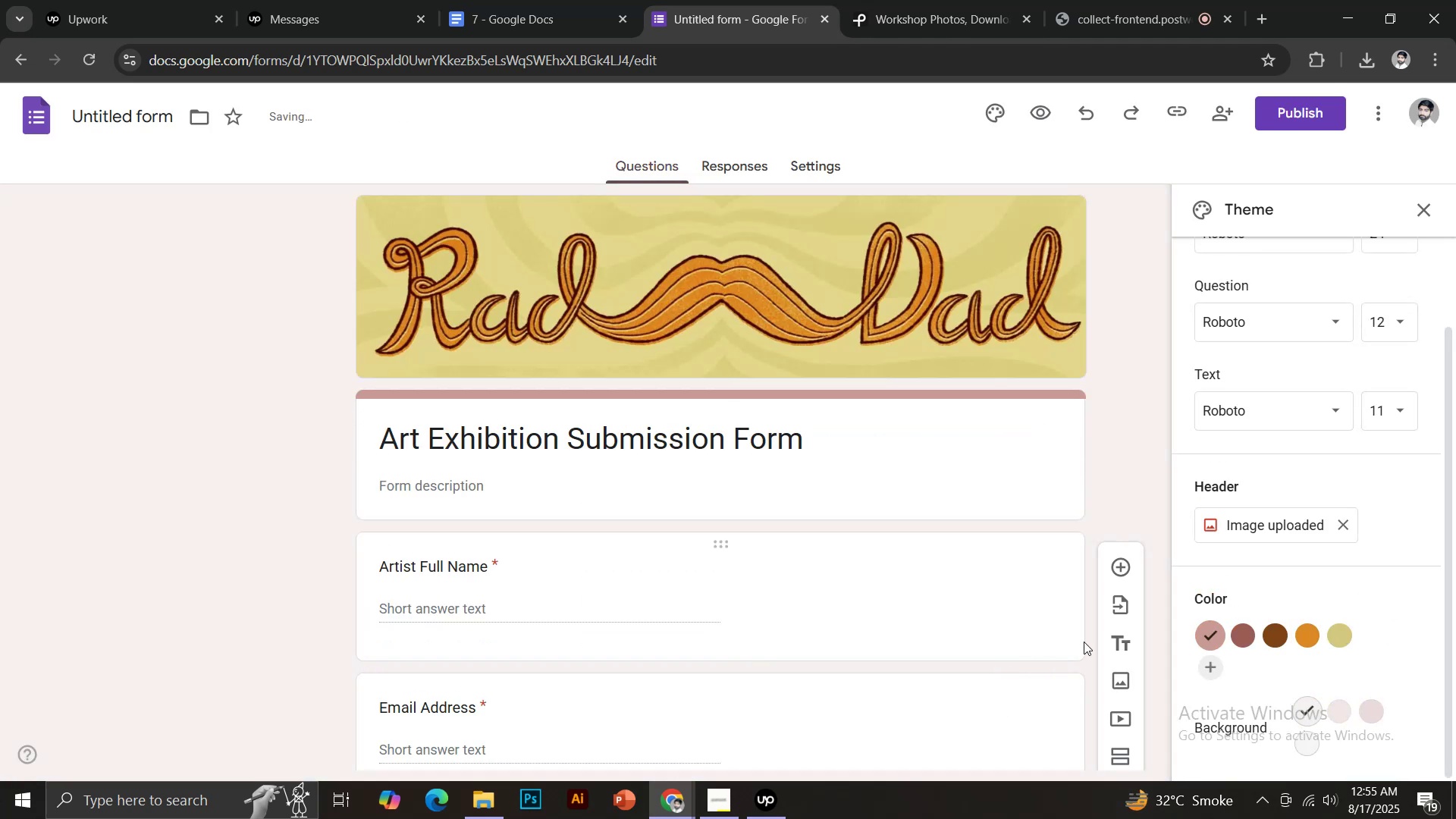 
wait(10.88)
 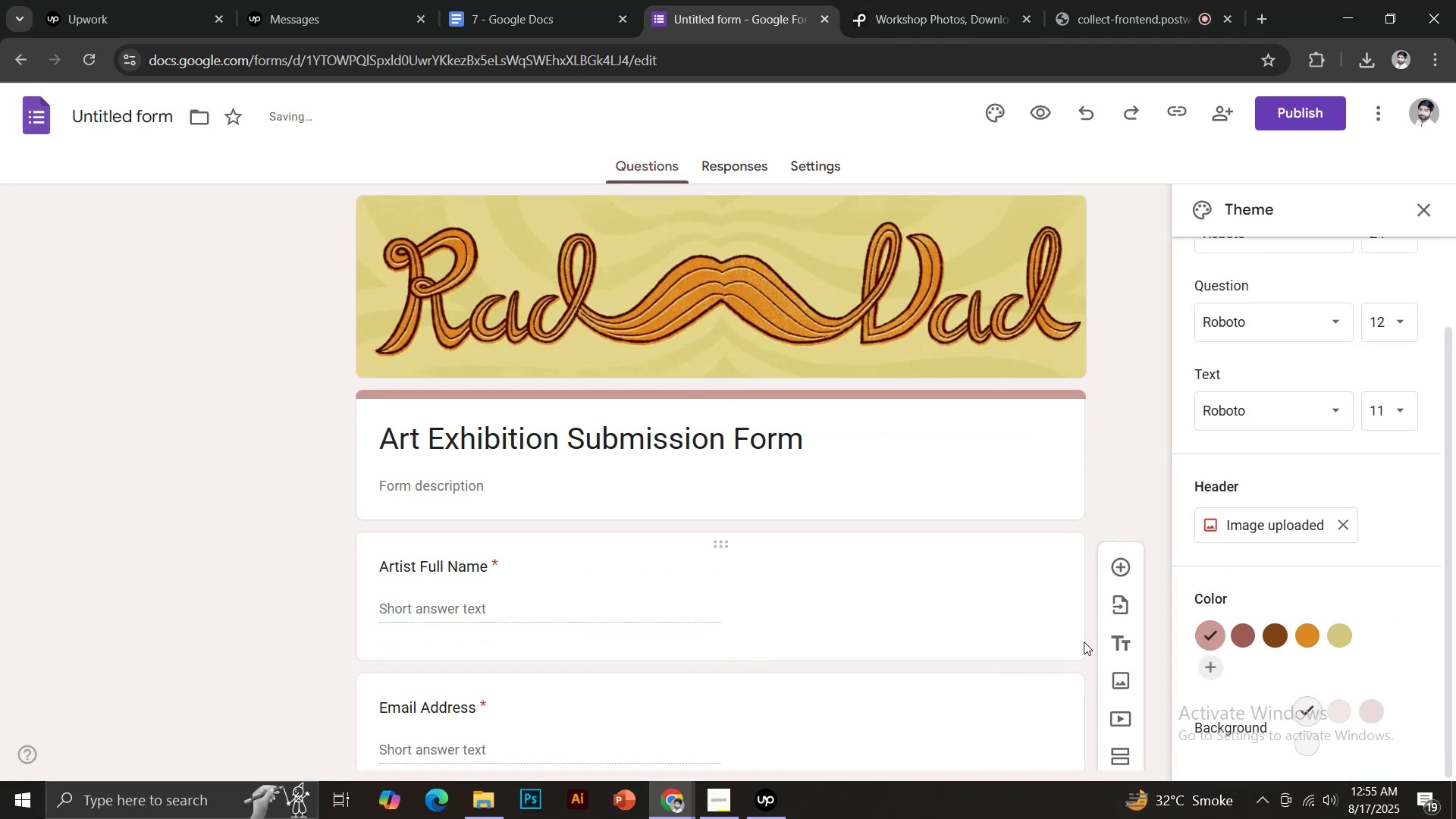 
scroll: coordinate [997, 556], scroll_direction: down, amount: 2.0
 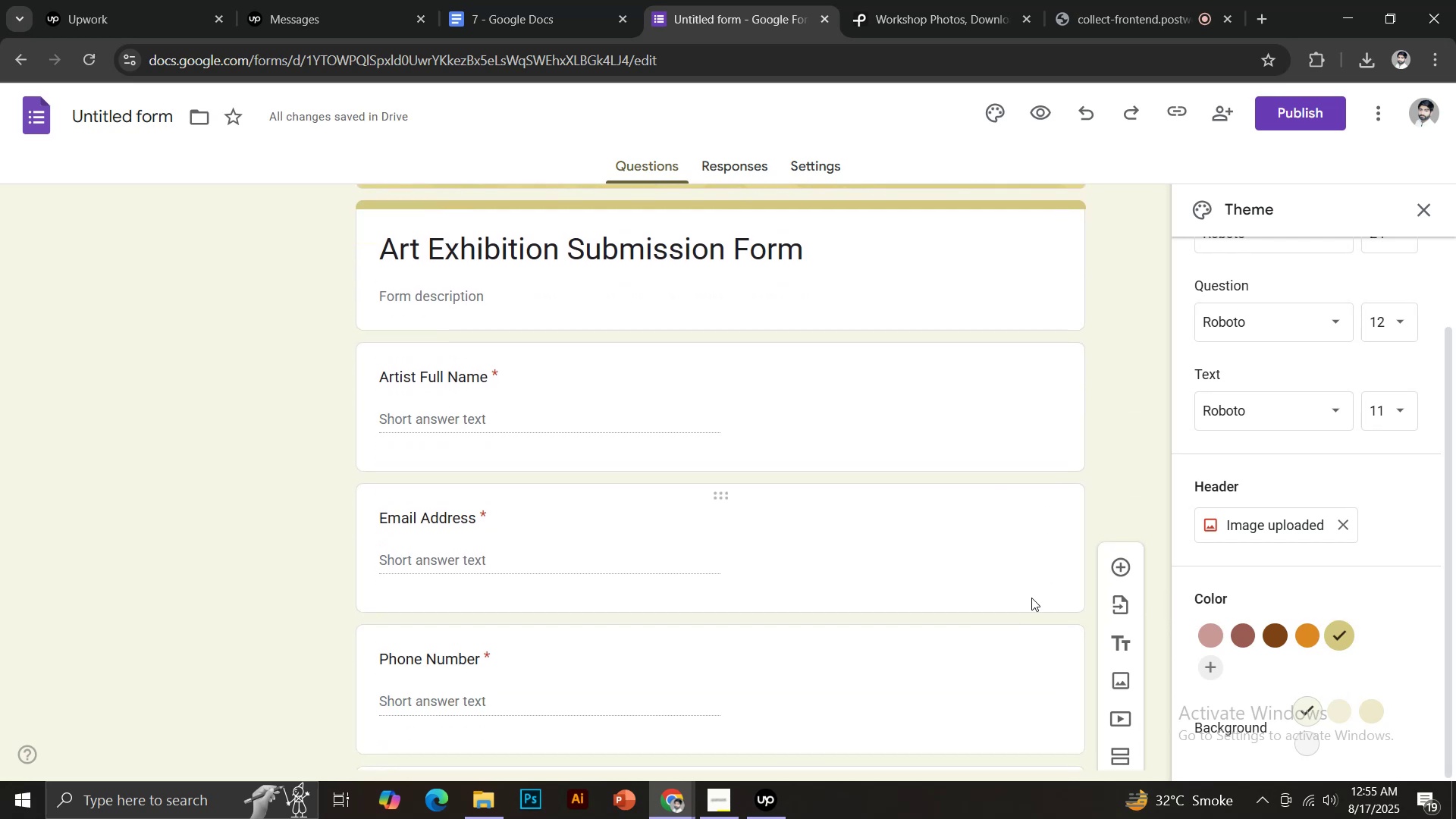 
scroll: coordinate [911, 415], scroll_direction: up, amount: 4.0
 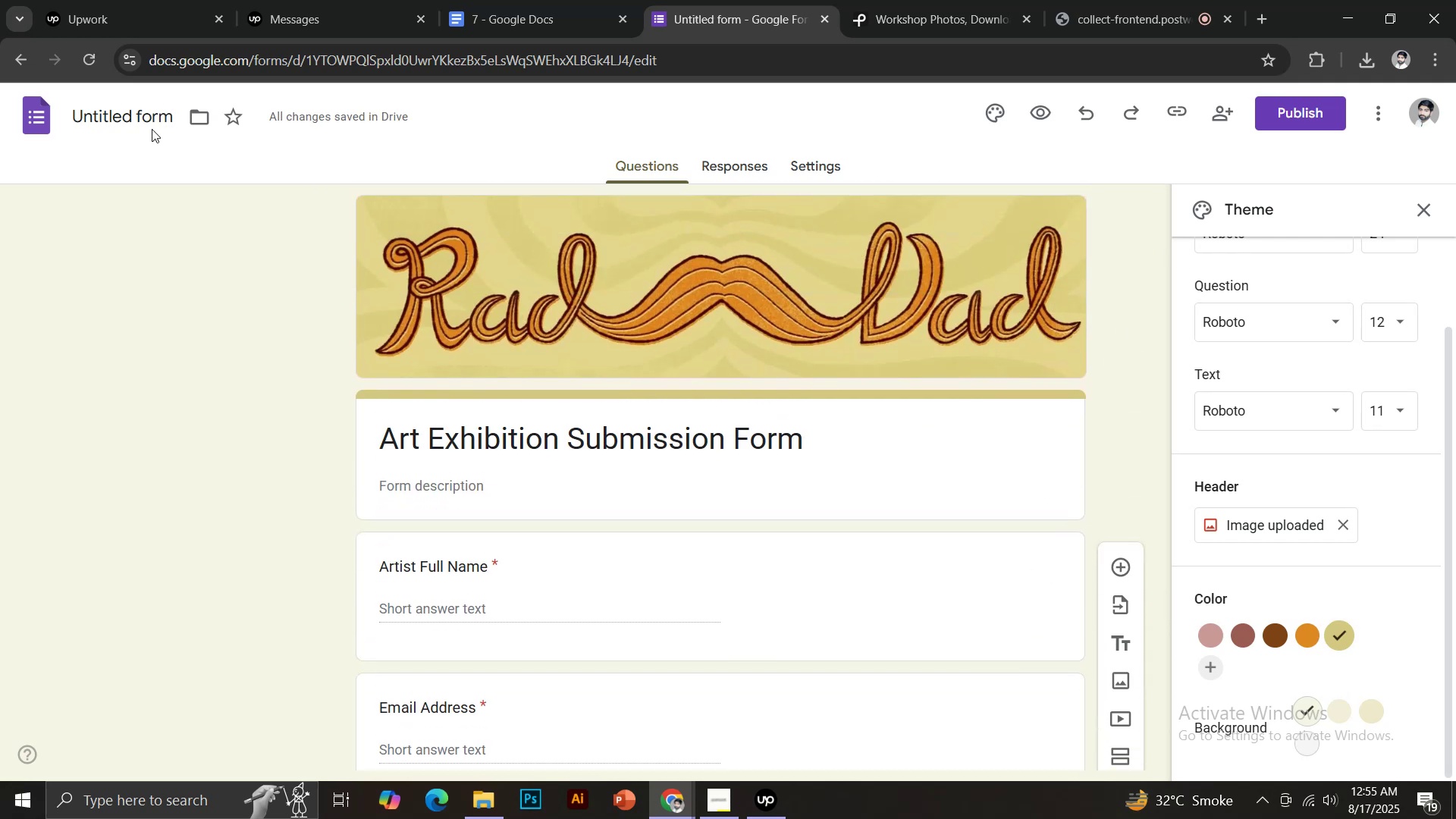 
double_click([209, 270])
 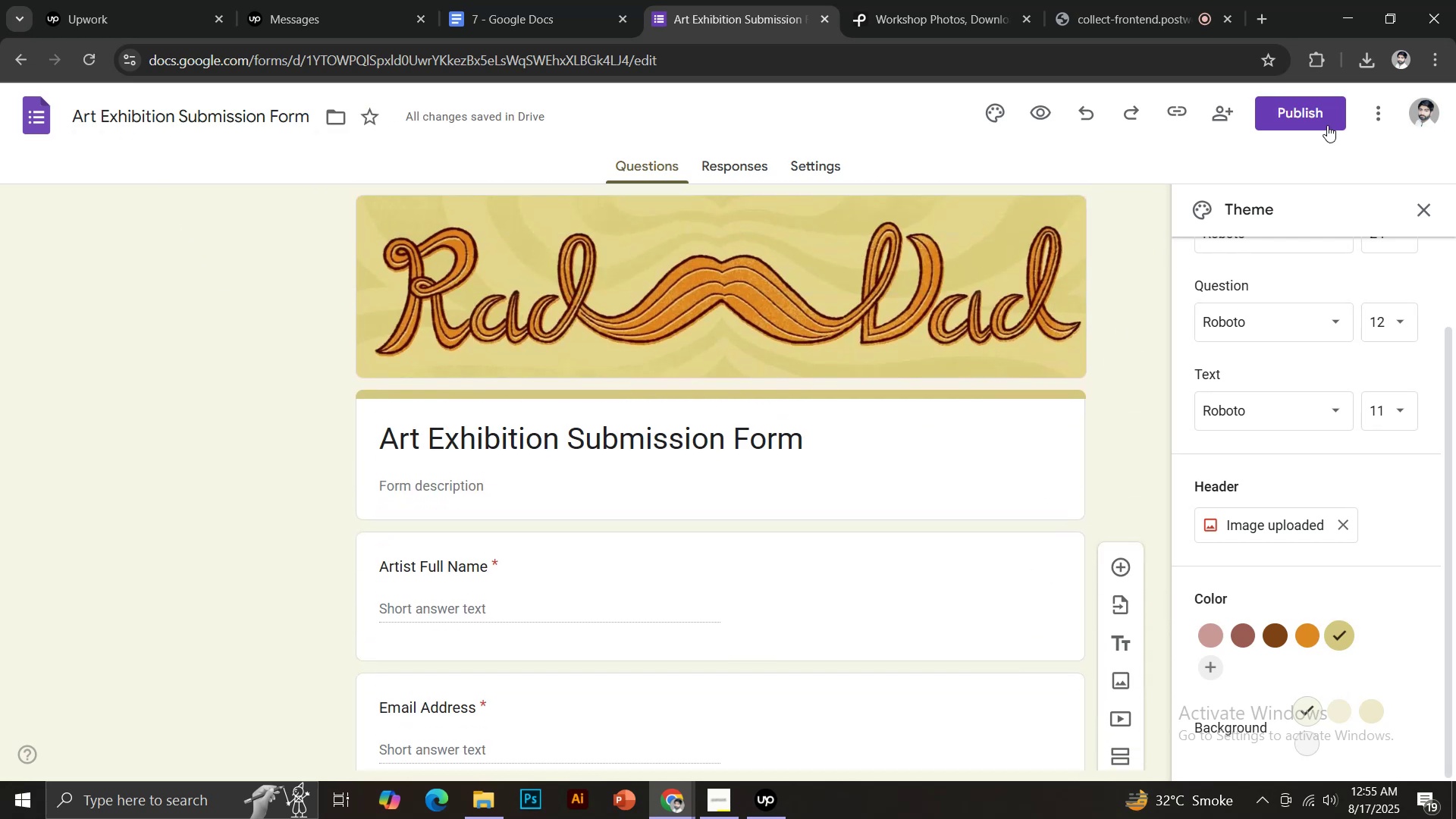 